 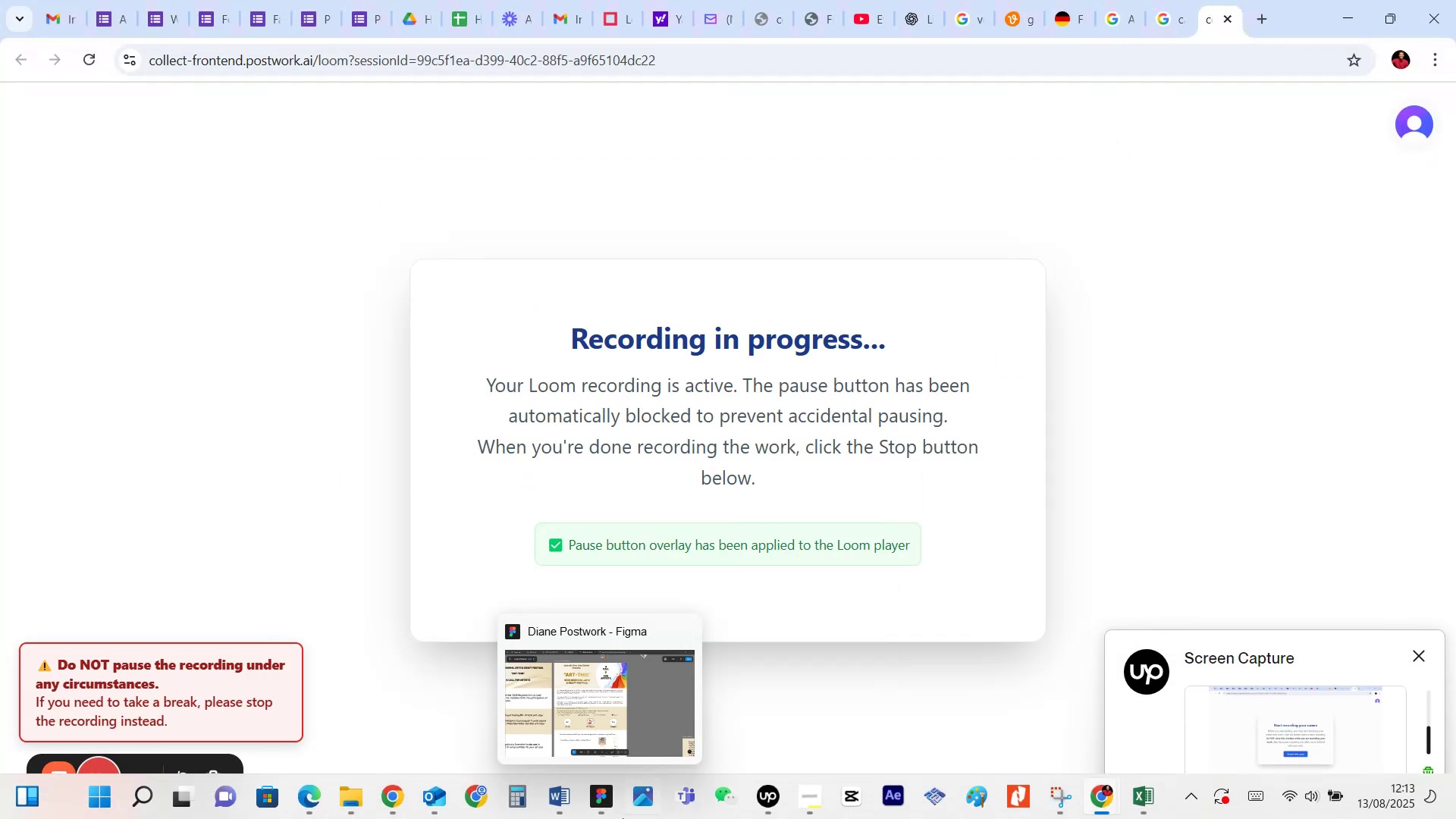 
left_click([595, 792])
 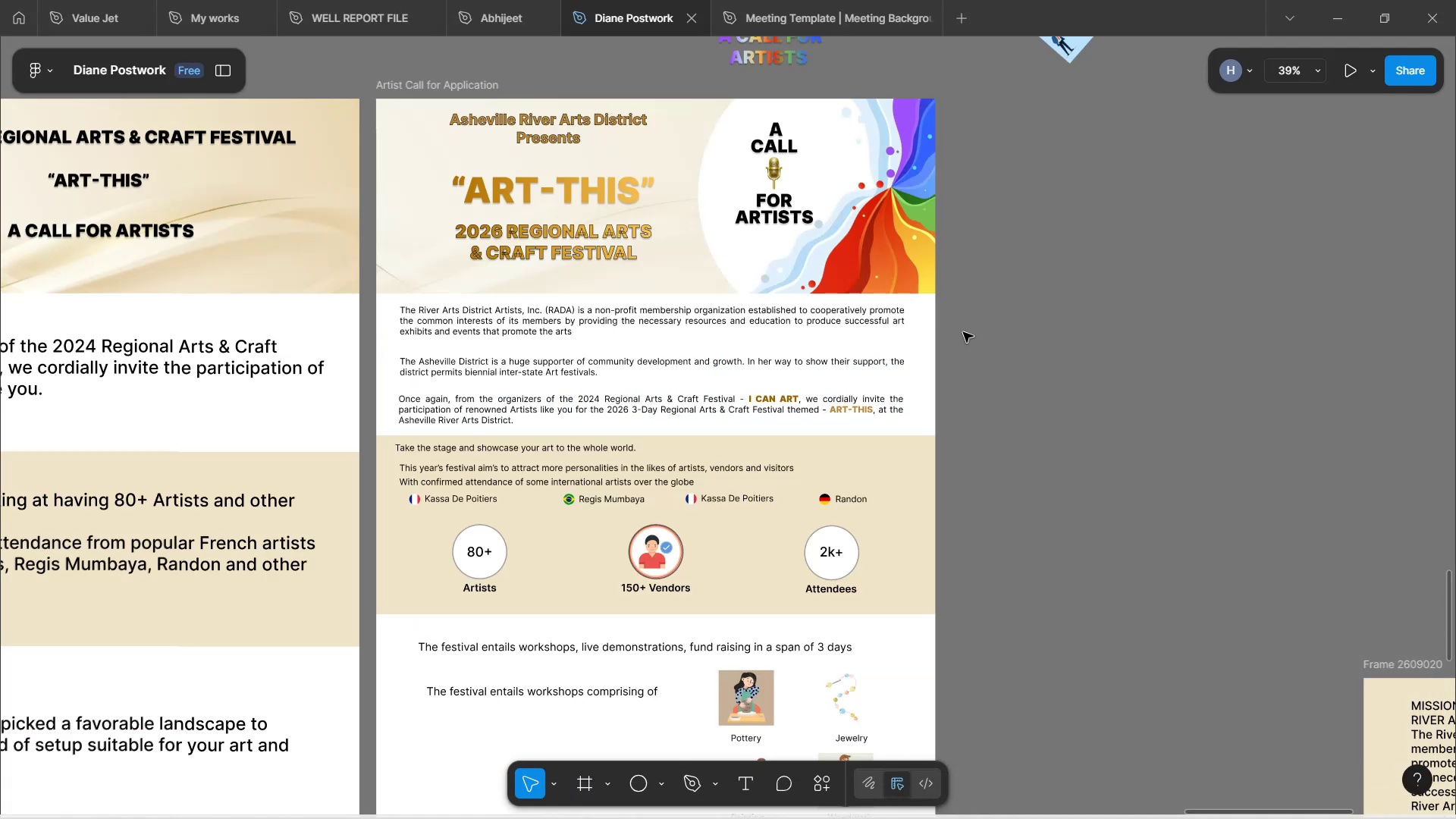 
left_click([1002, 330])
 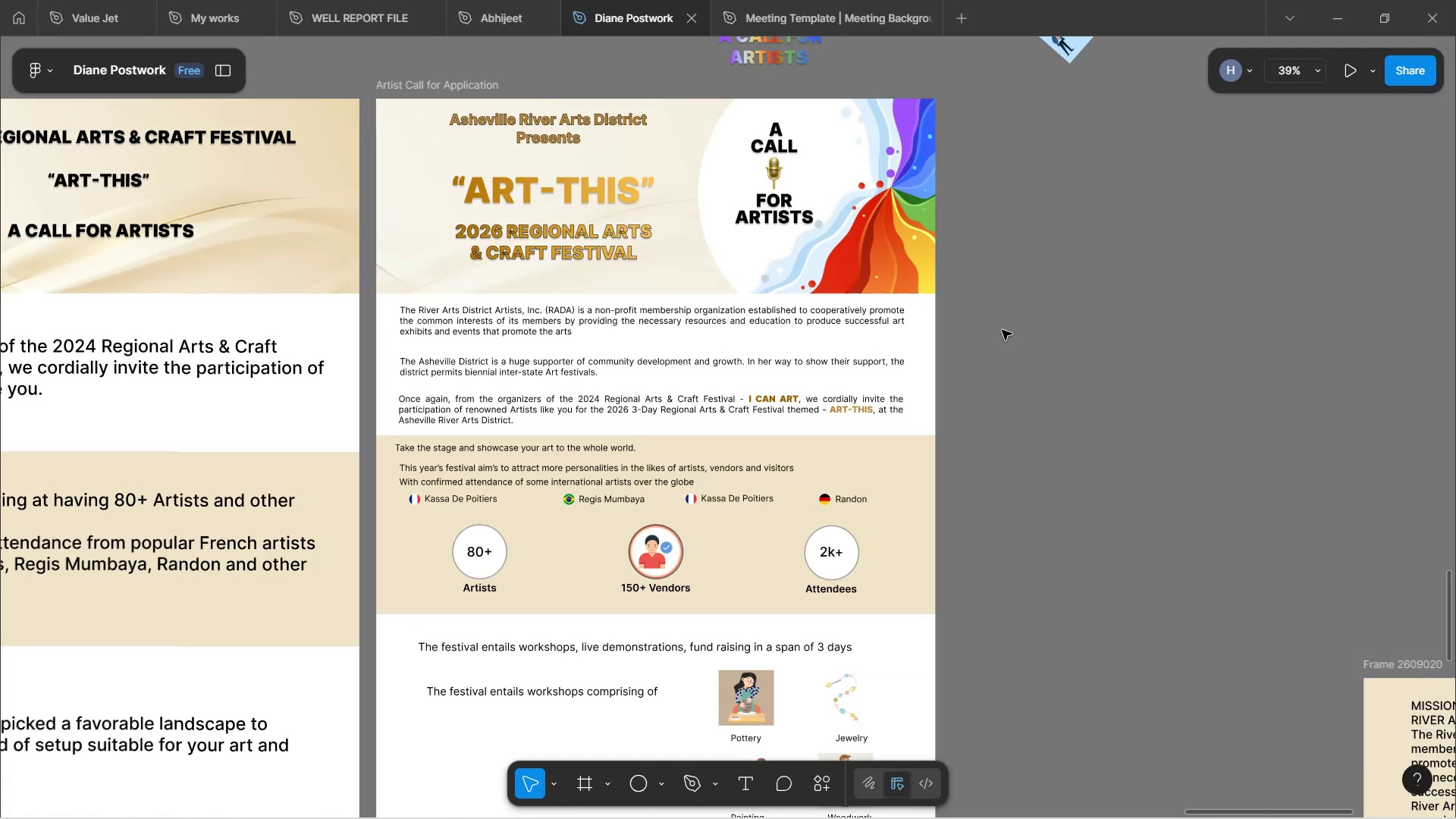 
scroll: coordinate [992, 347], scroll_direction: down, amount: 5.0
 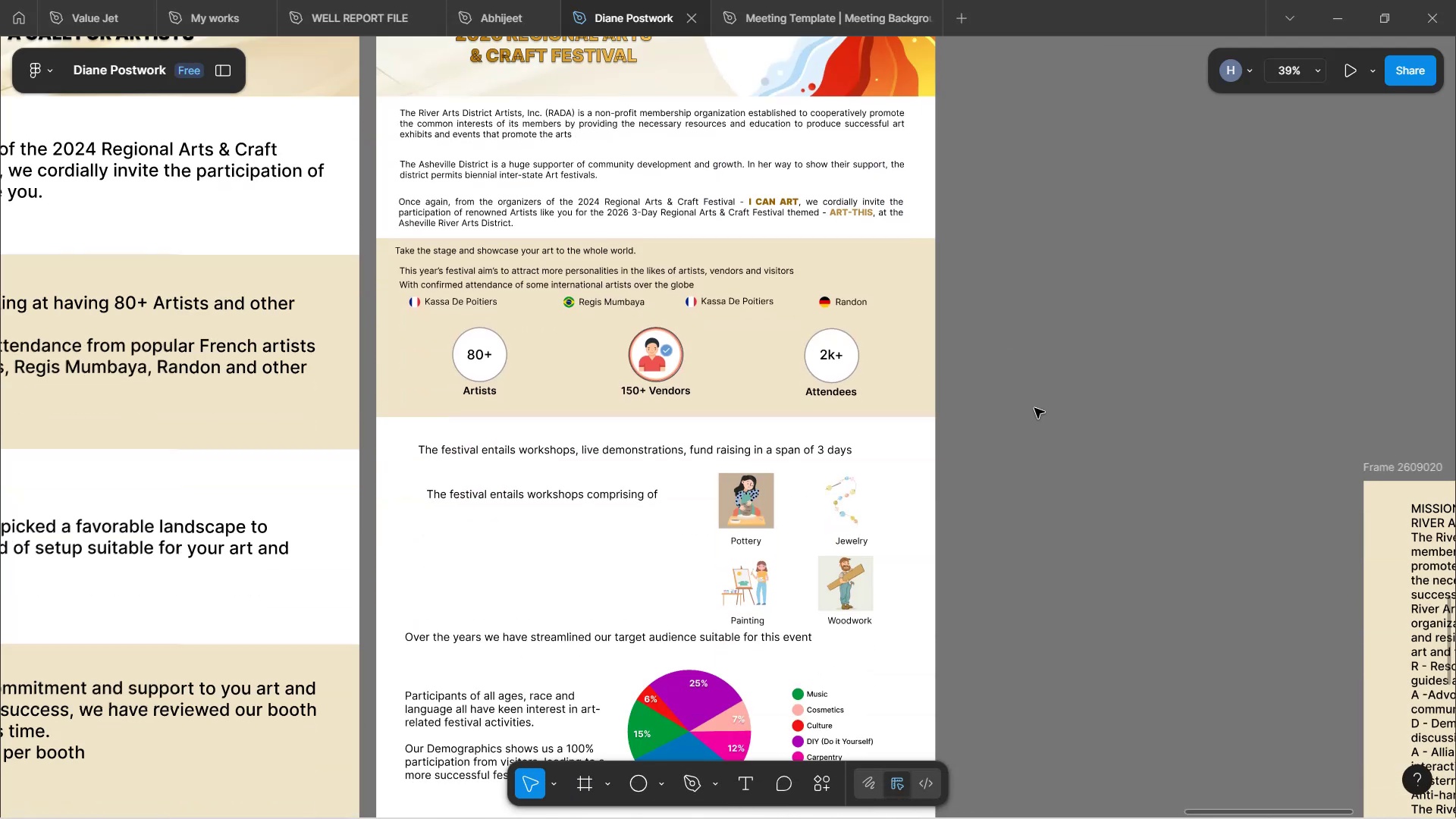 
scroll: coordinate [1023, 377], scroll_direction: up, amount: 2.0
 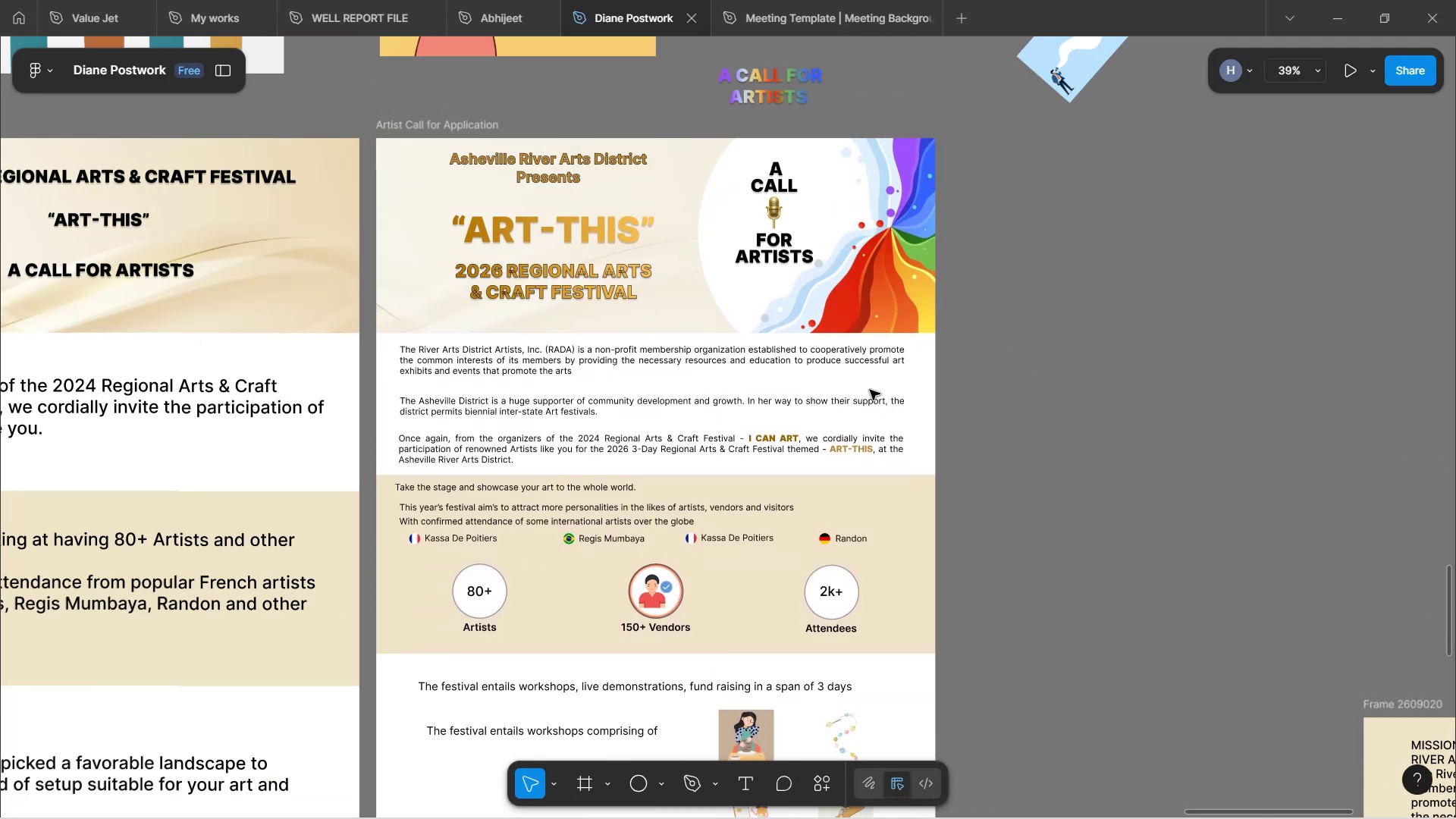 
hold_key(key=ControlLeft, duration=1.52)
scroll: coordinate [783, 508], scroll_direction: up, amount: 6.0
 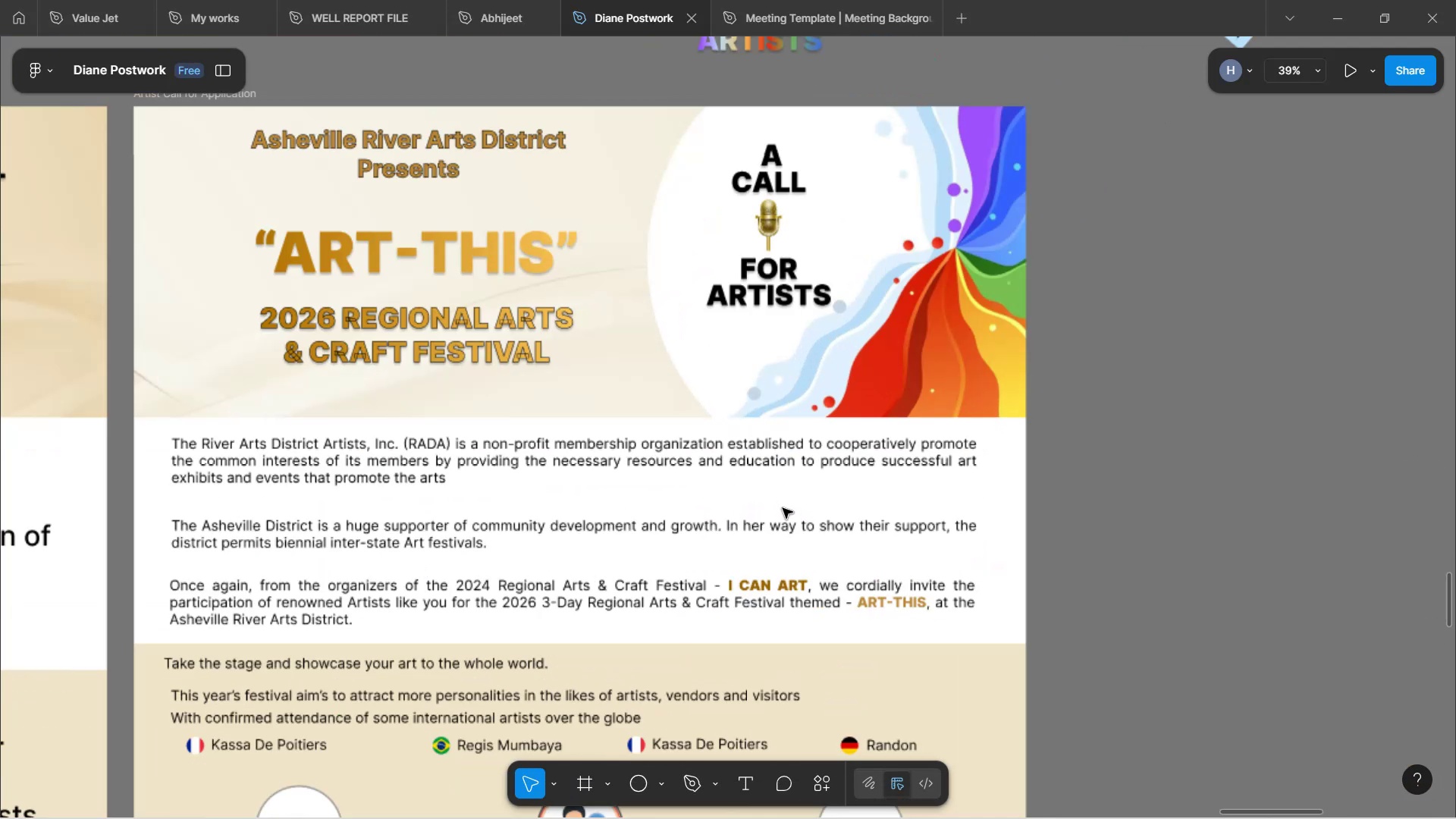 
hold_key(key=ControlLeft, duration=1.51)
scroll: coordinate [783, 508], scroll_direction: up, amount: 3.0
 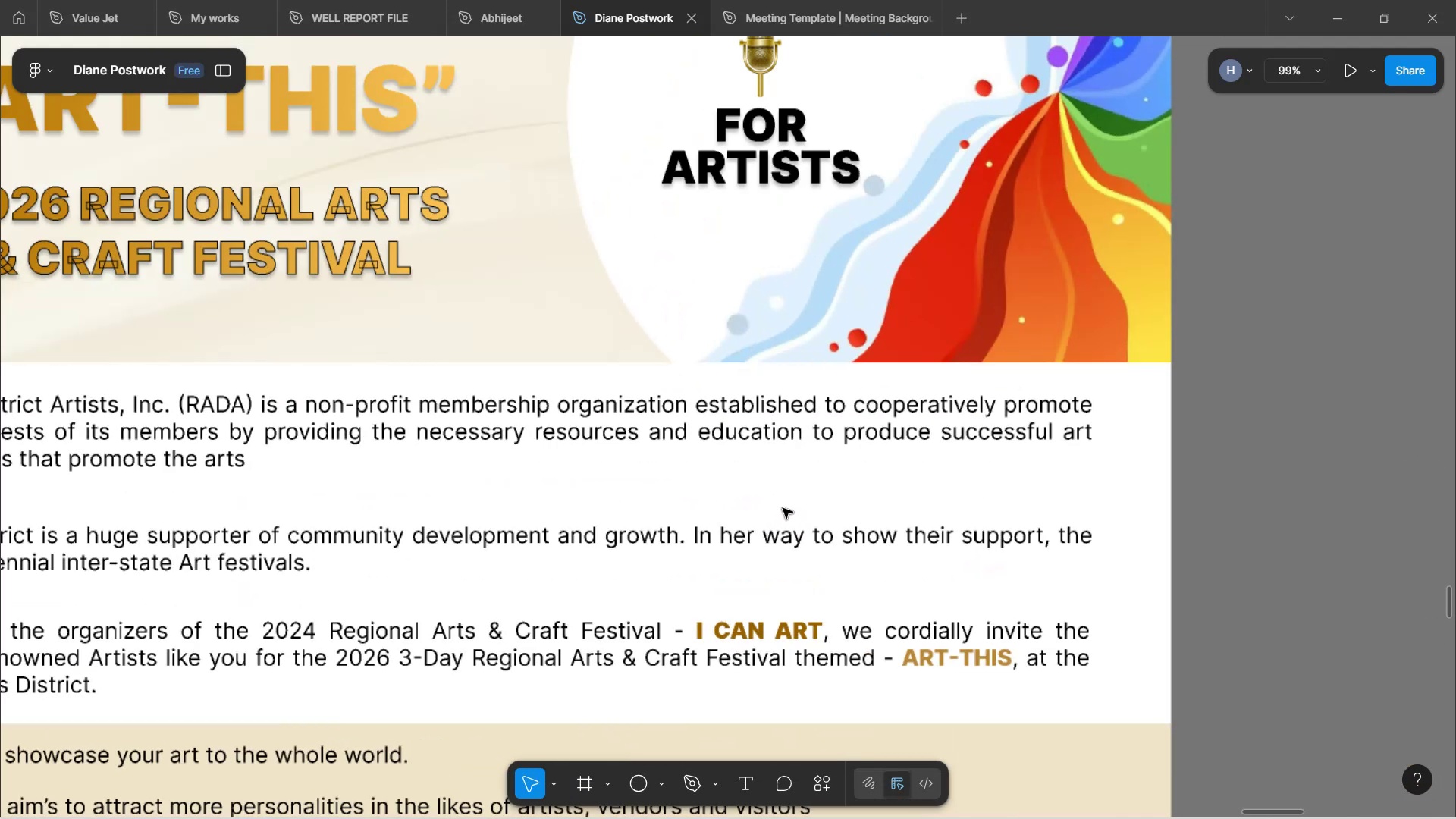 
hold_key(key=ControlLeft, duration=1.06)
scroll: coordinate [783, 508], scroll_direction: down, amount: 2.0
 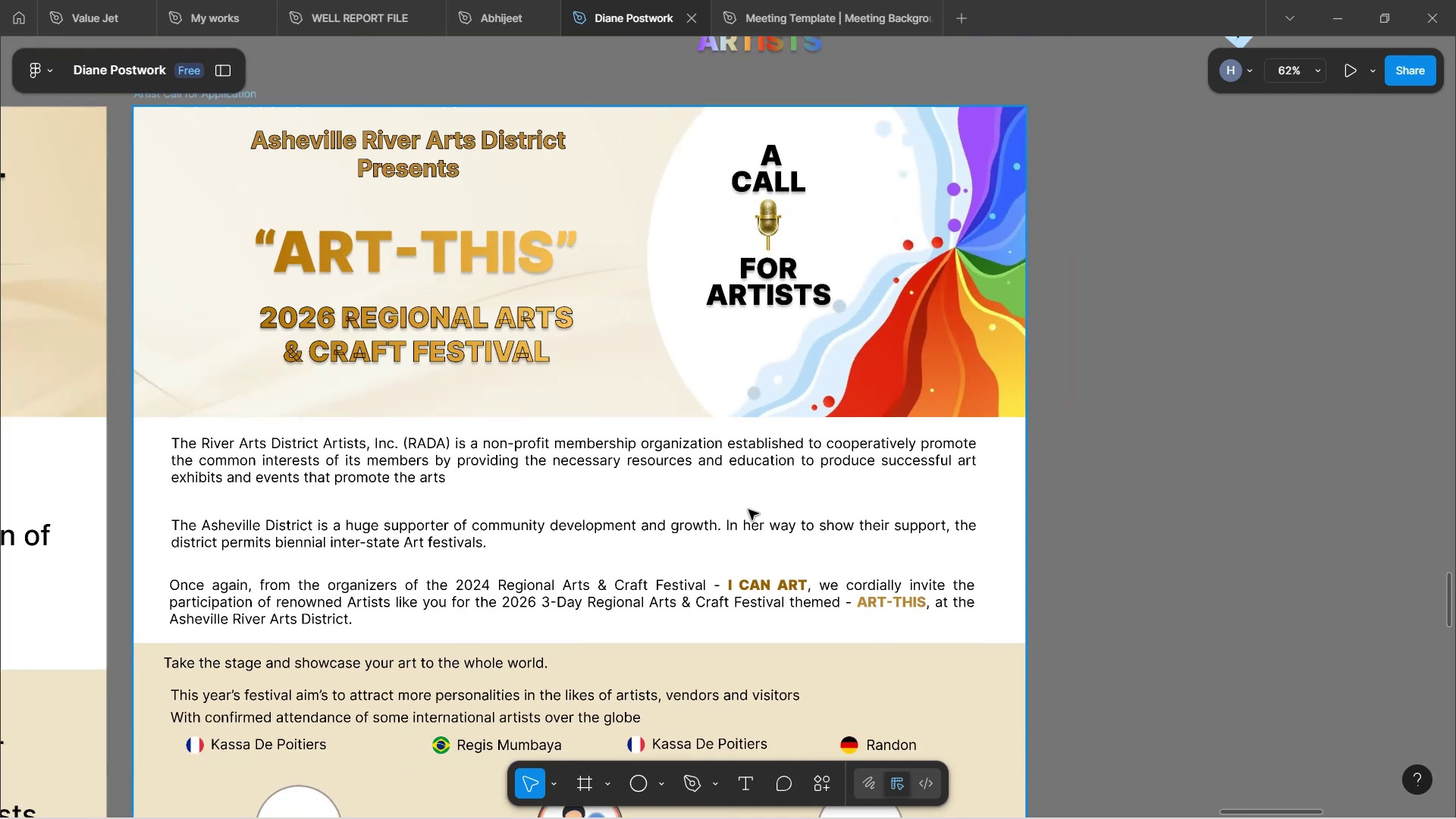 
hold_key(key=Space, duration=1.61)
 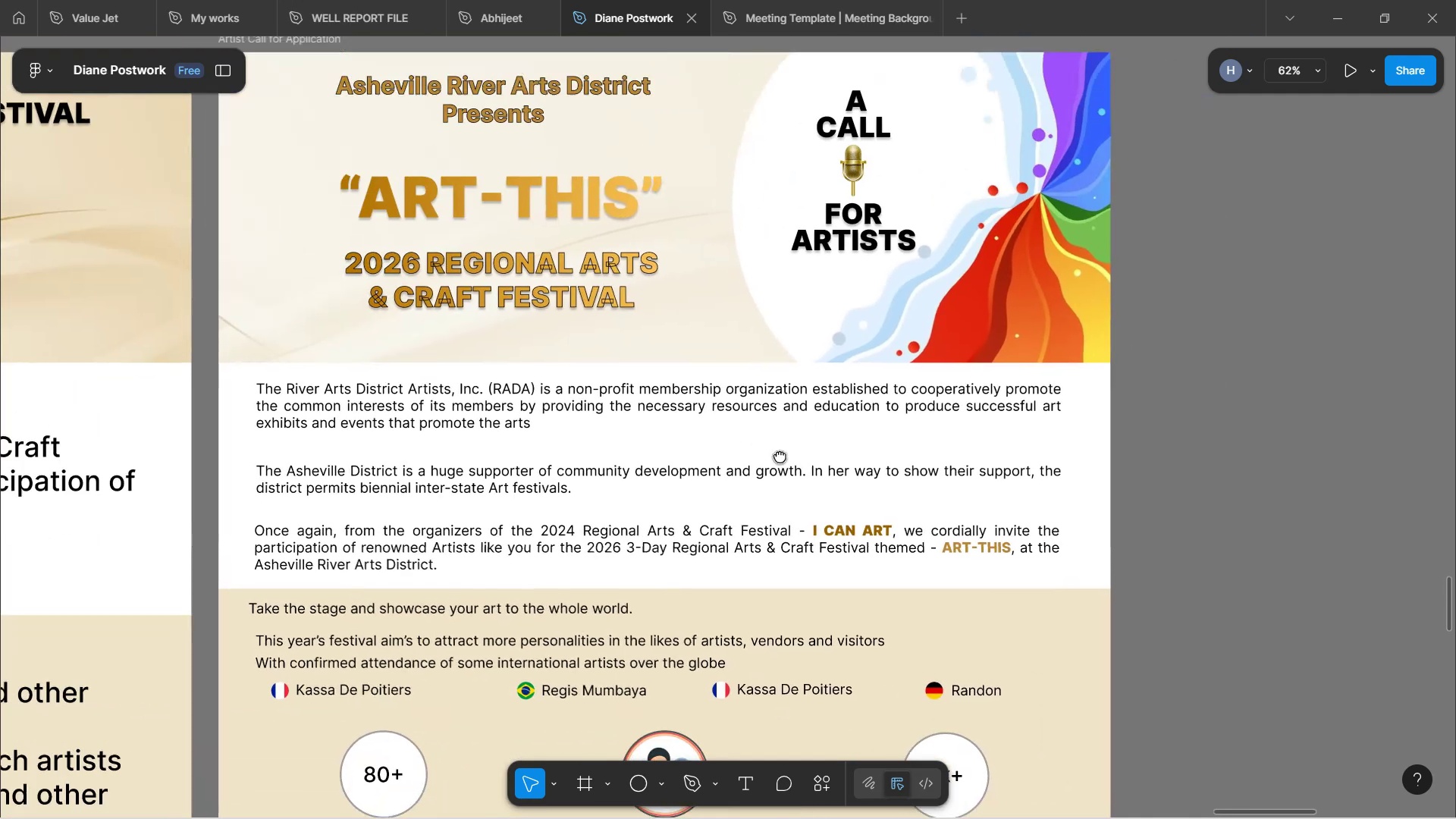 
left_click_drag(start_coordinate=[692, 504], to_coordinate=[780, 456])
 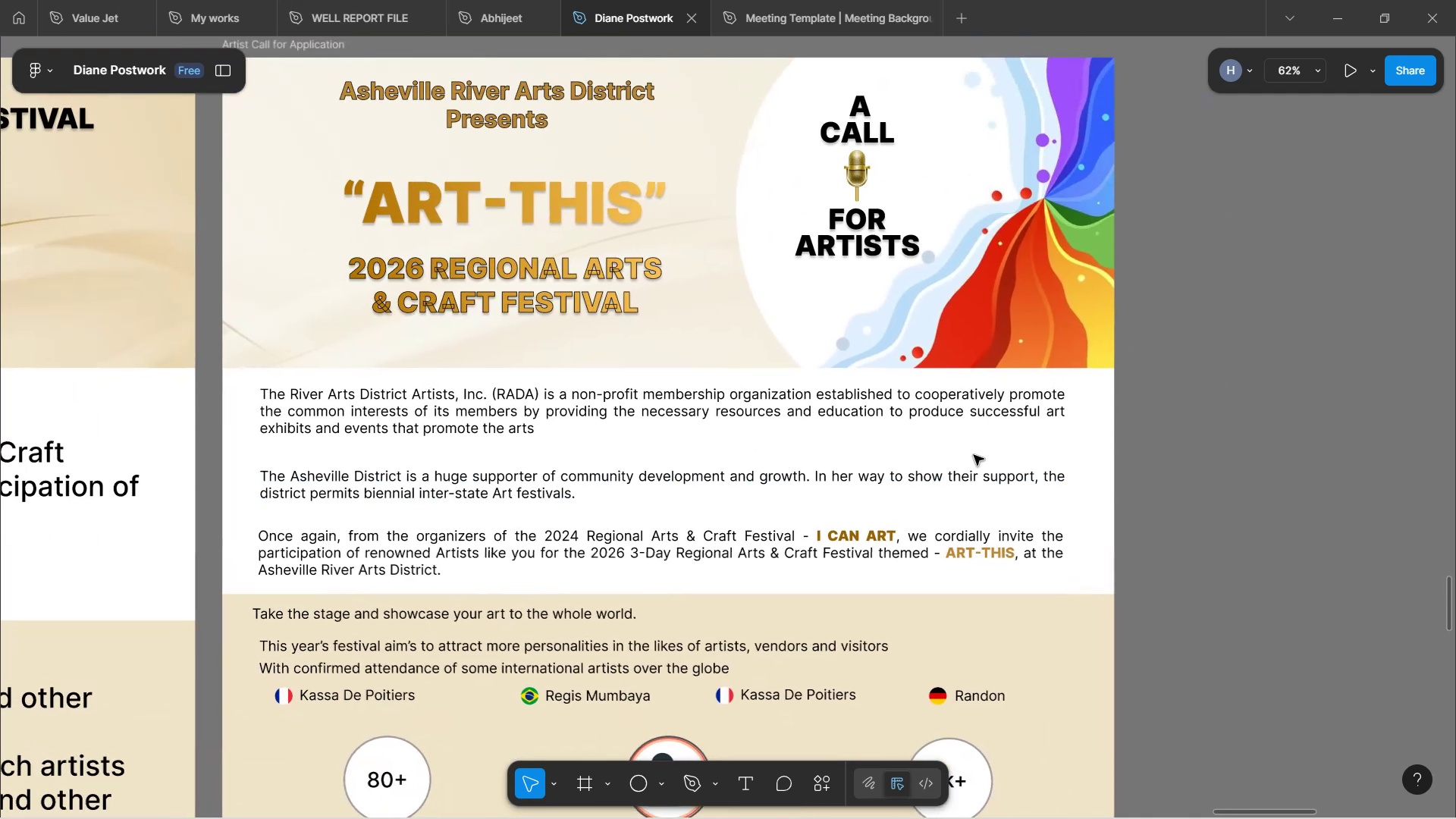 
hold_key(key=Space, duration=0.82)
 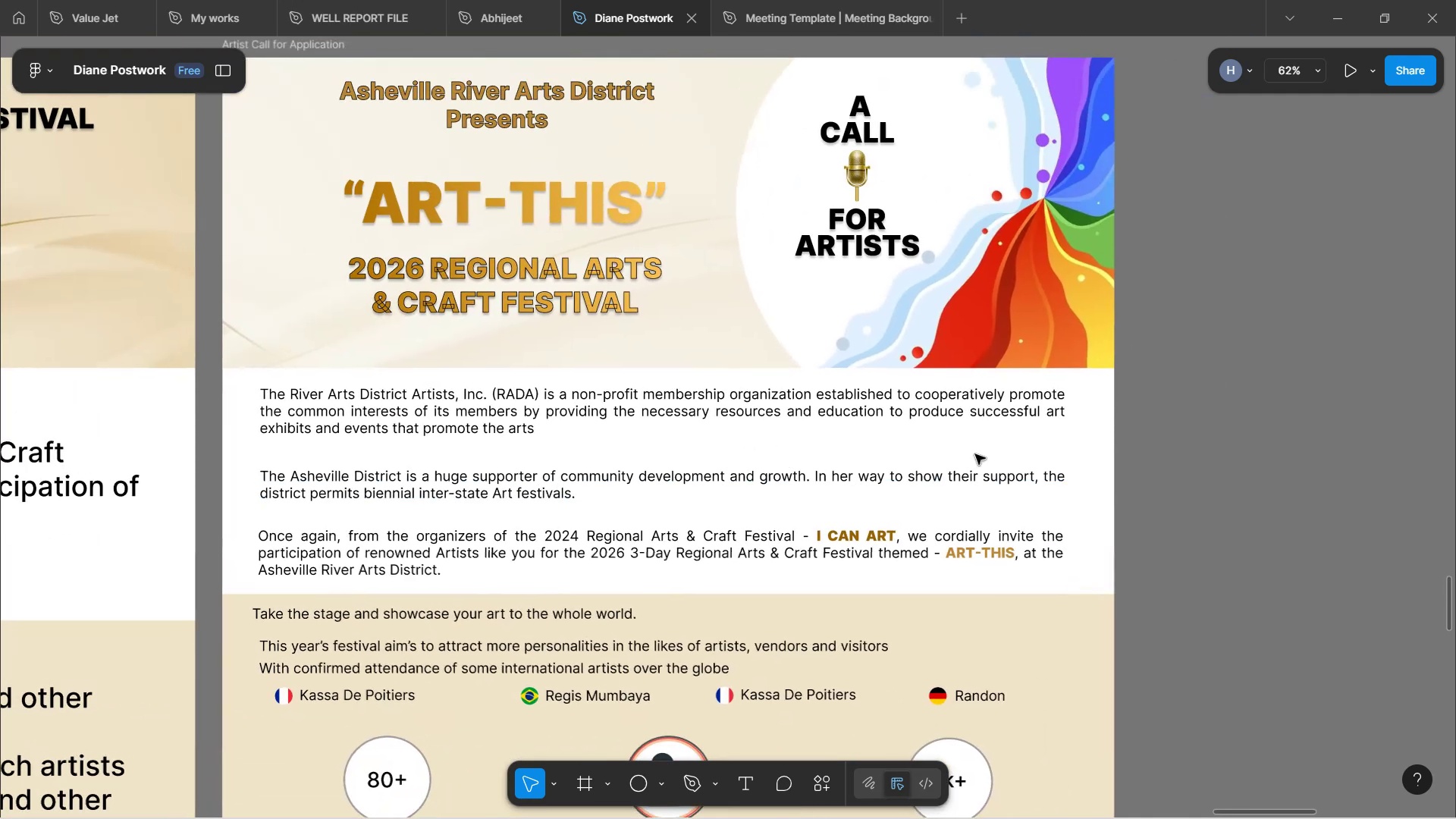 
scroll: coordinate [975, 450], scroll_direction: down, amount: 8.0
 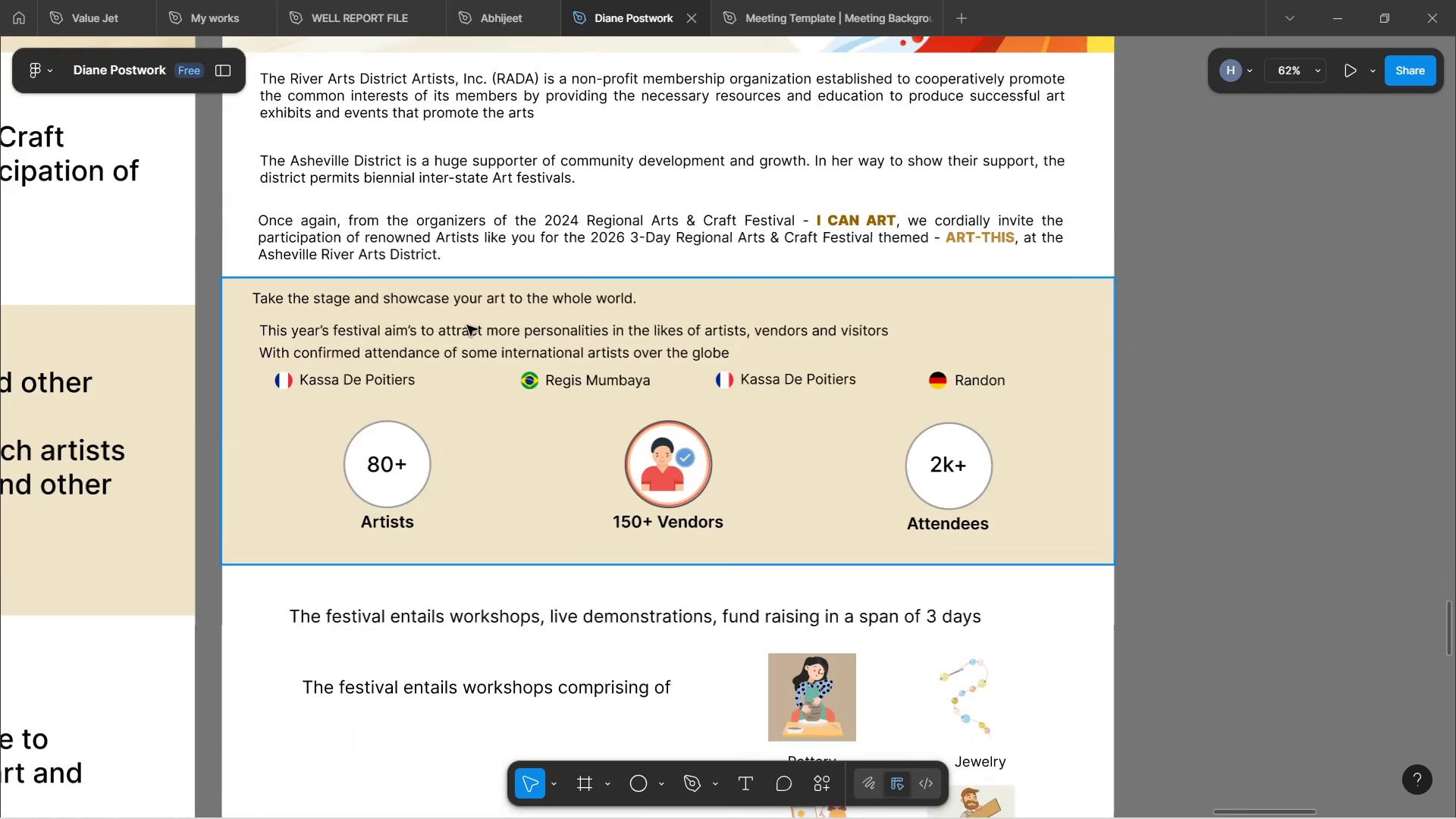 
scroll: coordinate [573, 301], scroll_direction: up, amount: 9.0
 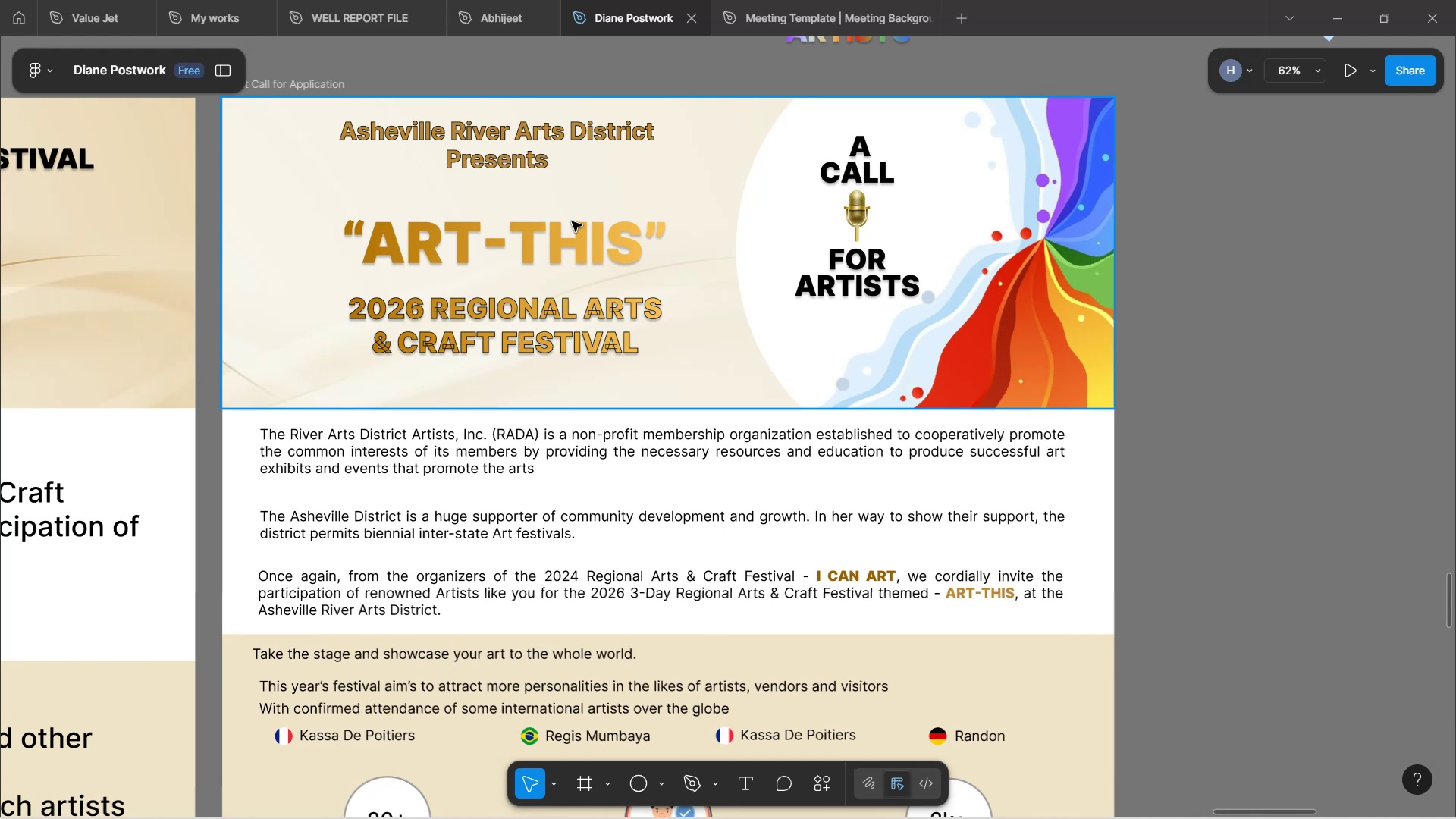 
wait(5.3)
 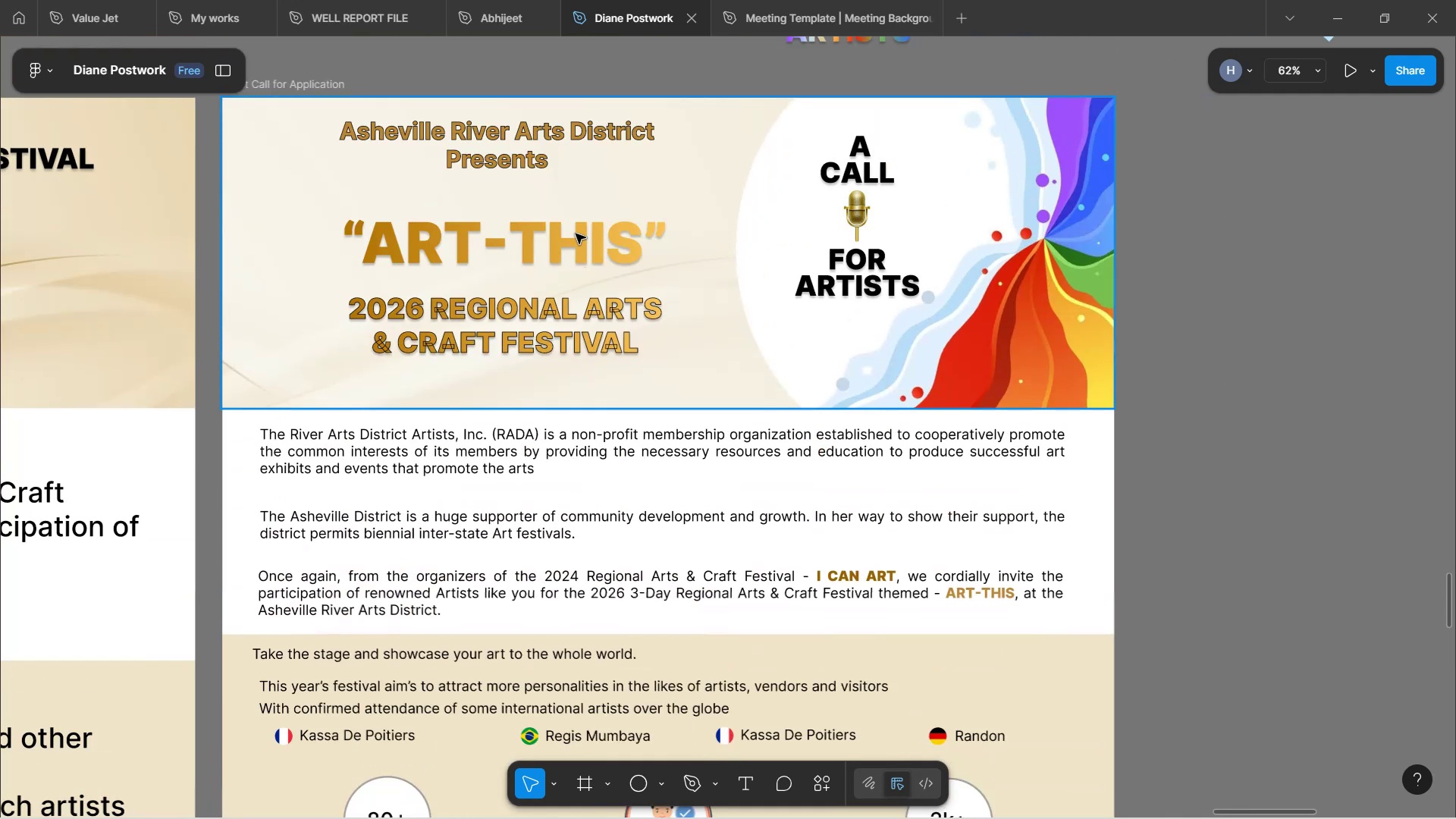 
scroll: coordinate [592, 267], scroll_direction: up, amount: 2.0
 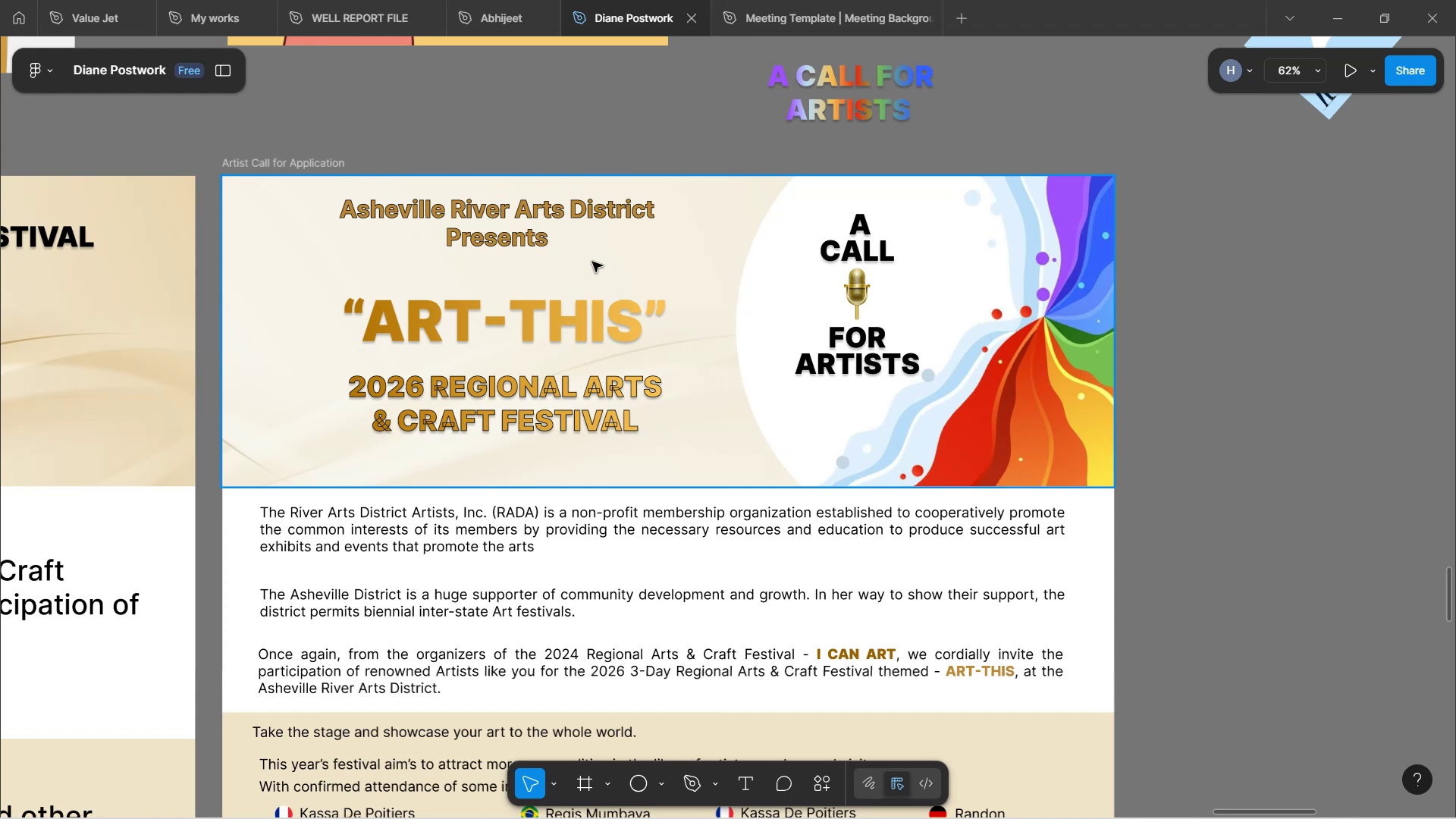 
wait(19.36)
 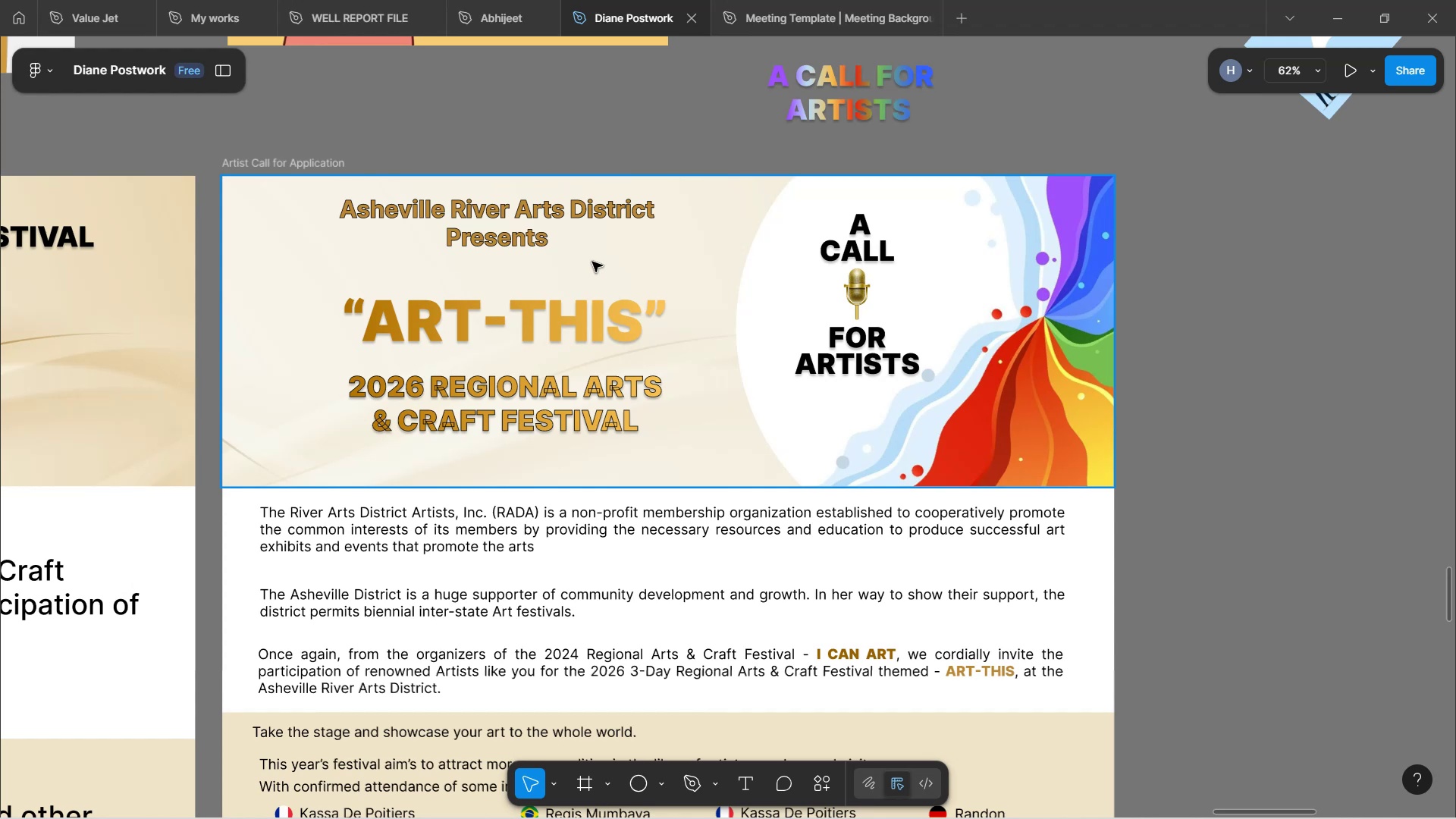 
scroll: coordinate [1058, 438], scroll_direction: down, amount: 3.0
 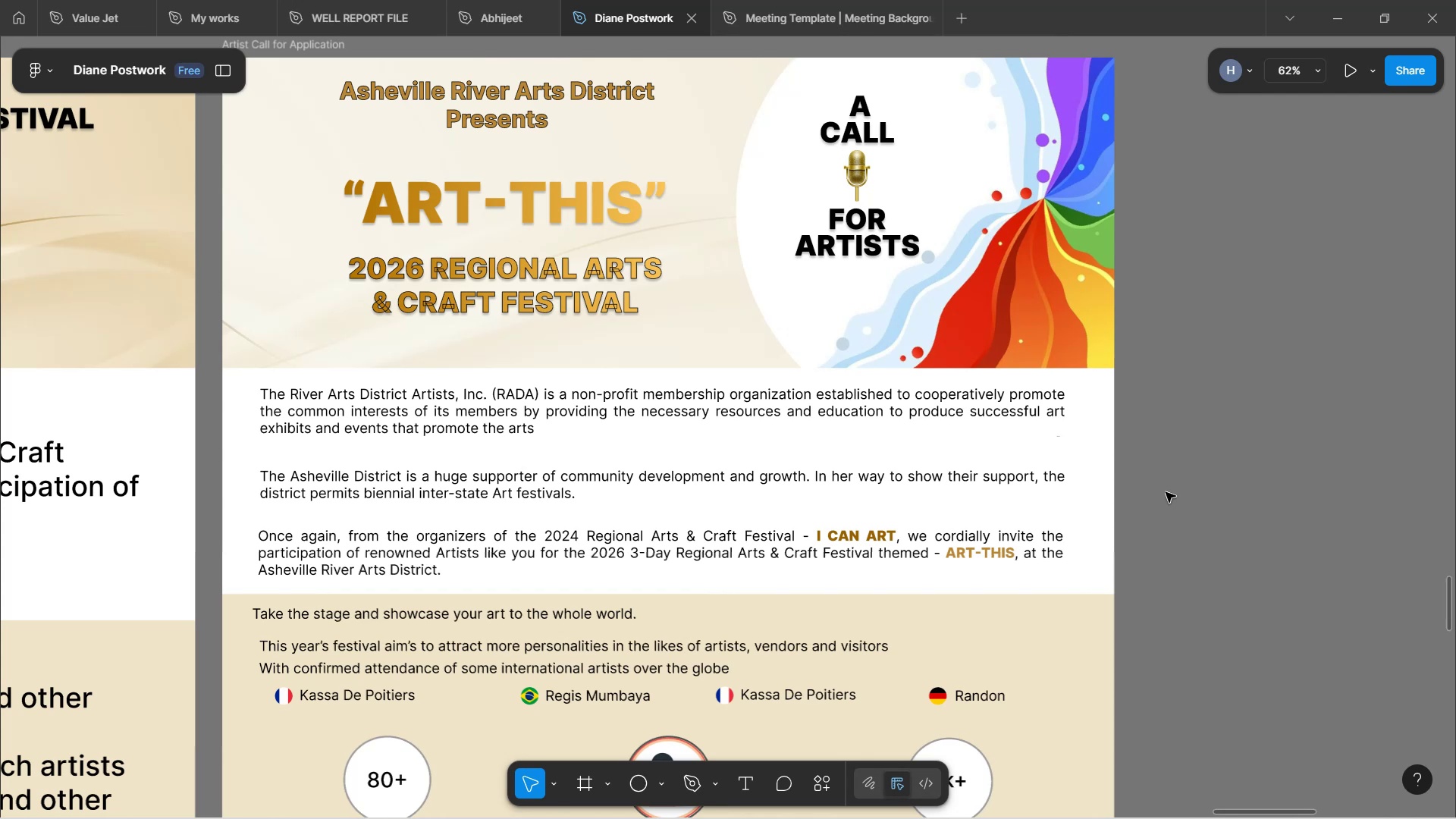 
wait(45.52)
 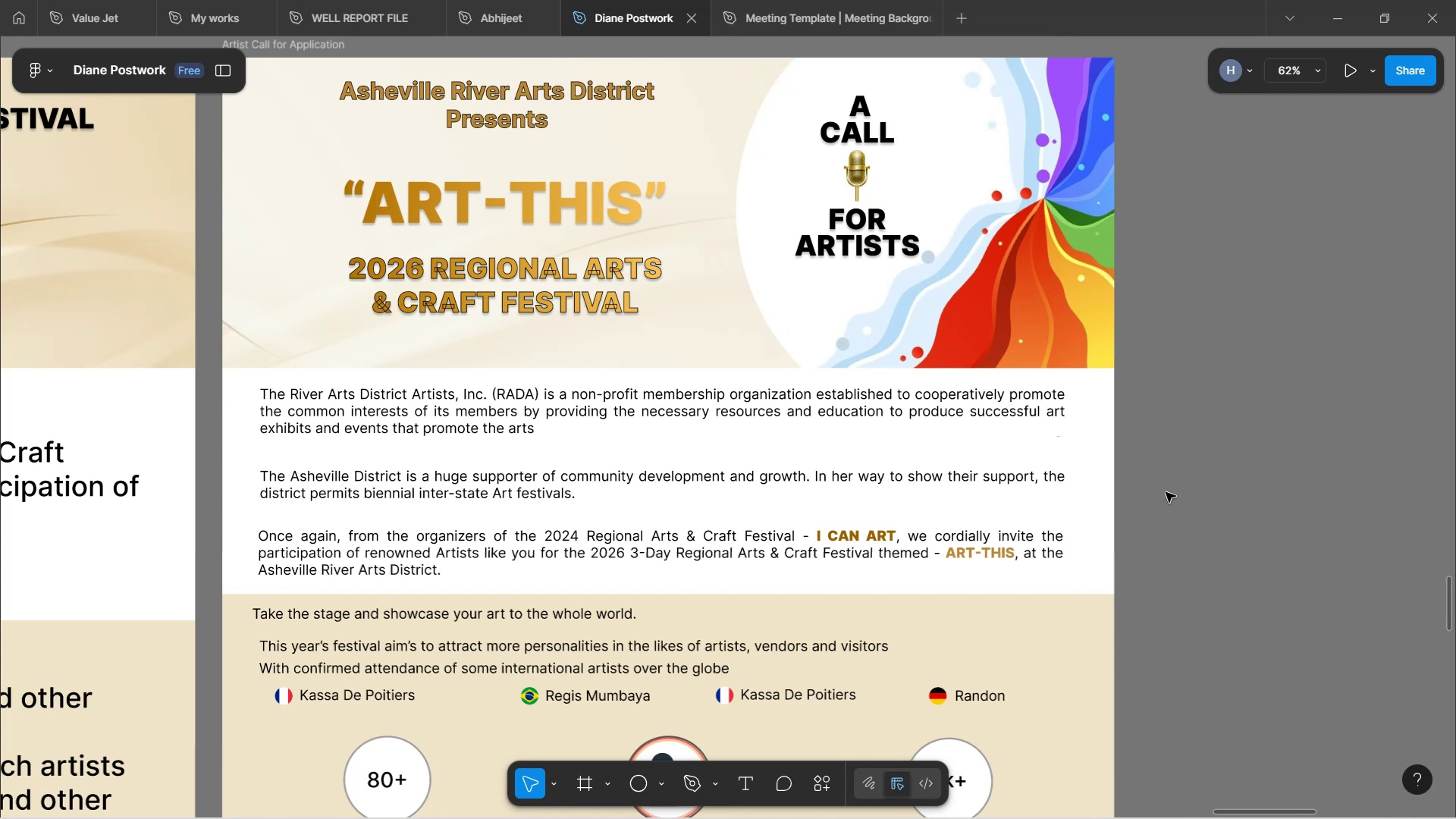 
left_click([466, 623])
 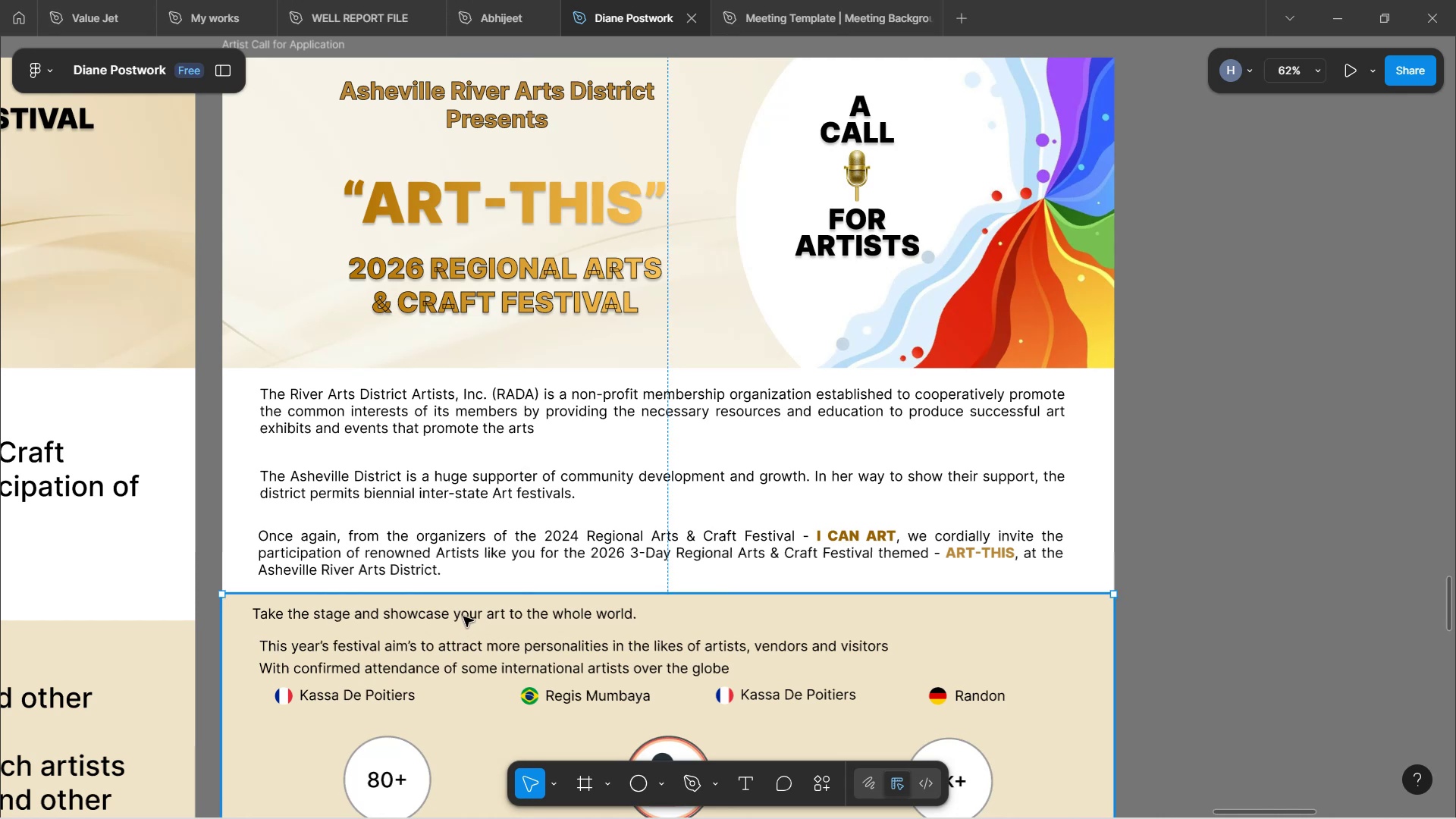 
double_click([463, 617])
 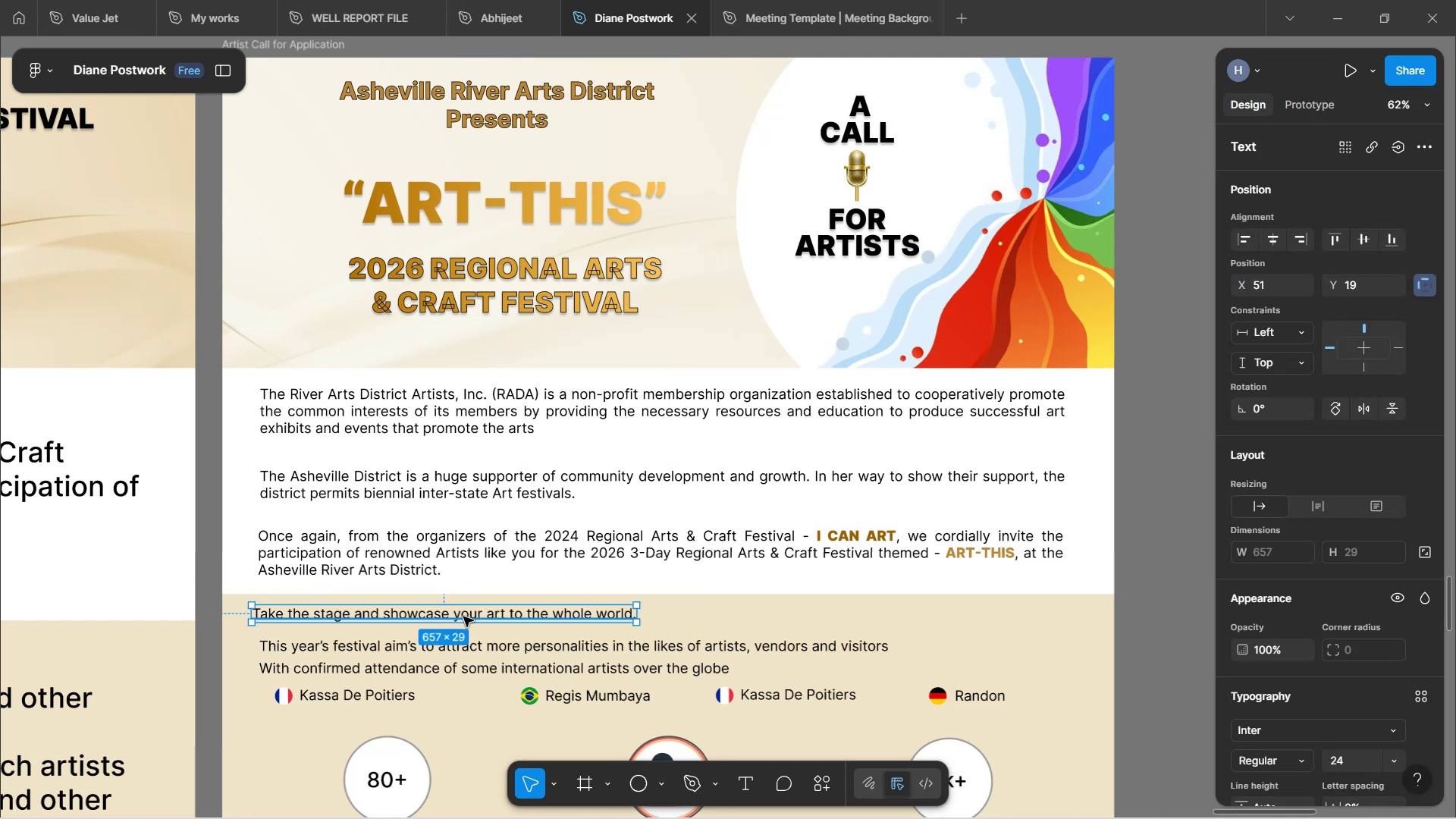 
left_click_drag(start_coordinate=[463, 616], to_coordinate=[488, 613])
 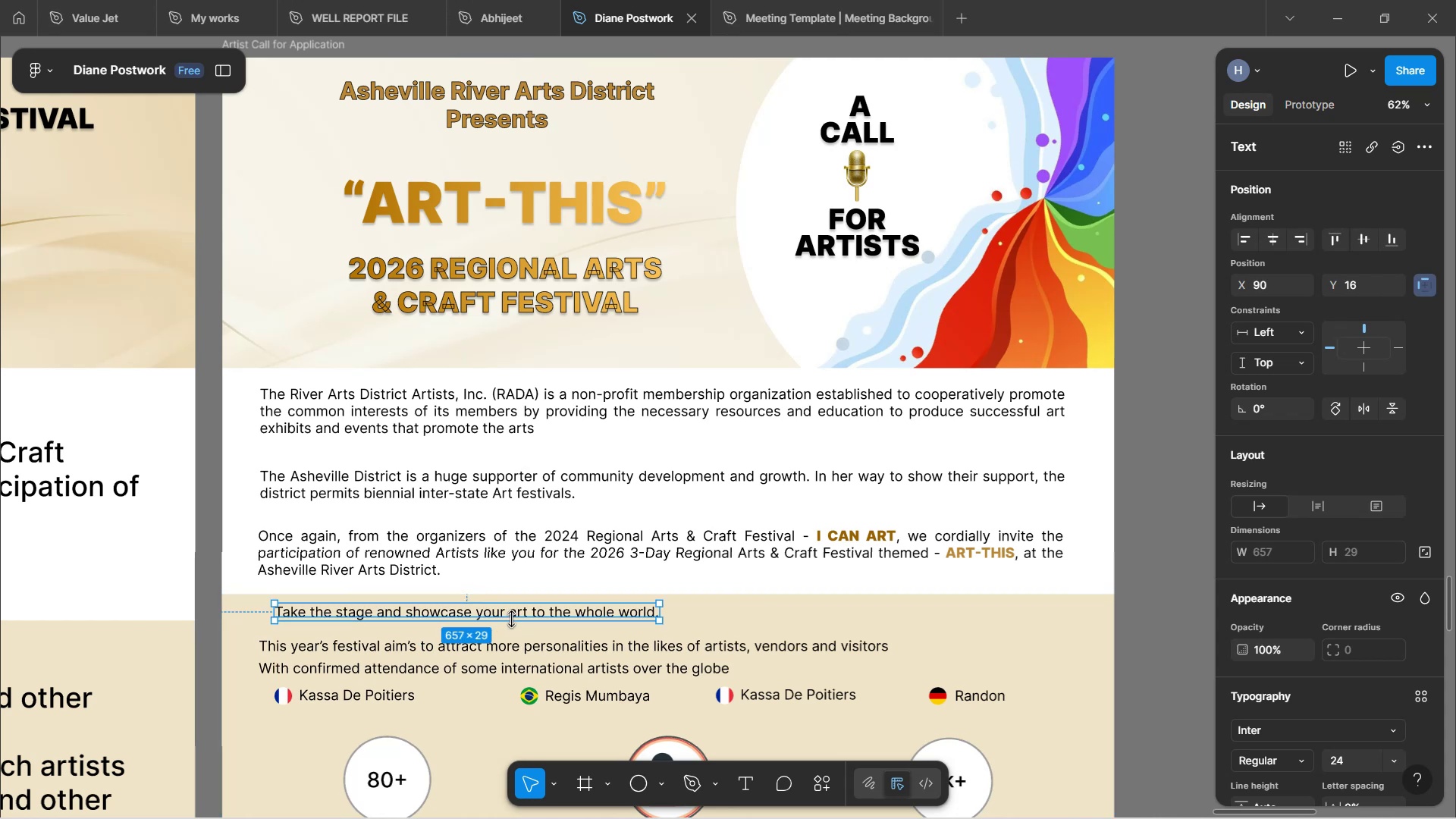 
wait(8.94)
 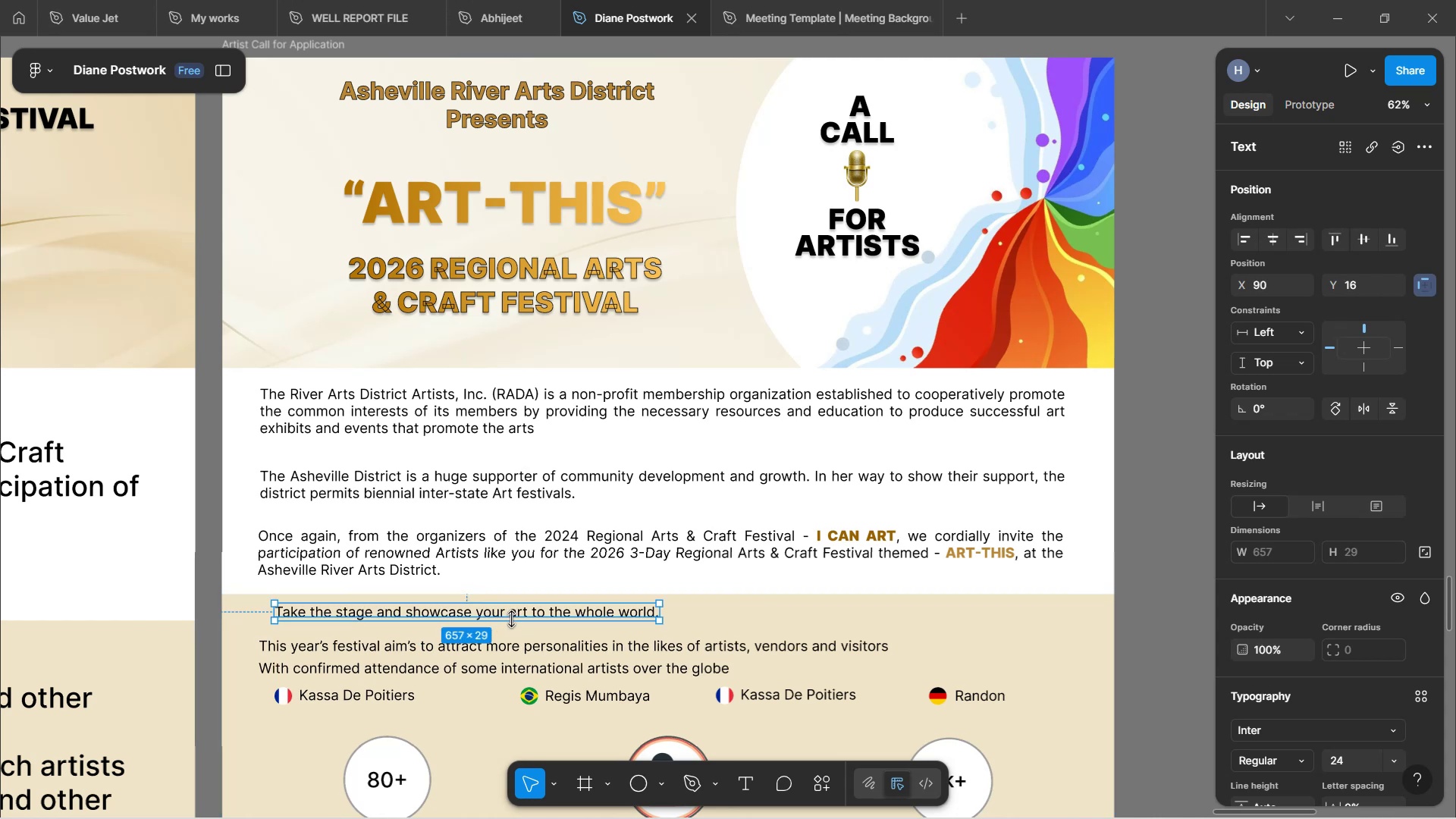 
left_click_drag(start_coordinate=[525, 610], to_coordinate=[507, 621])
 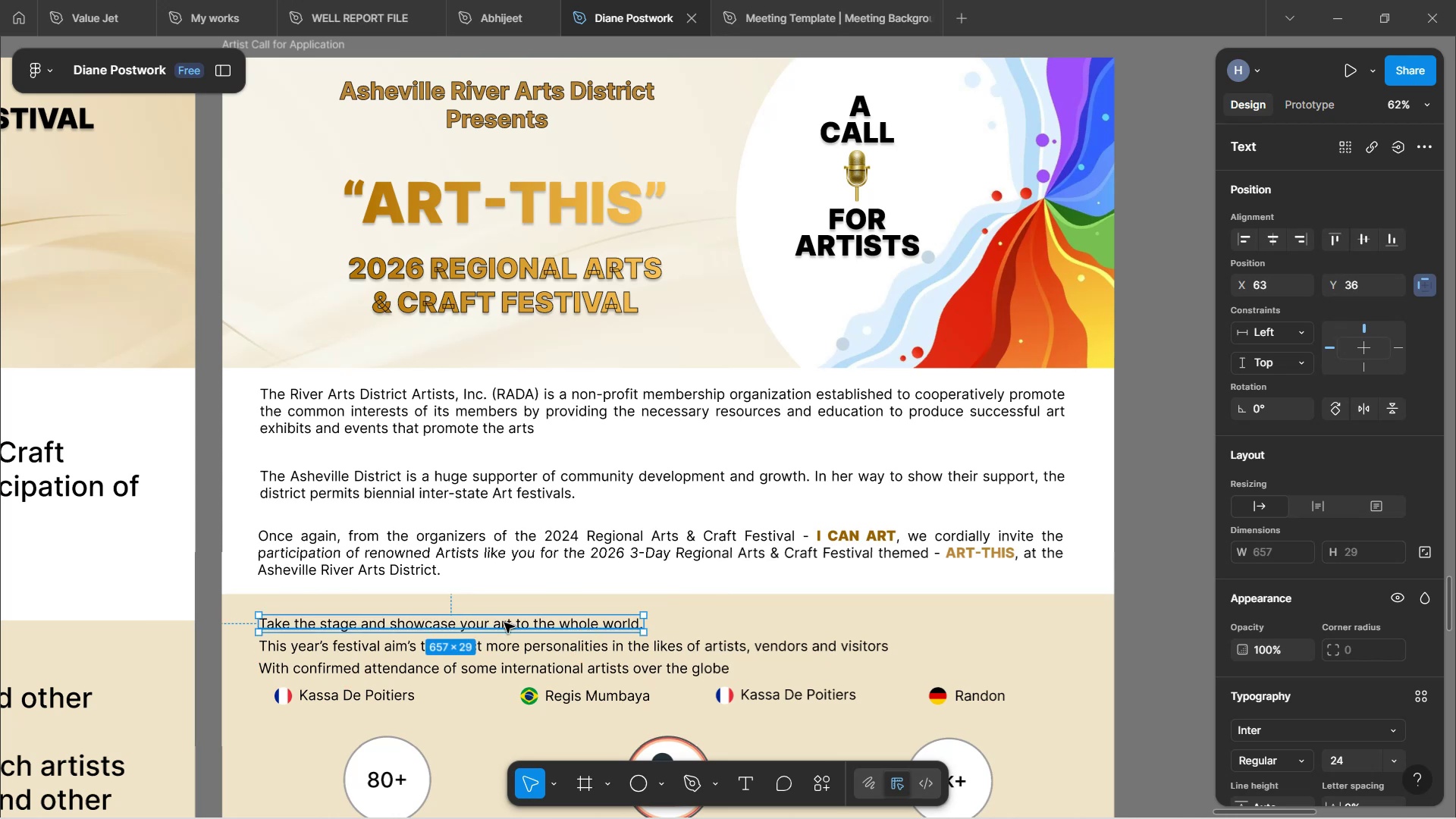 
key(ArrowUp)
 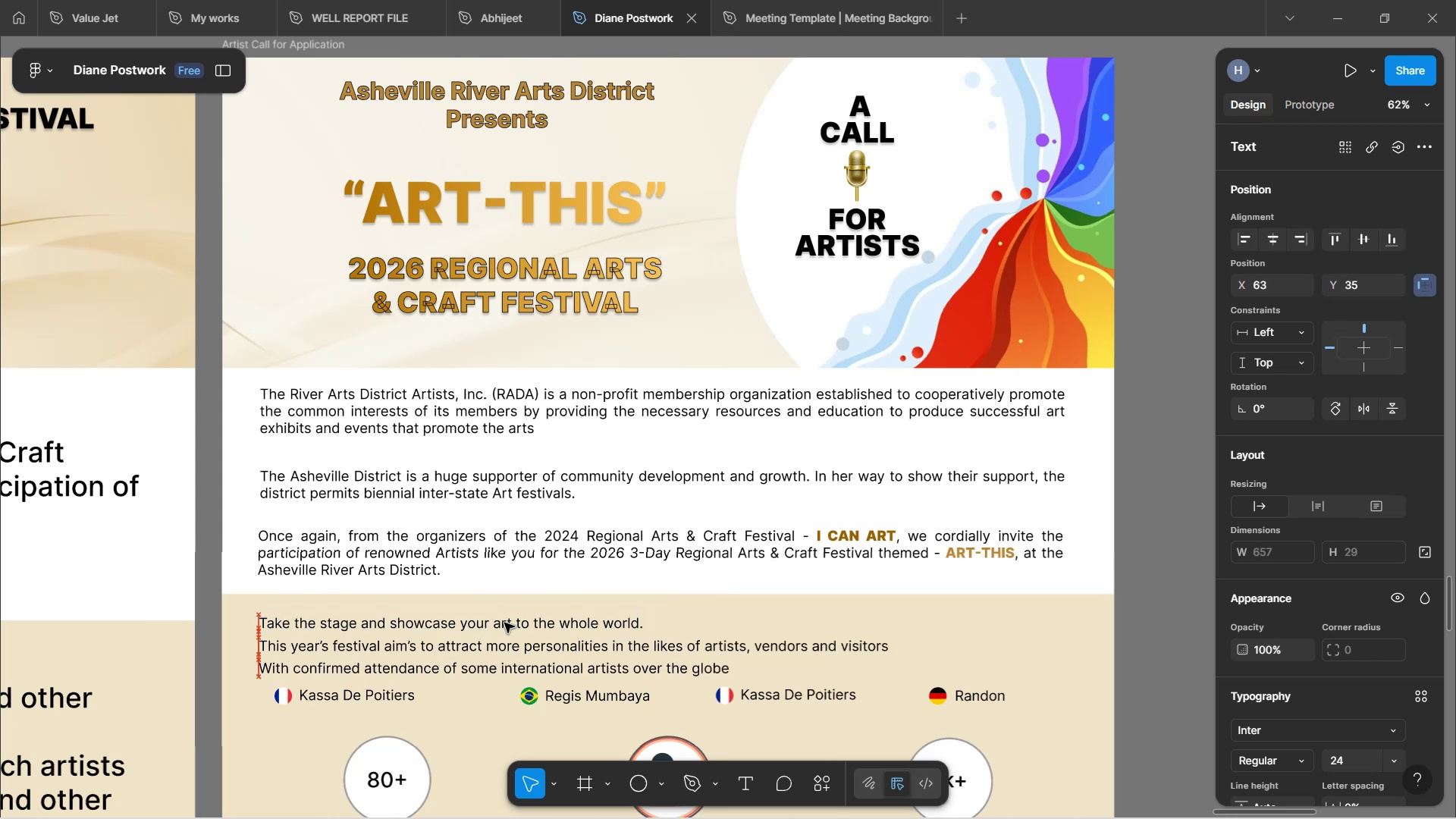 
key(ArrowUp)
 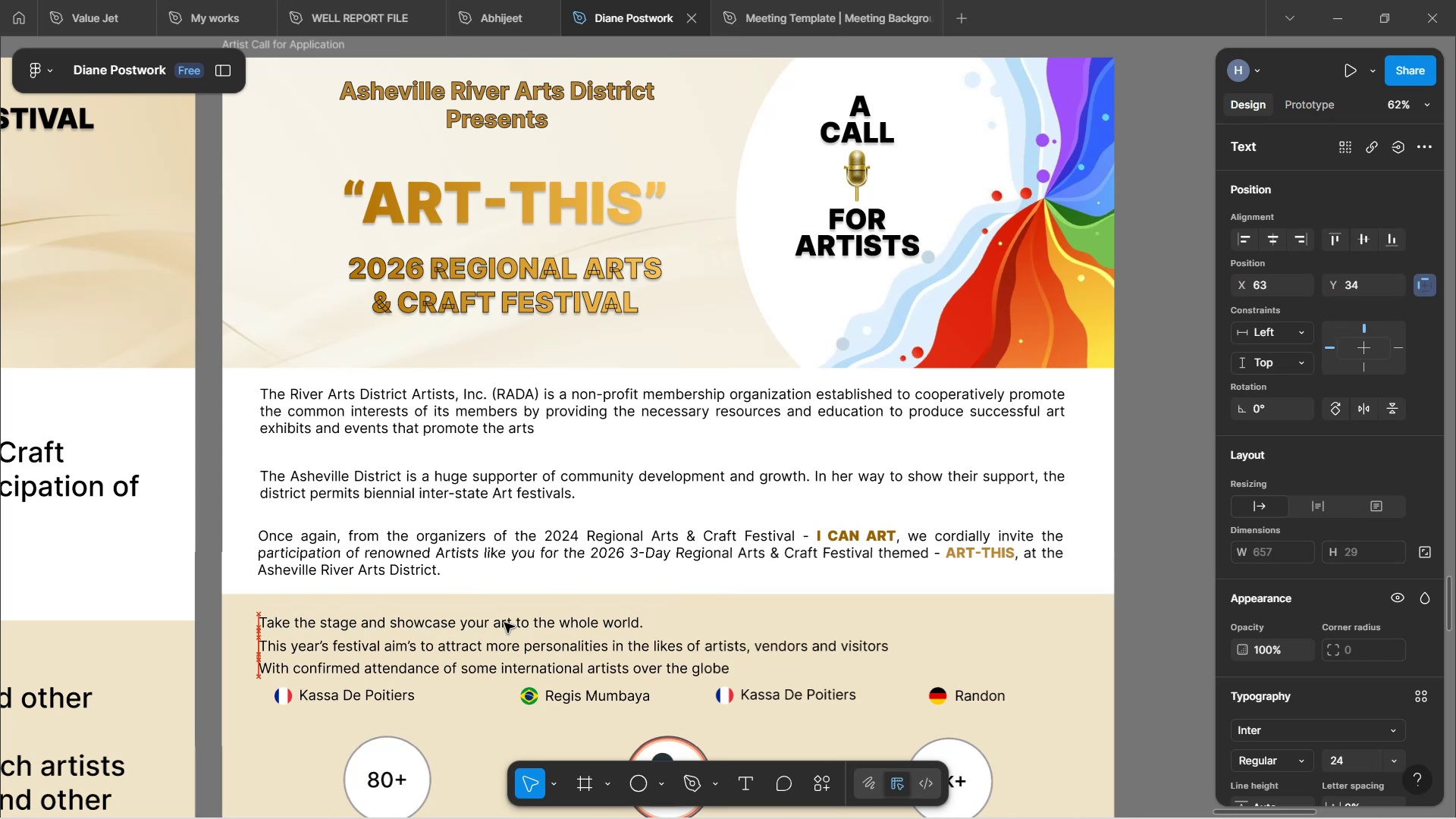 
key(ArrowUp)
 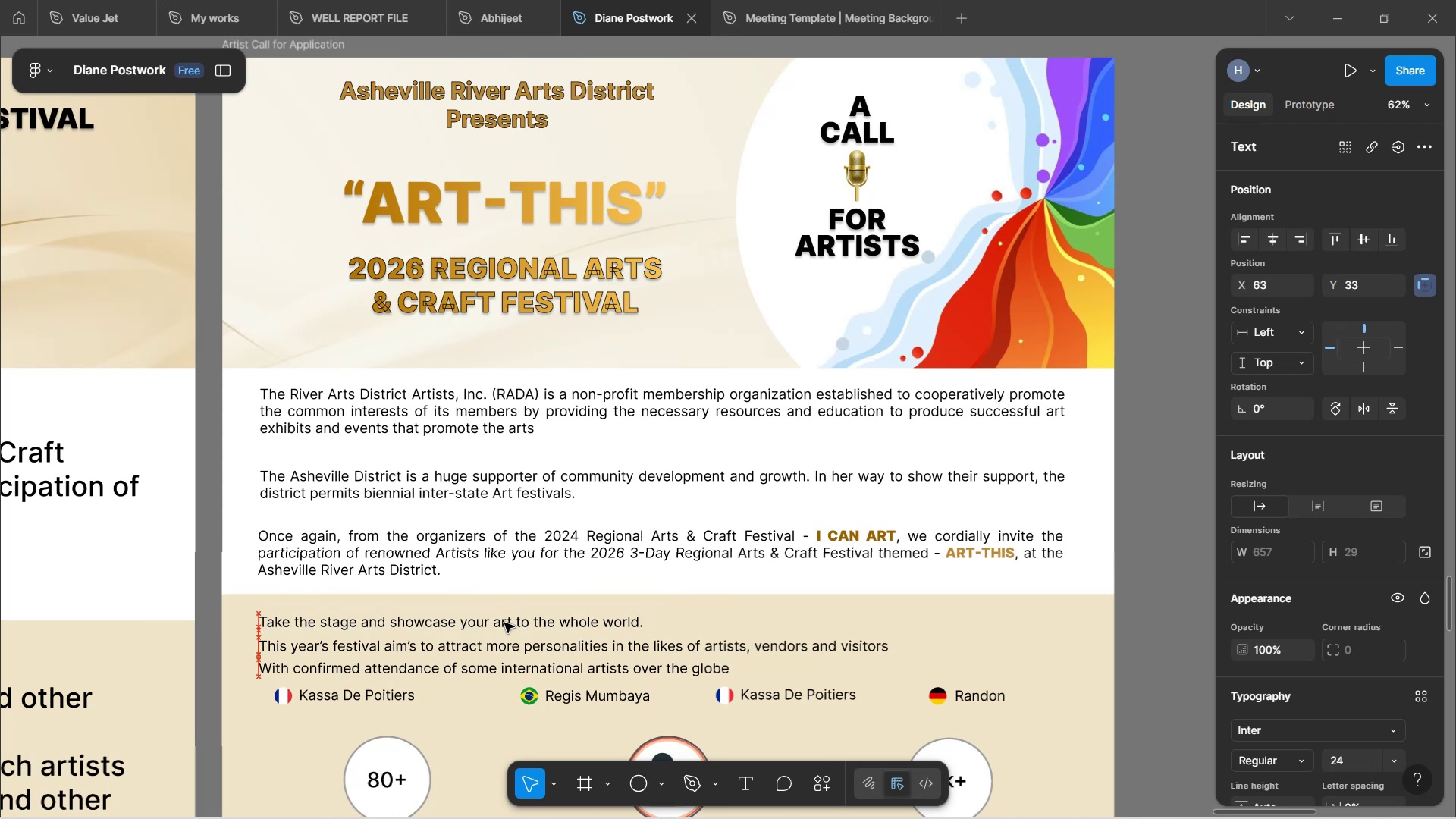 
key(ArrowUp)
 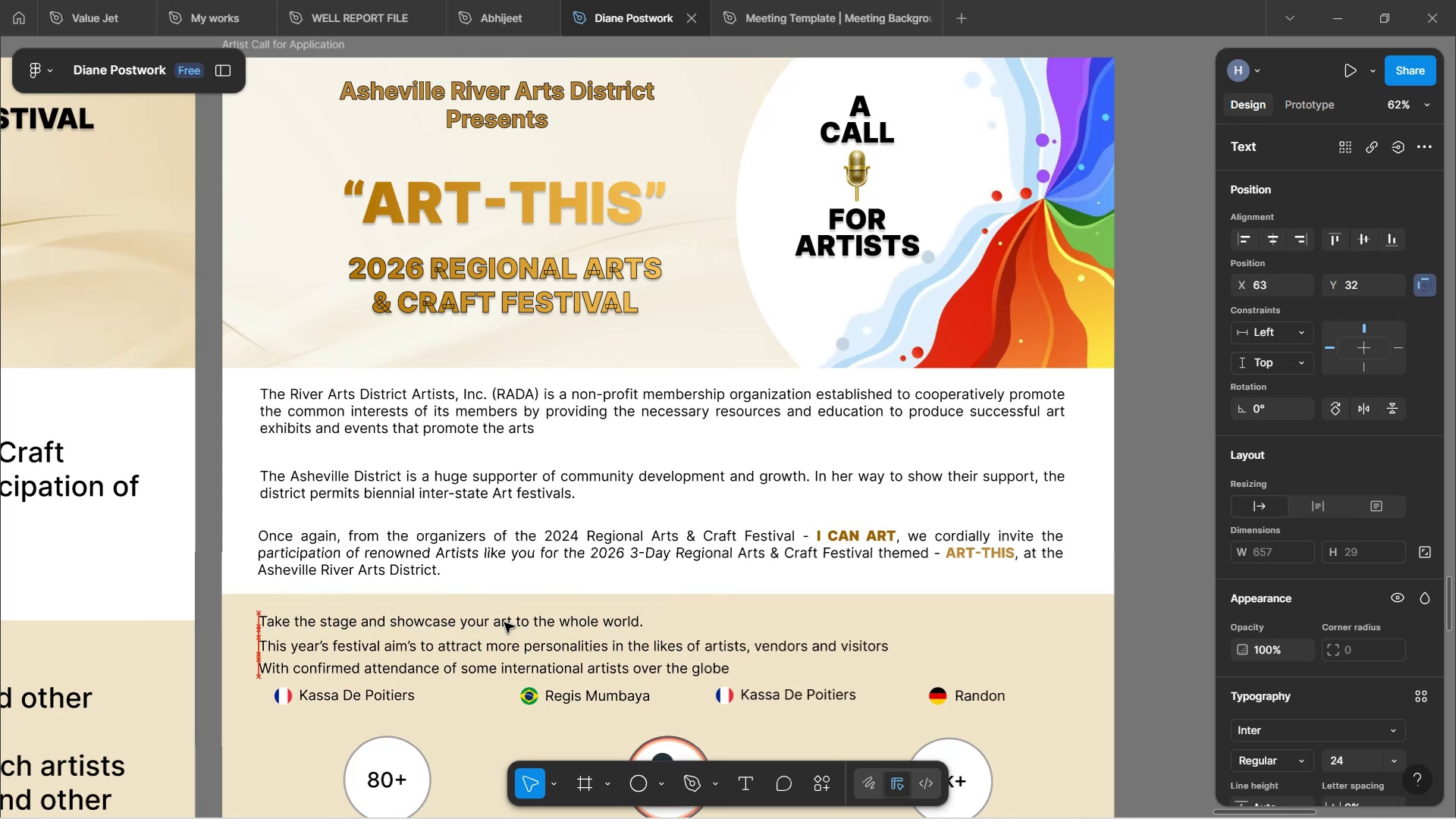 
key(ArrowUp)
 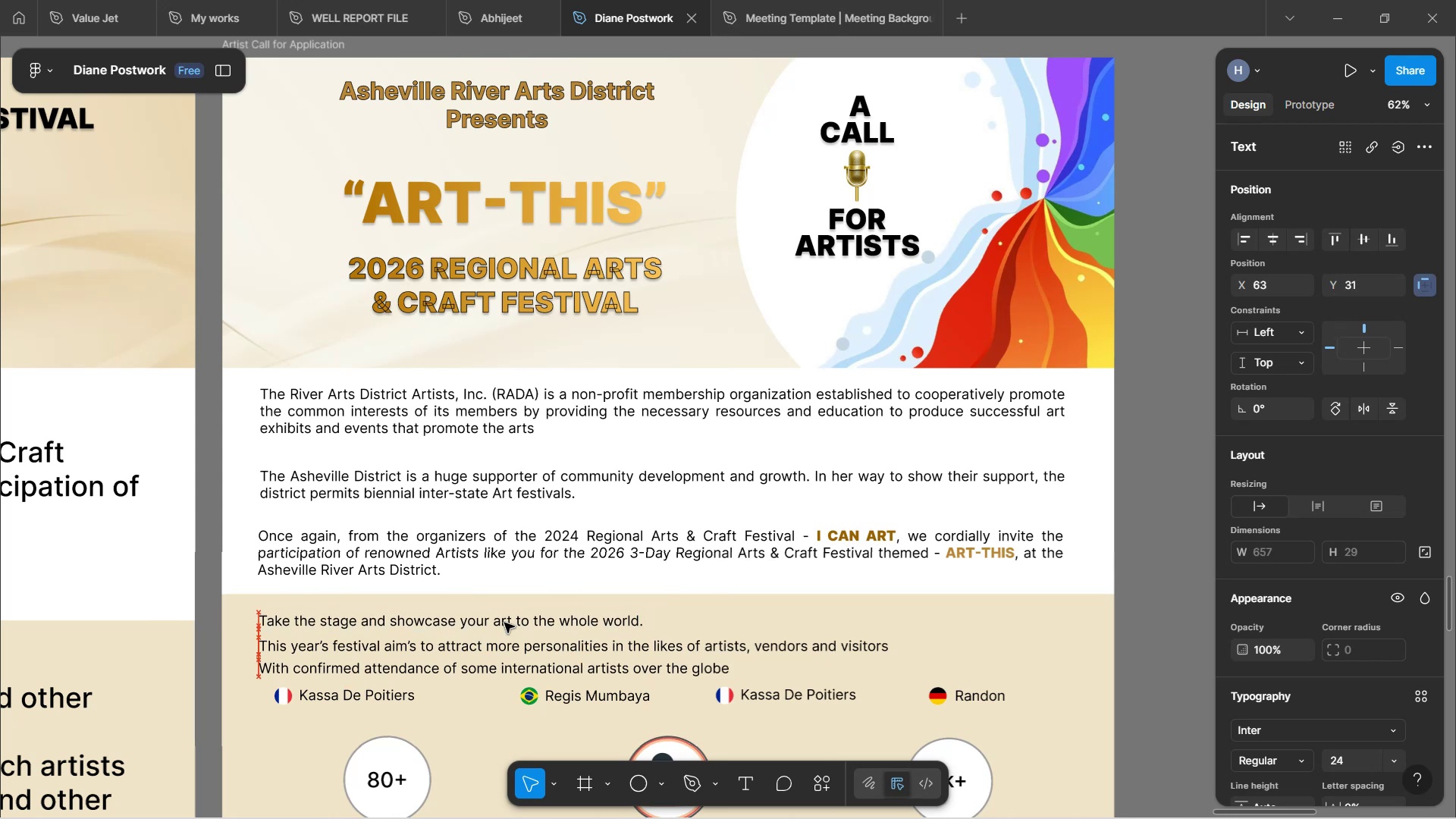 
key(ArrowUp)
 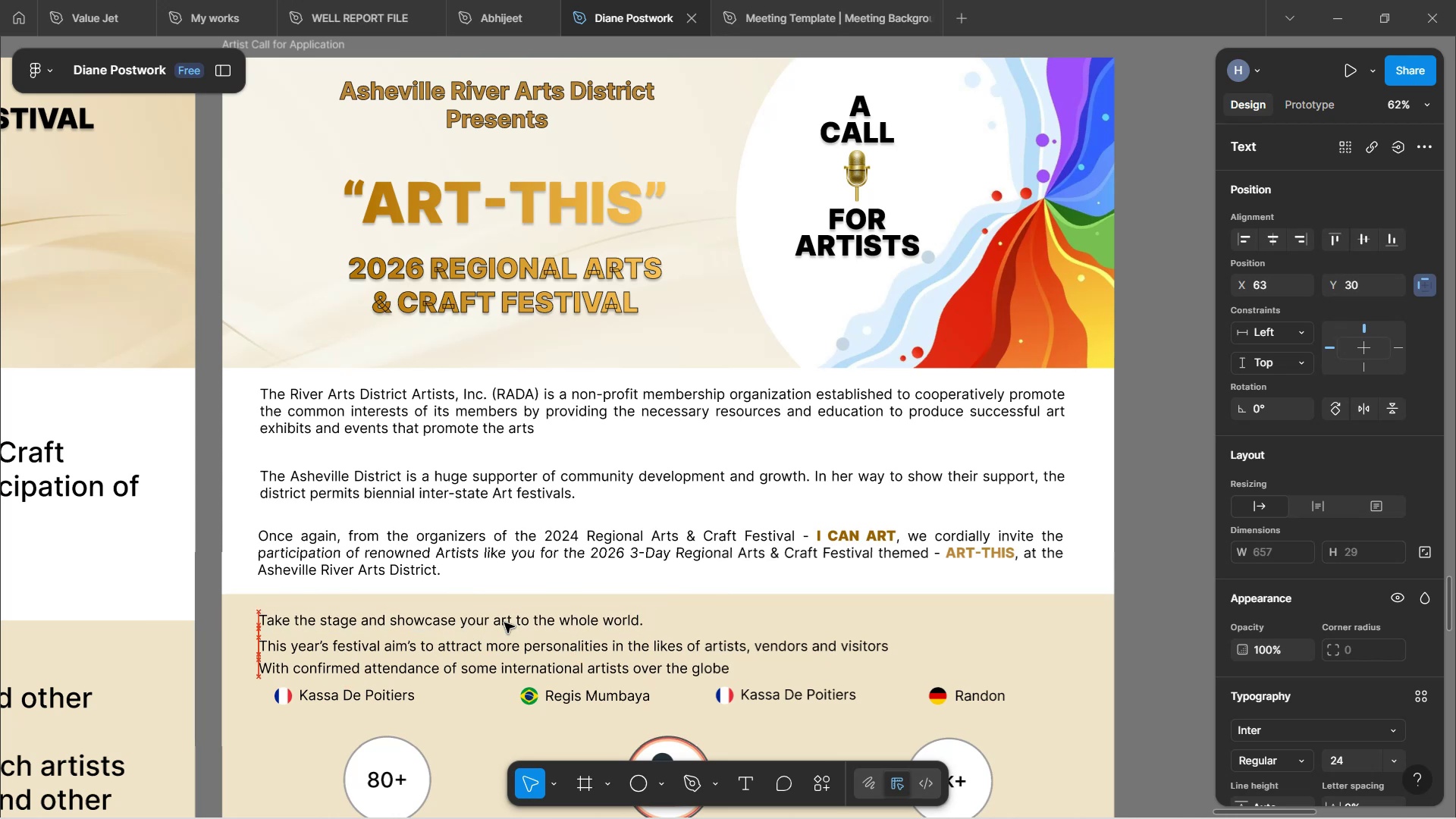 
key(ArrowUp)
 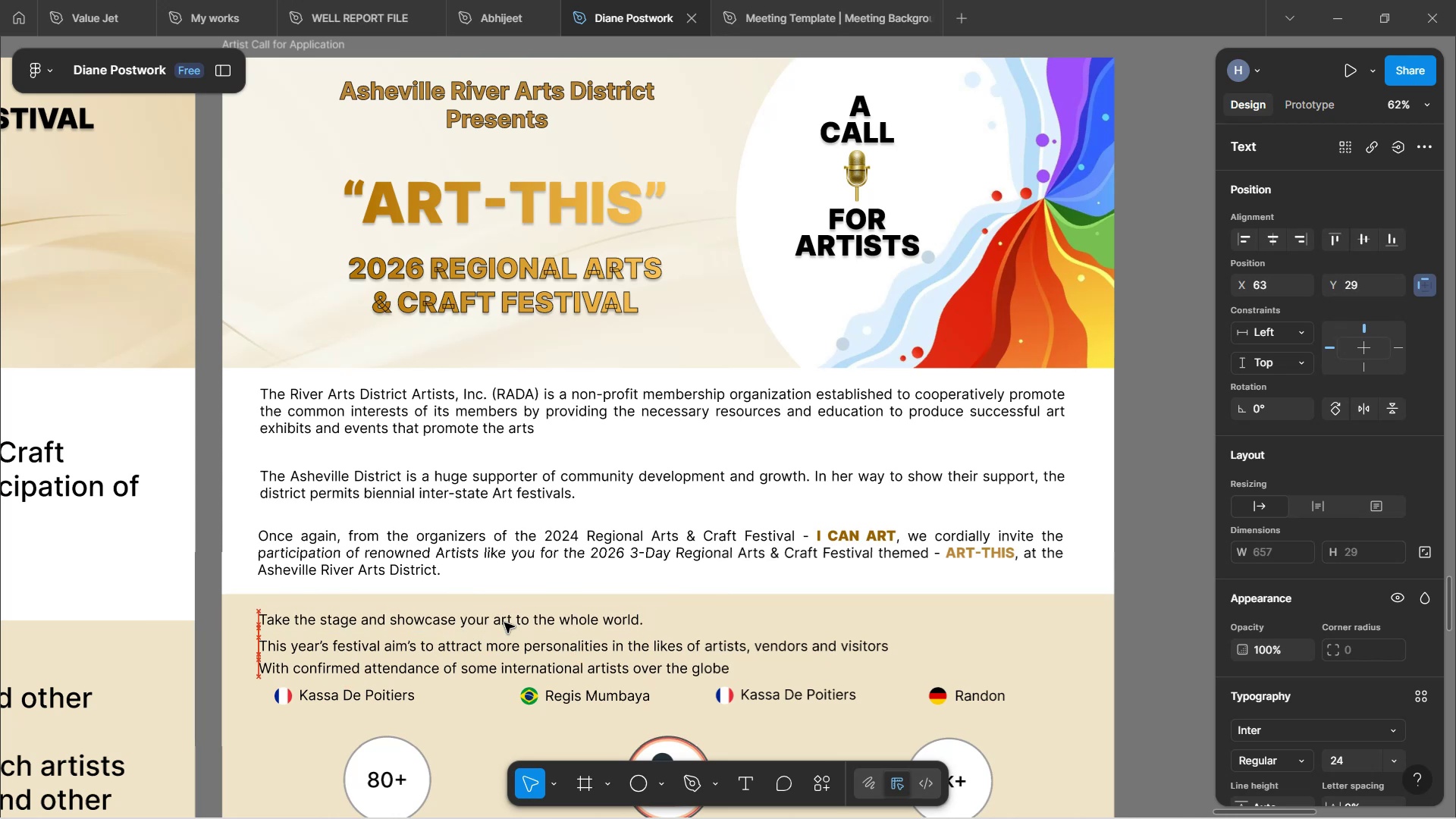 
key(ArrowUp)
 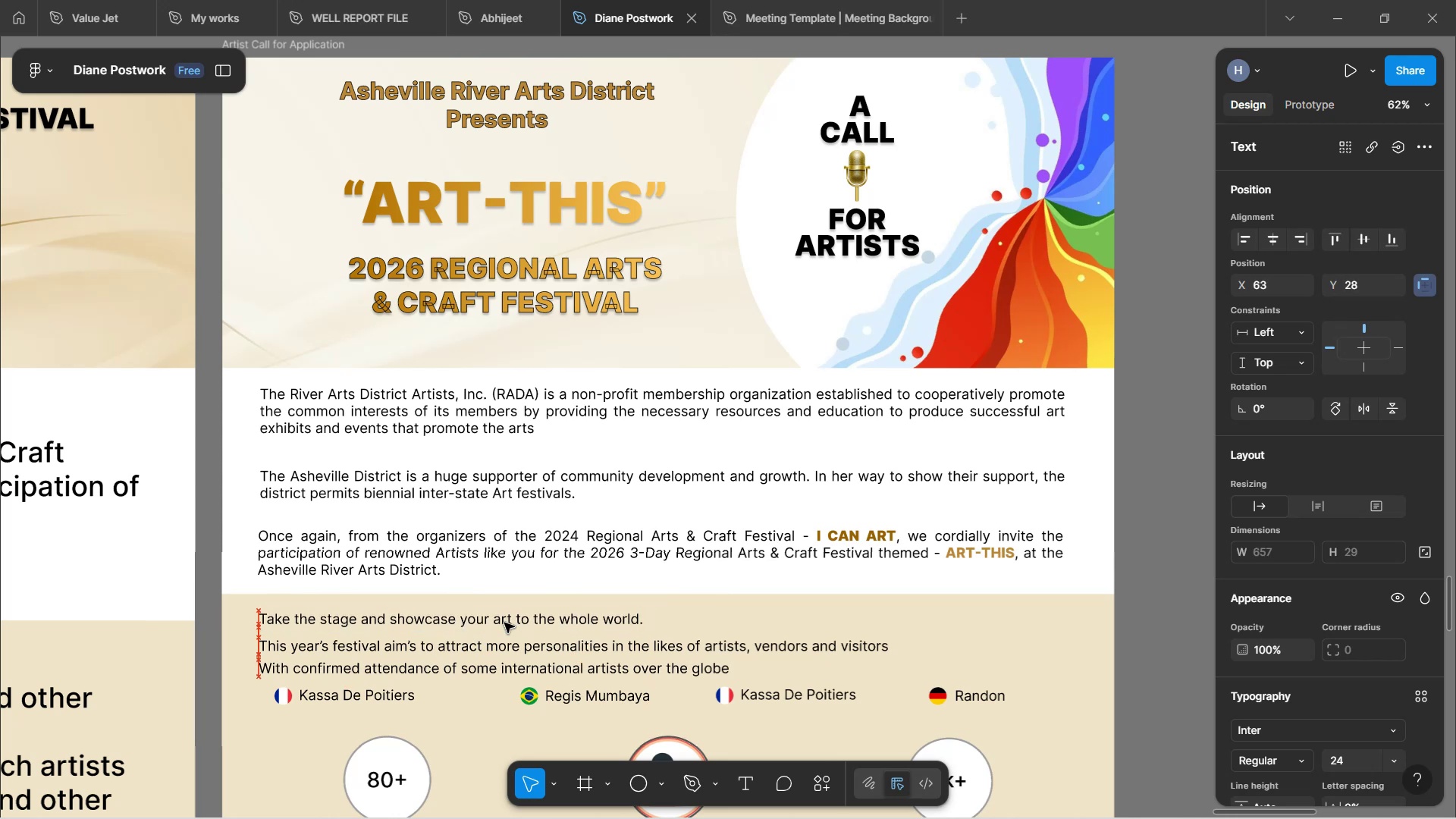 
key(ArrowUp)
 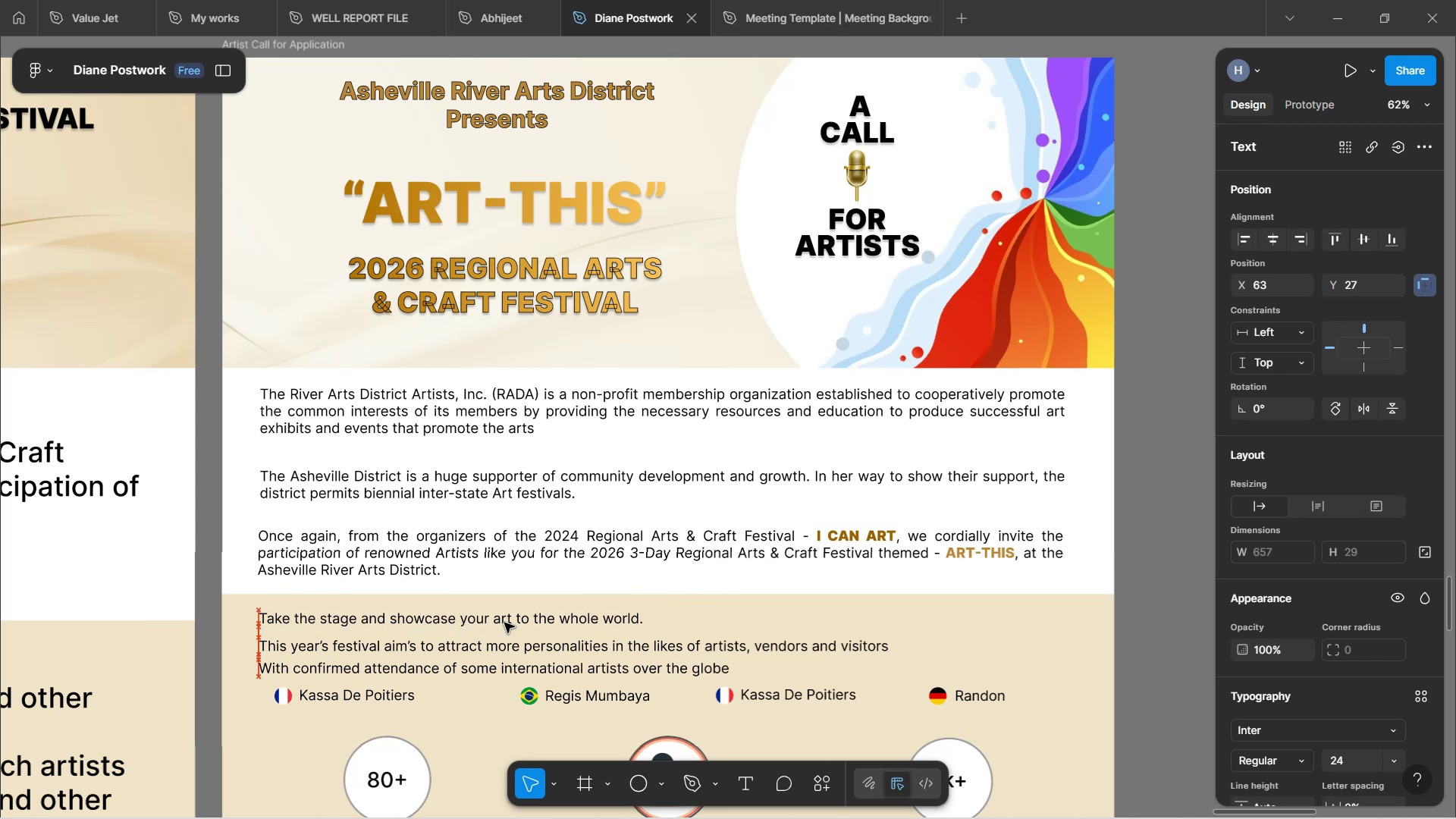 
key(ArrowUp)
 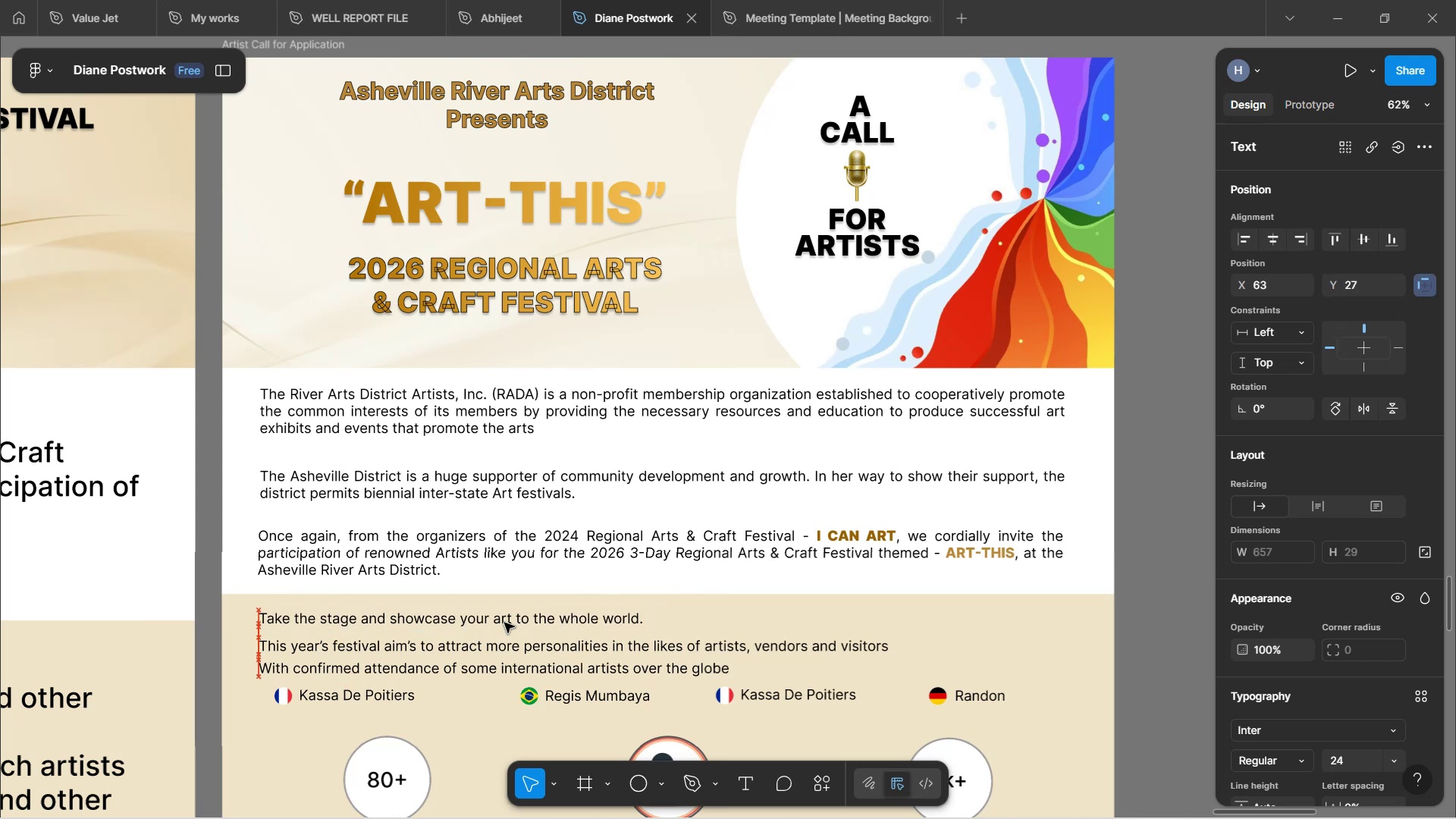 
key(ArrowUp)
 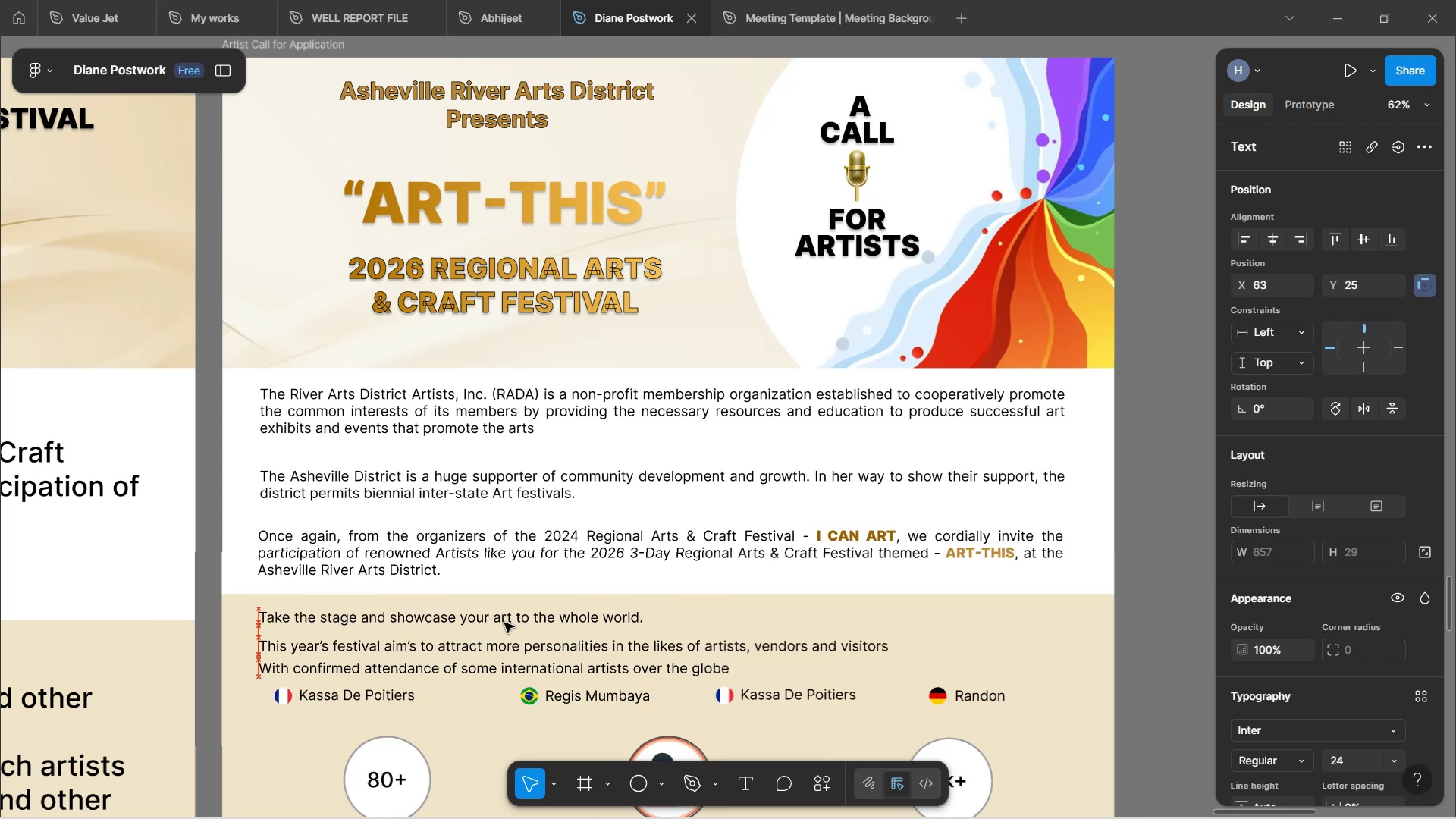 
key(ArrowUp)
 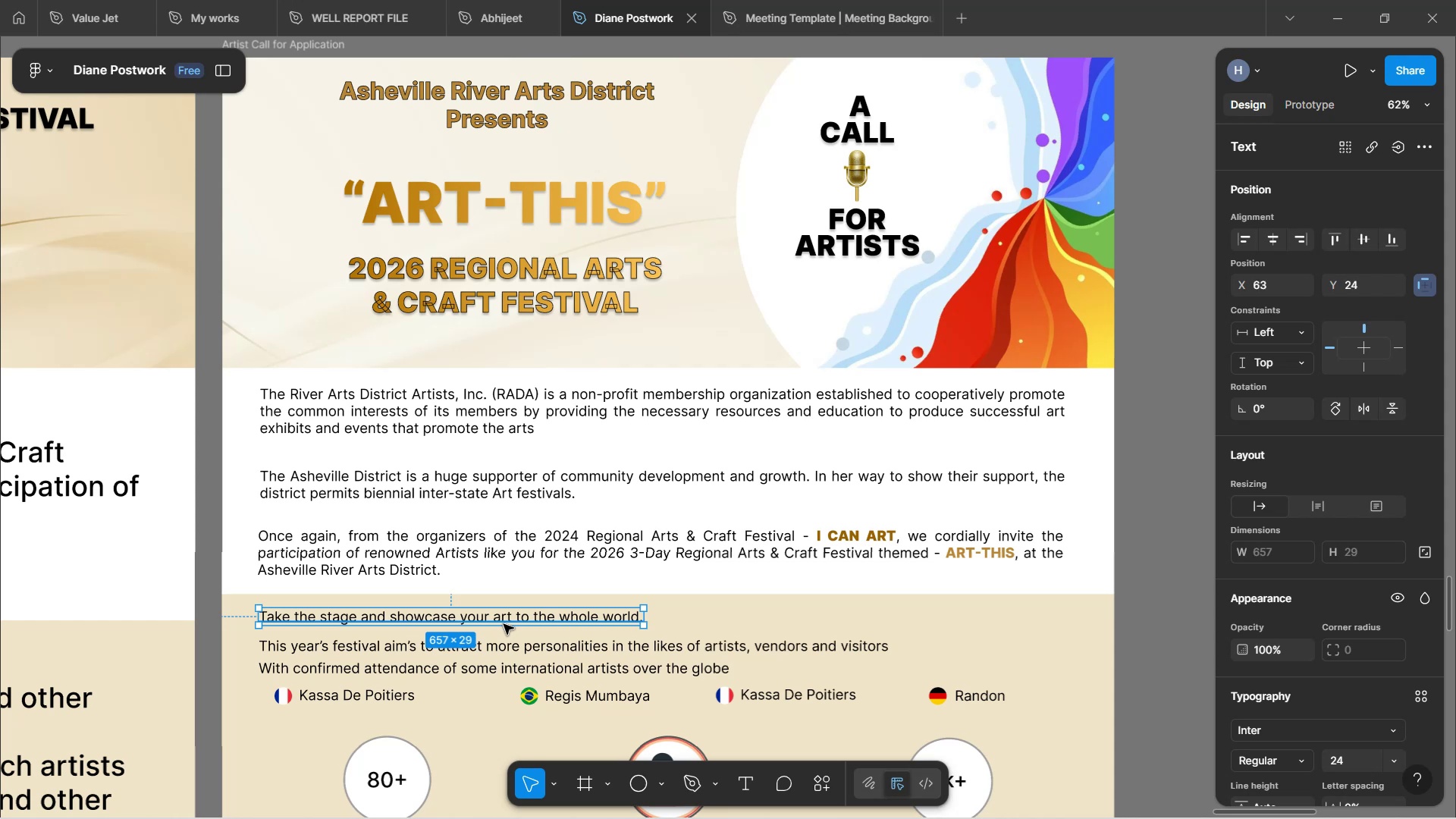 
wait(32.81)
 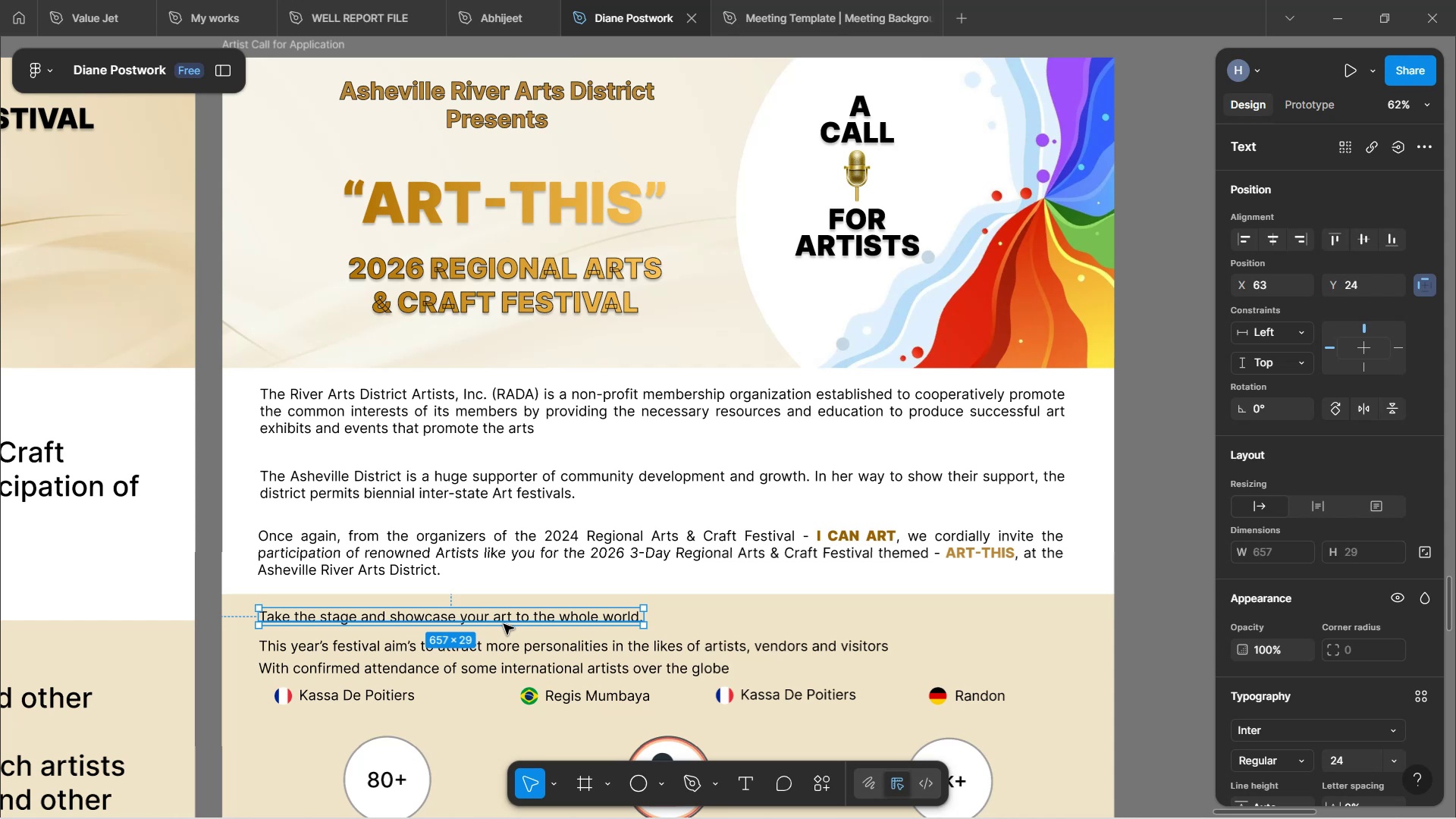 
scroll: coordinate [566, 544], scroll_direction: down, amount: 3.0
 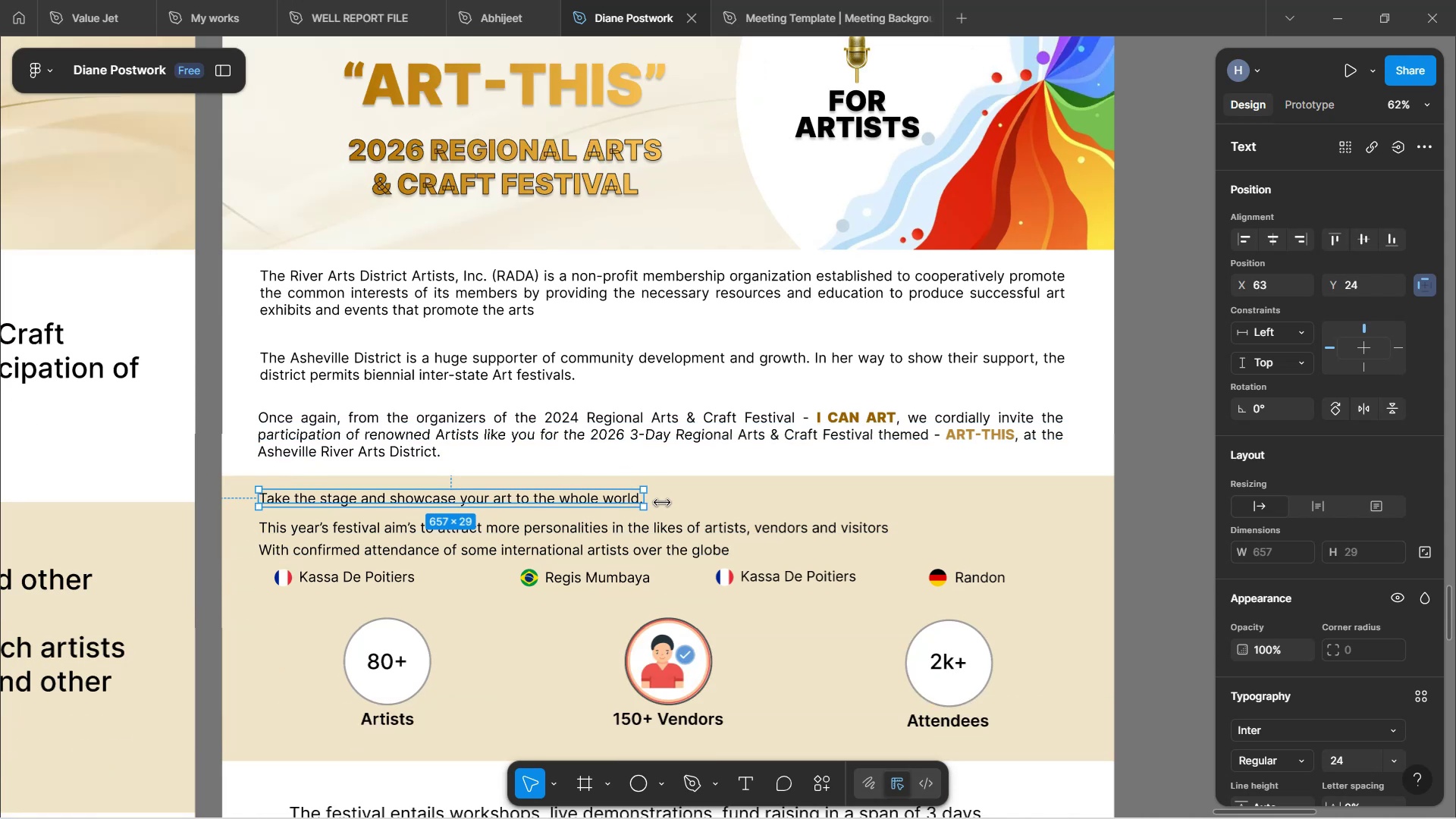 
left_click([662, 503])
 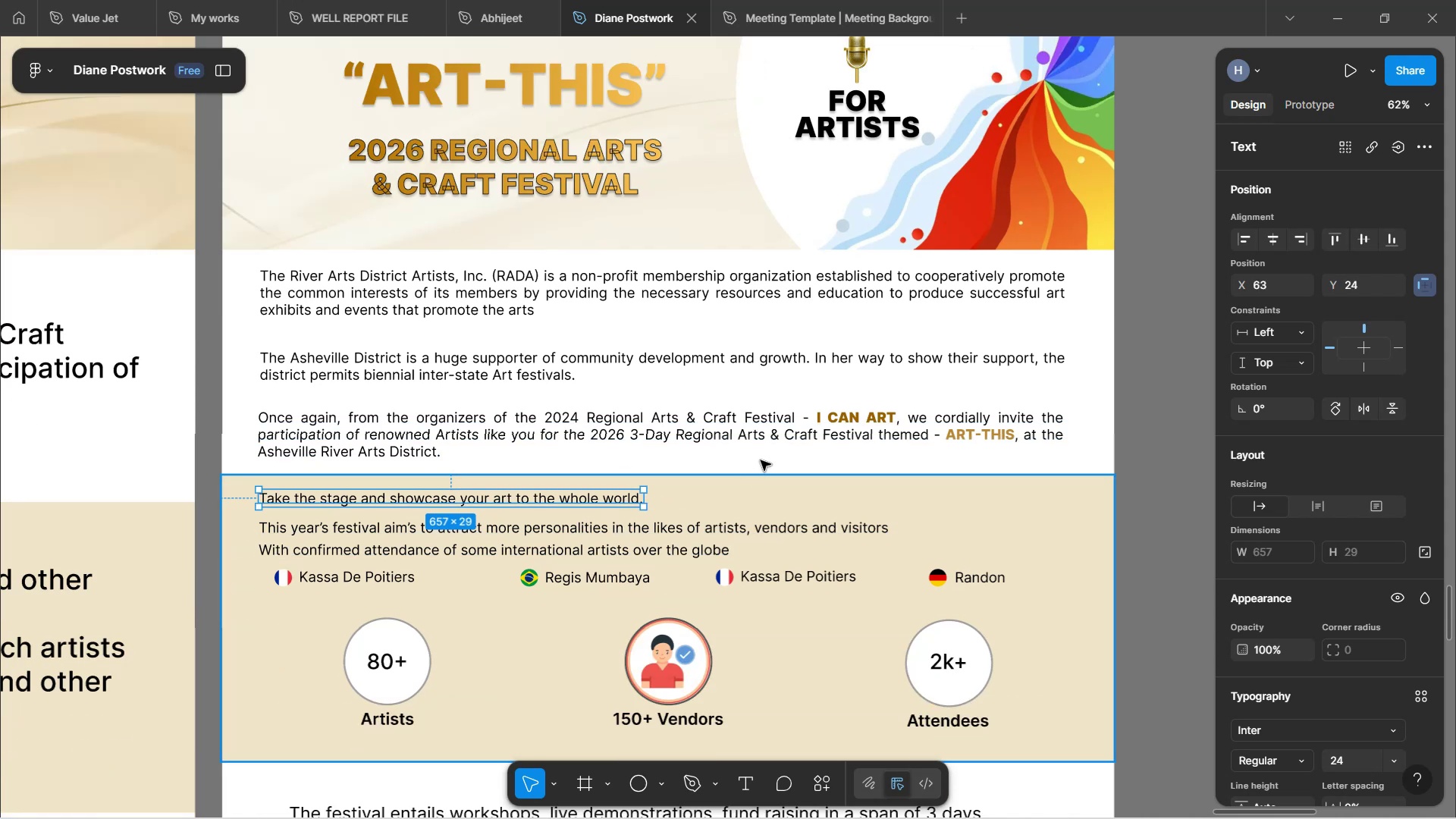 
left_click([761, 460])
 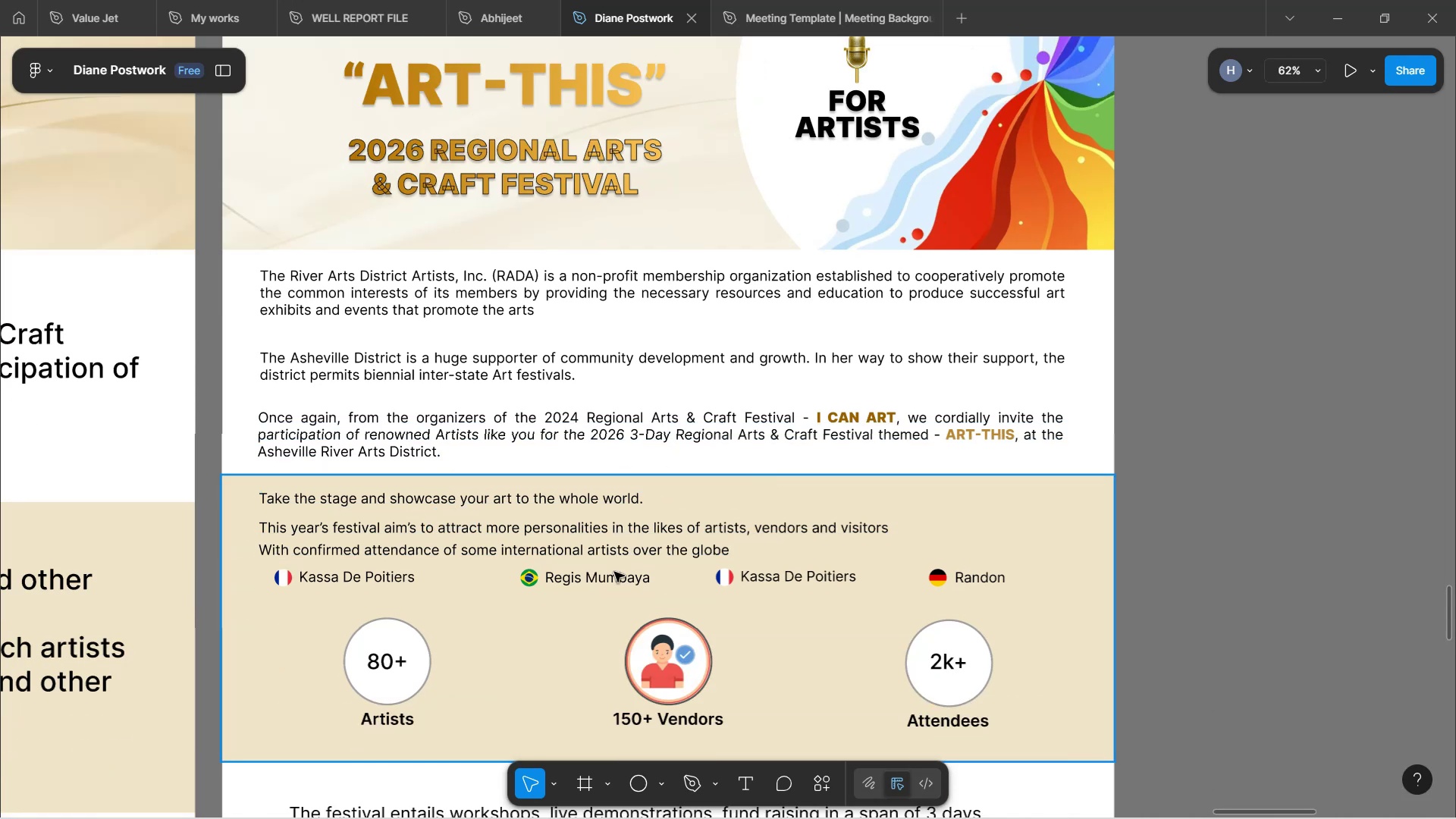 
wait(7.59)
 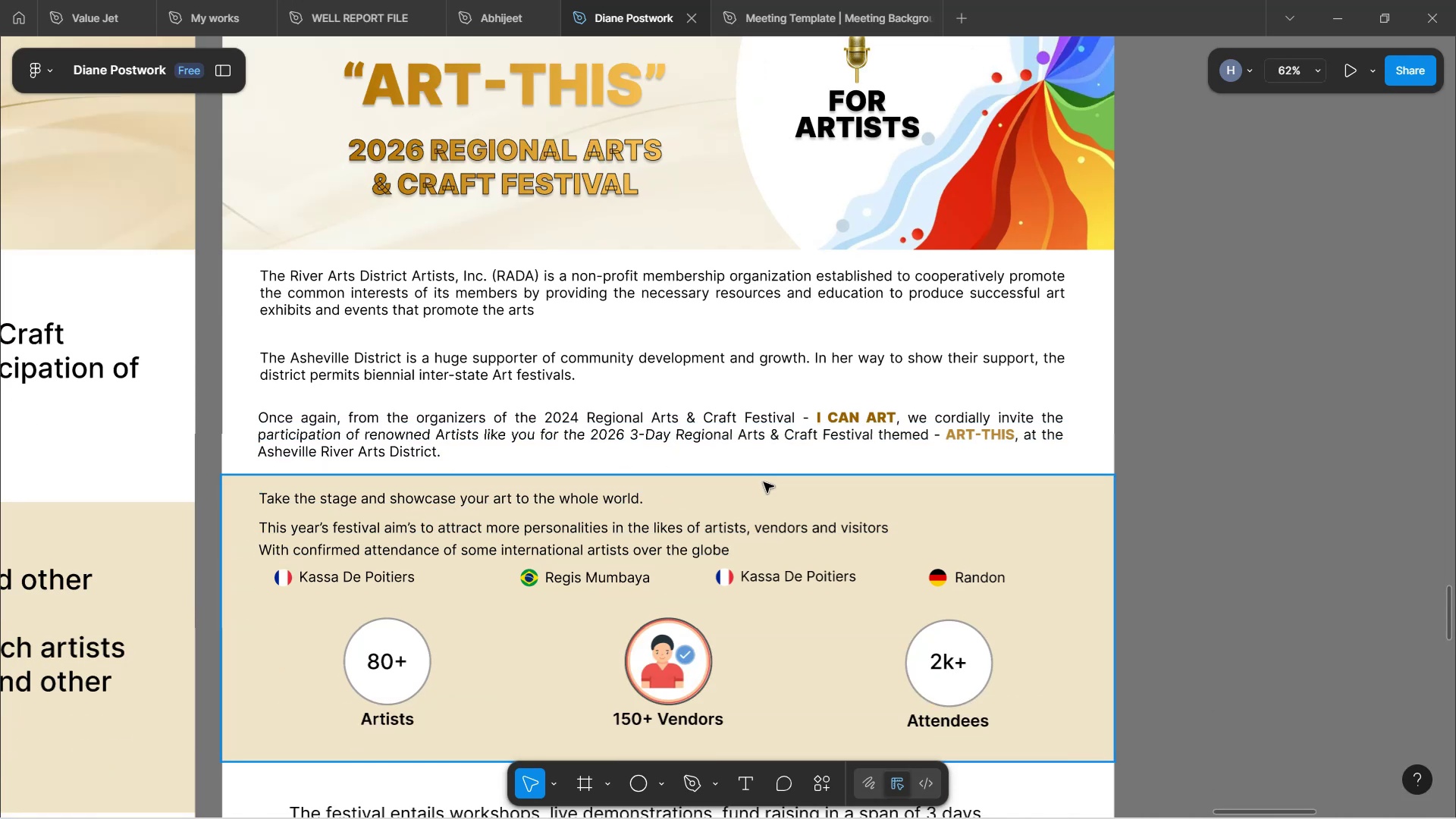 
left_click([366, 584])
 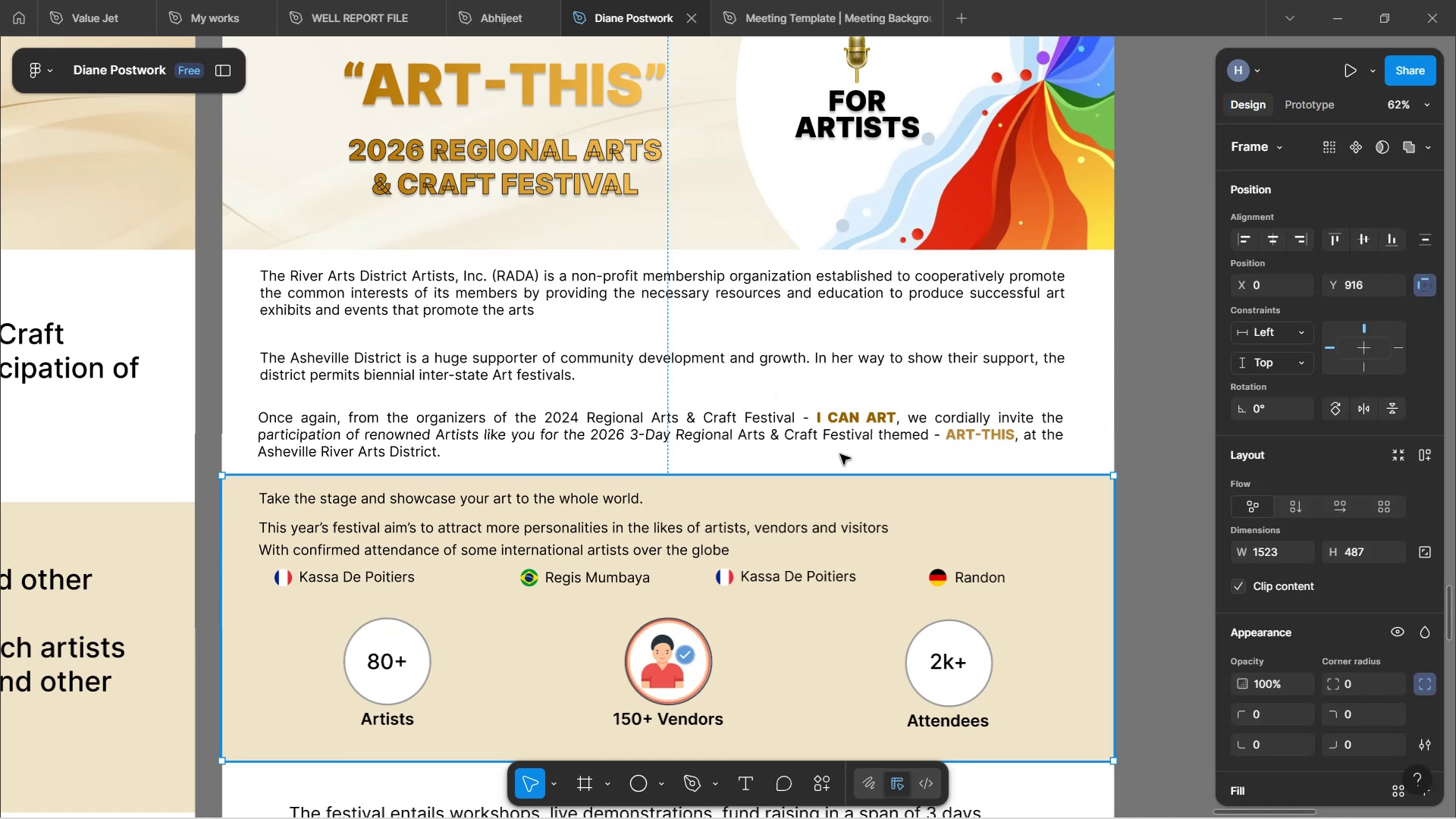 
left_click([861, 375])
 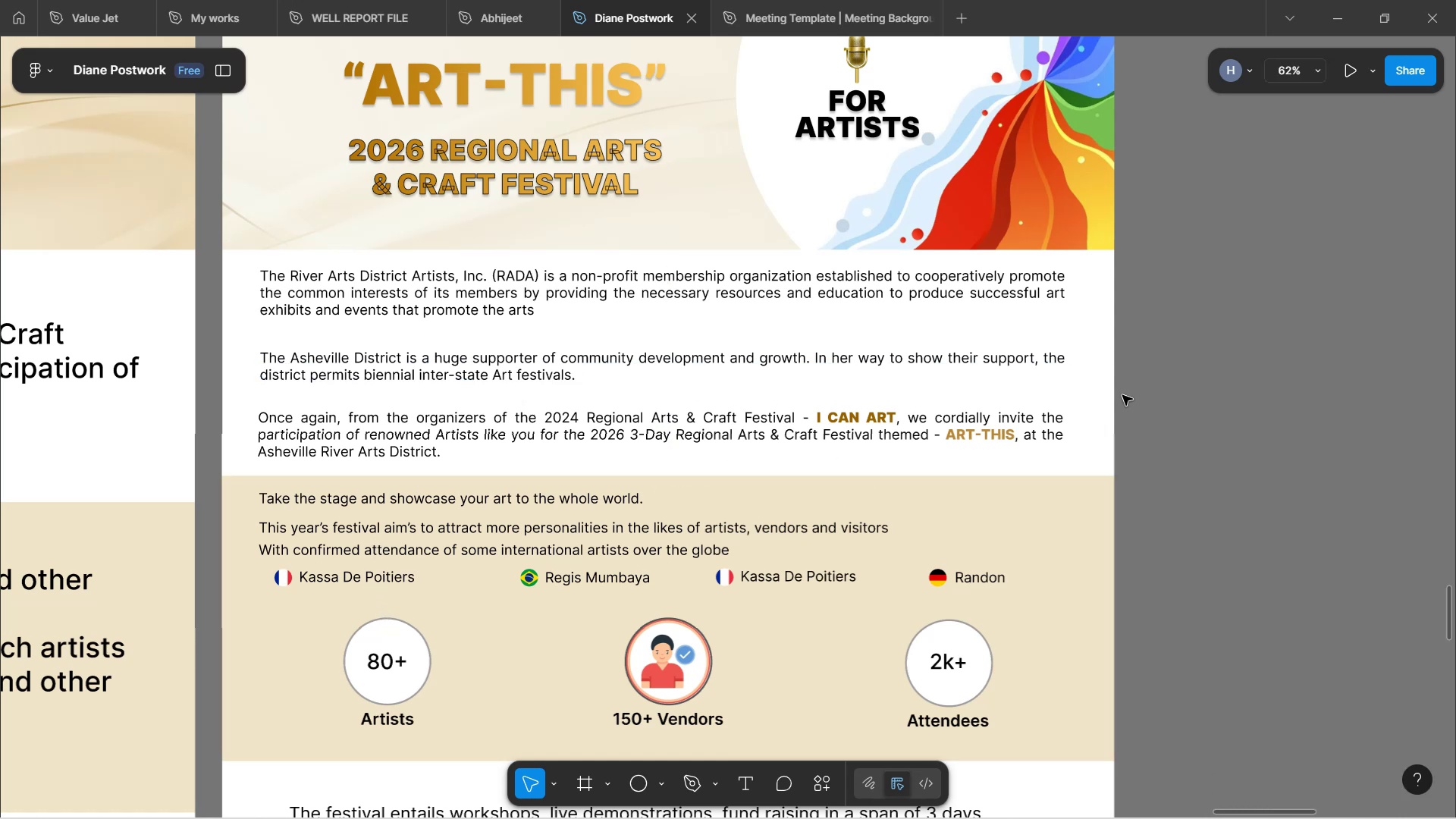 
wait(5.33)
 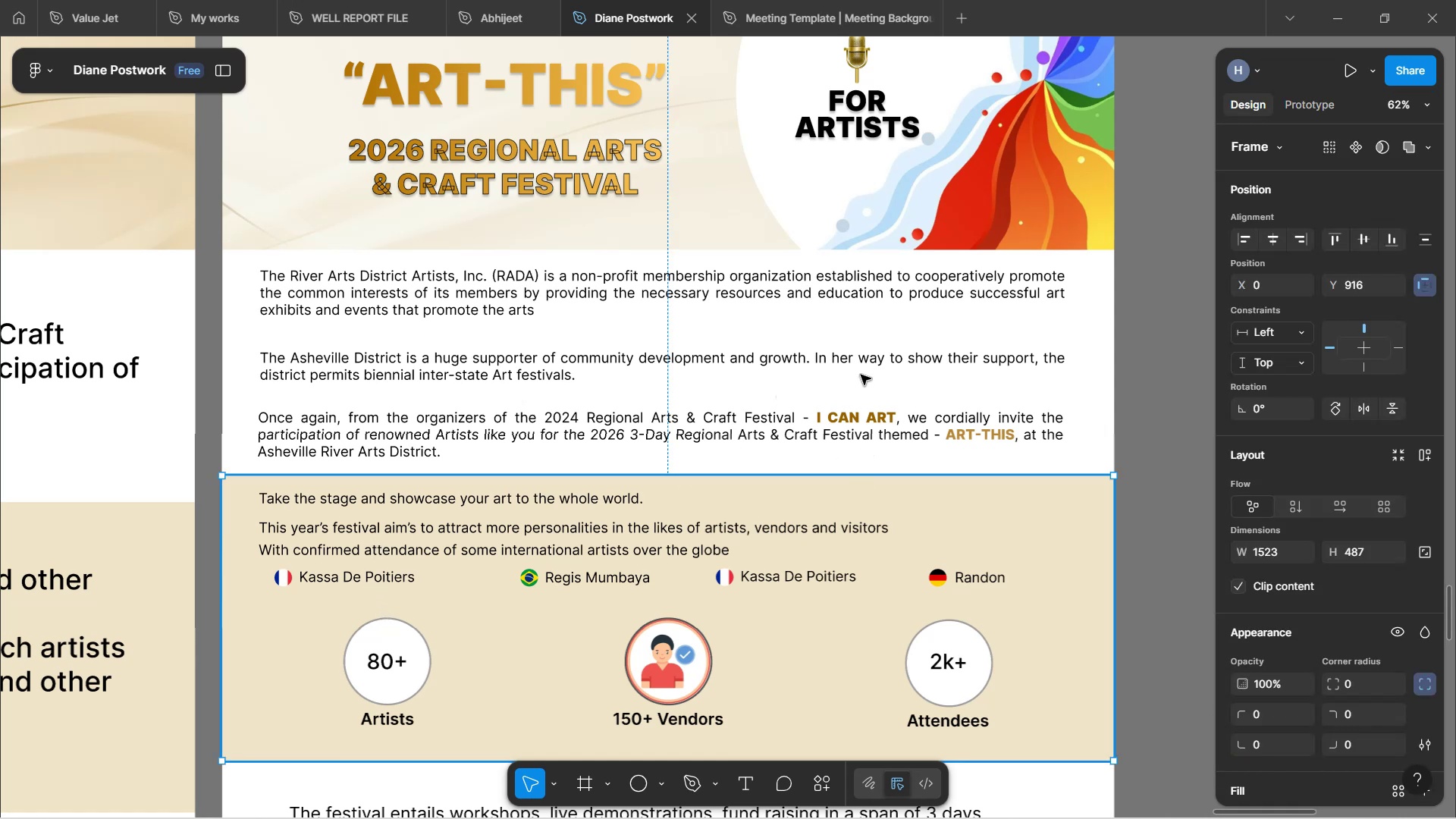 
scroll: coordinate [1124, 393], scroll_direction: down, amount: 4.0
 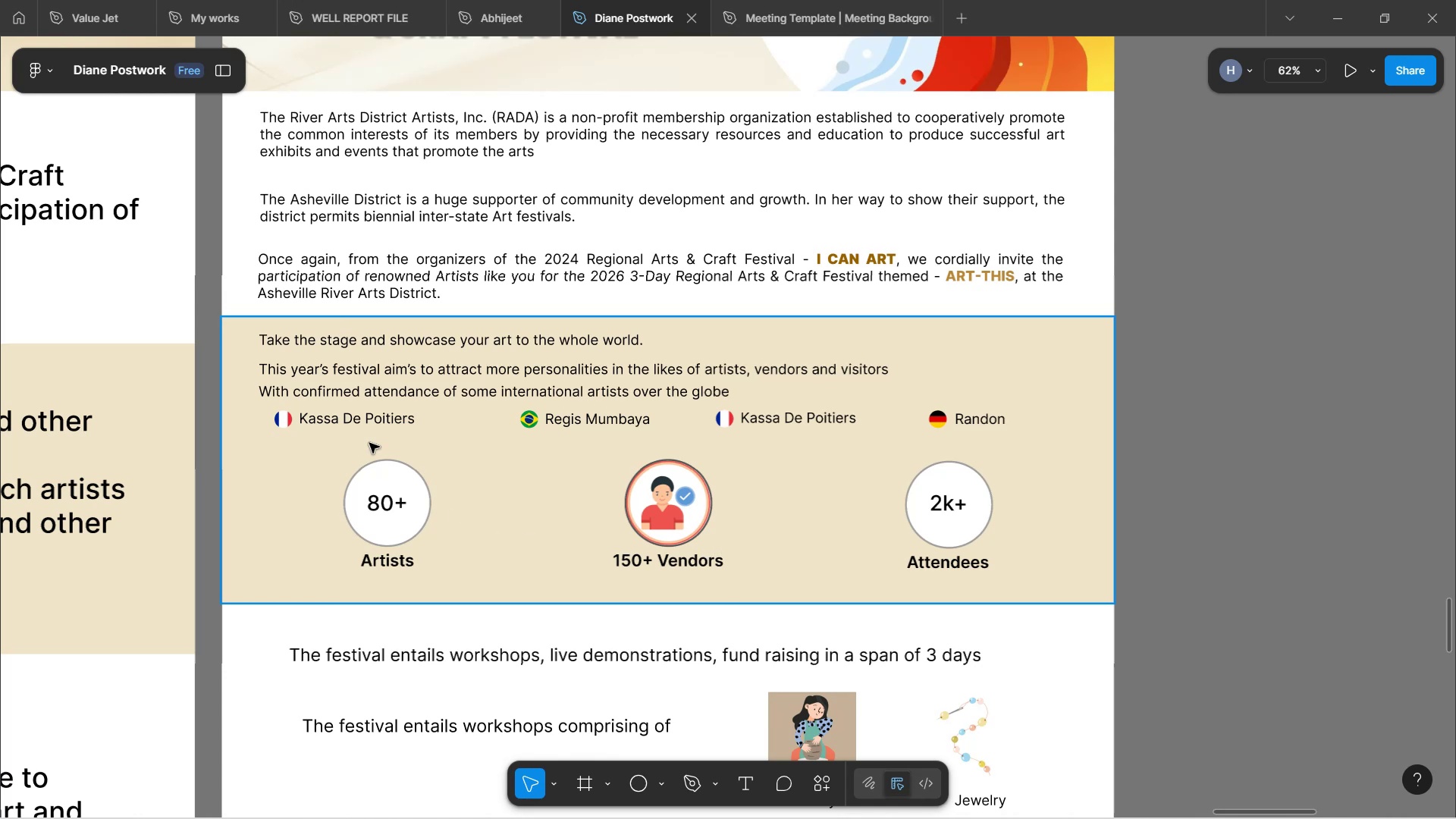 
wait(5.42)
 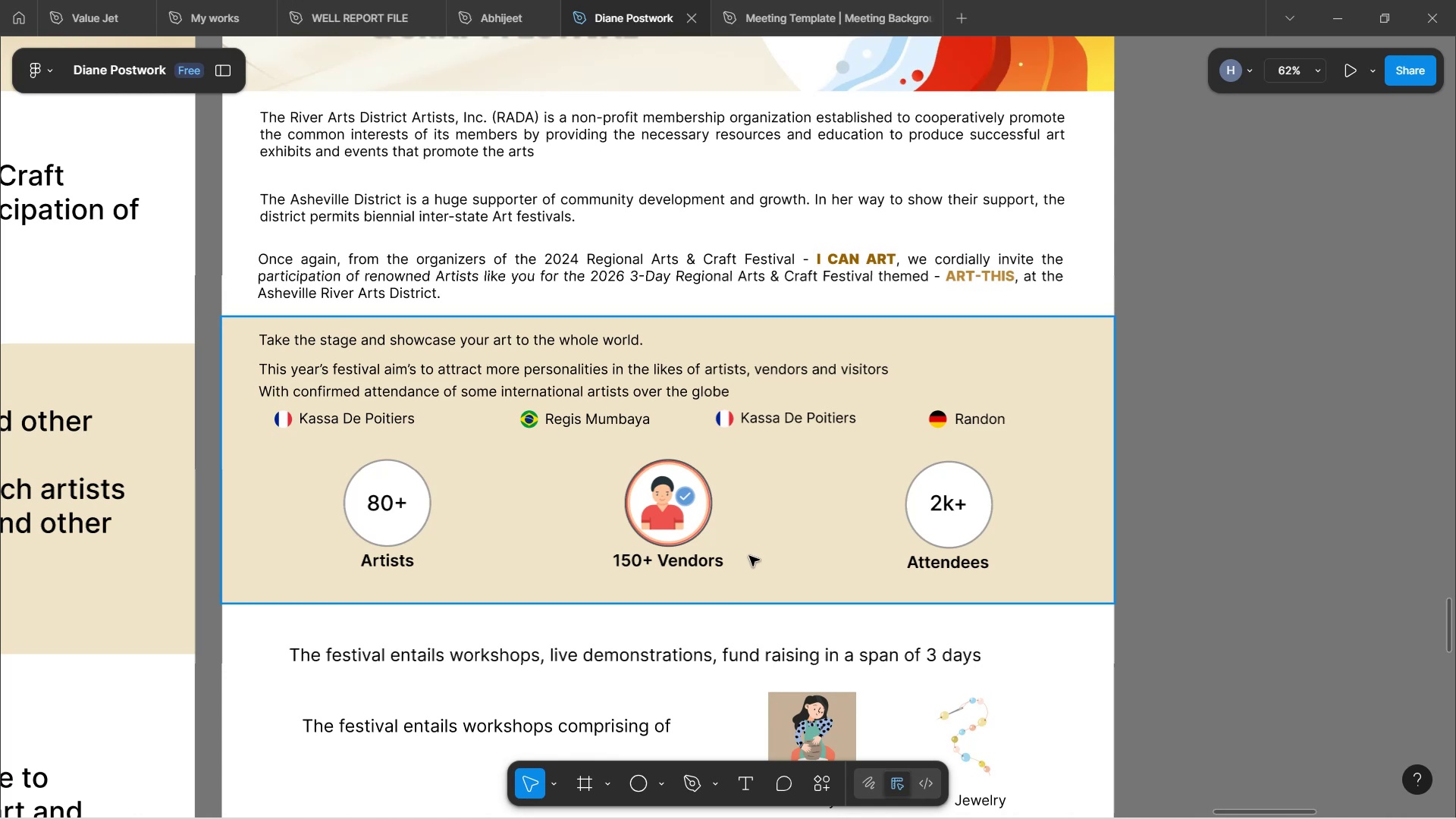 
hold_key(key=ControlLeft, duration=0.59)
 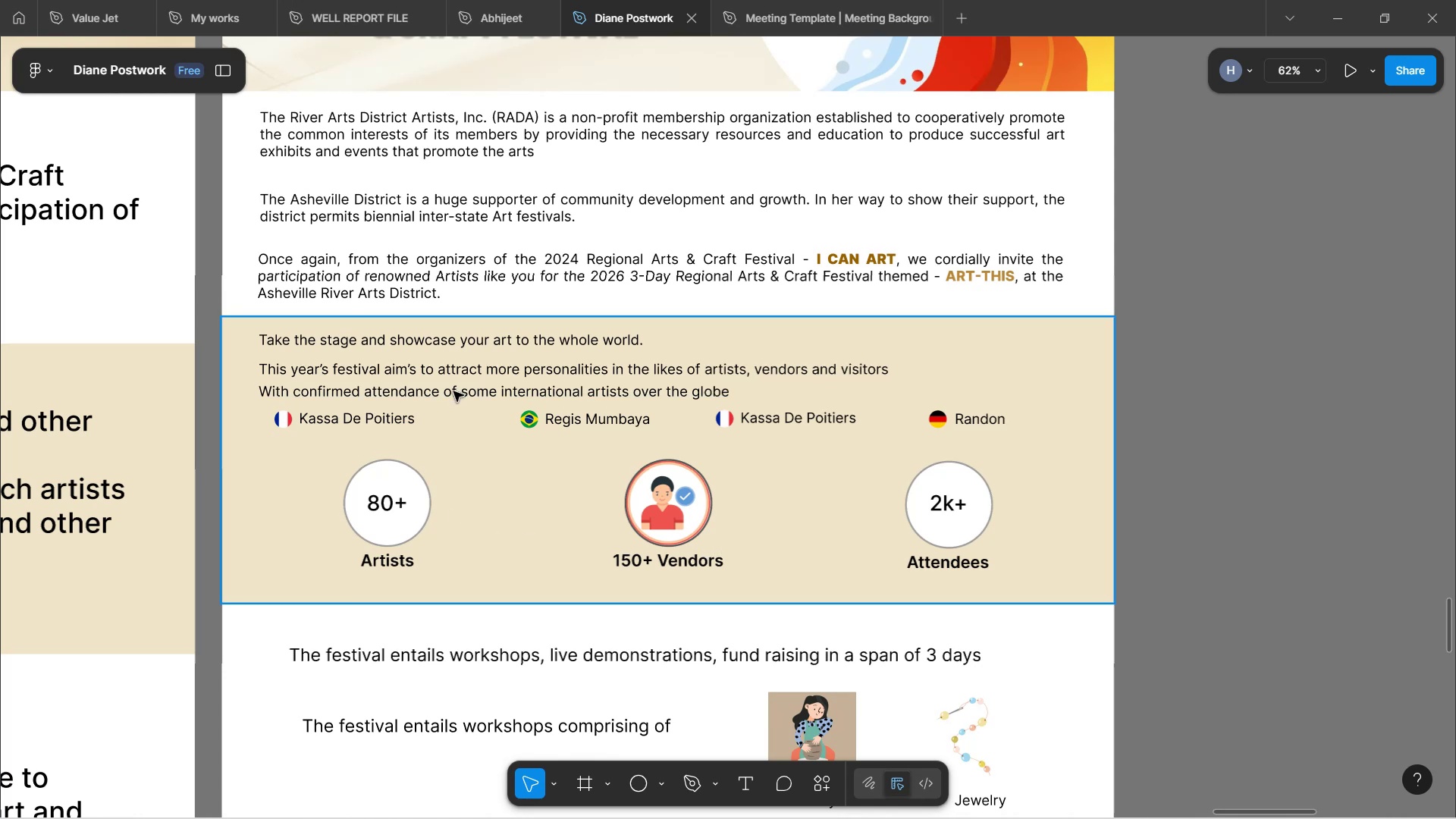 
hold_key(key=ControlLeft, duration=1.31)
scroll: coordinate [453, 391], scroll_direction: up, amount: 2.0
 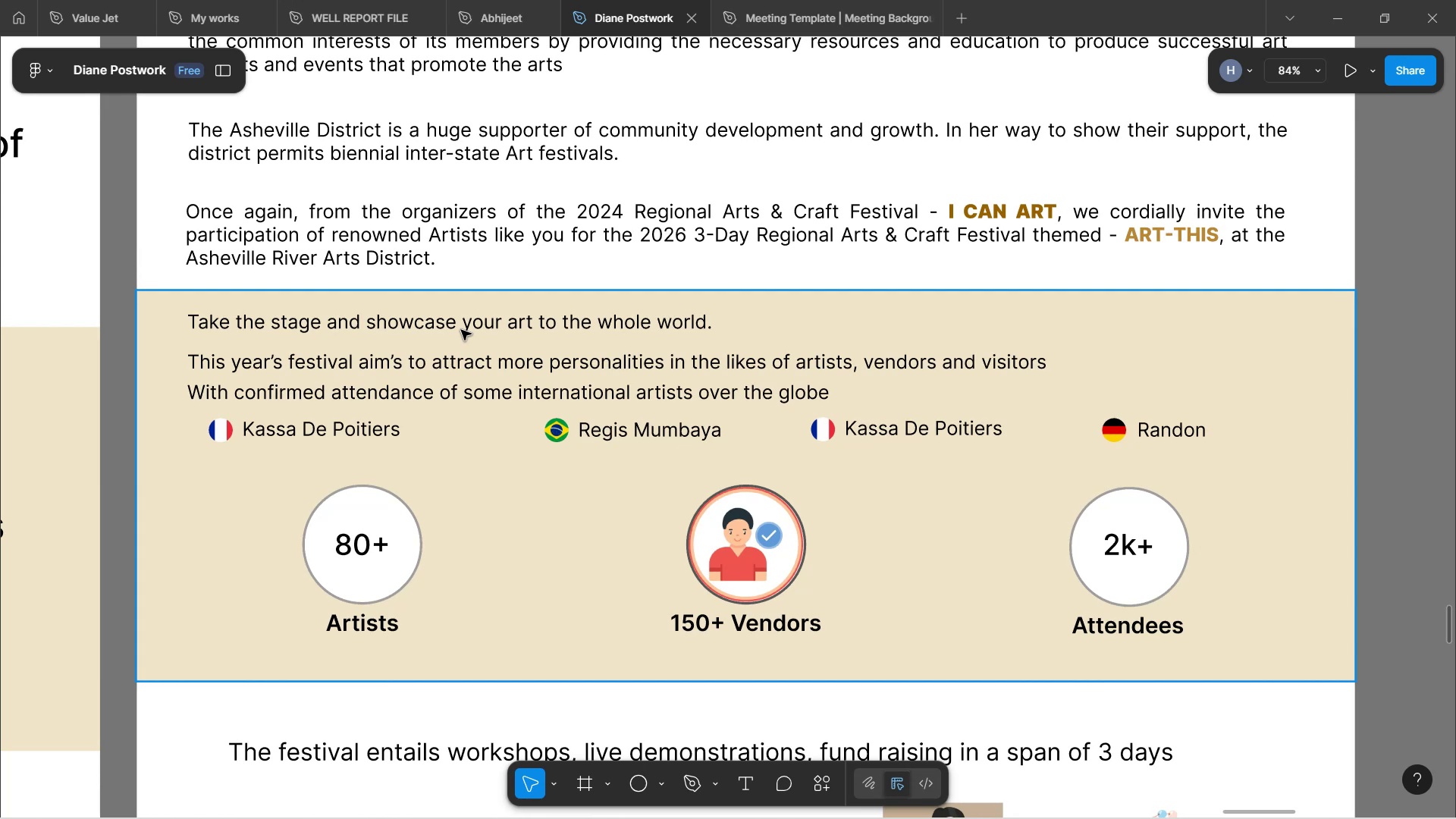 
wait(6.72)
 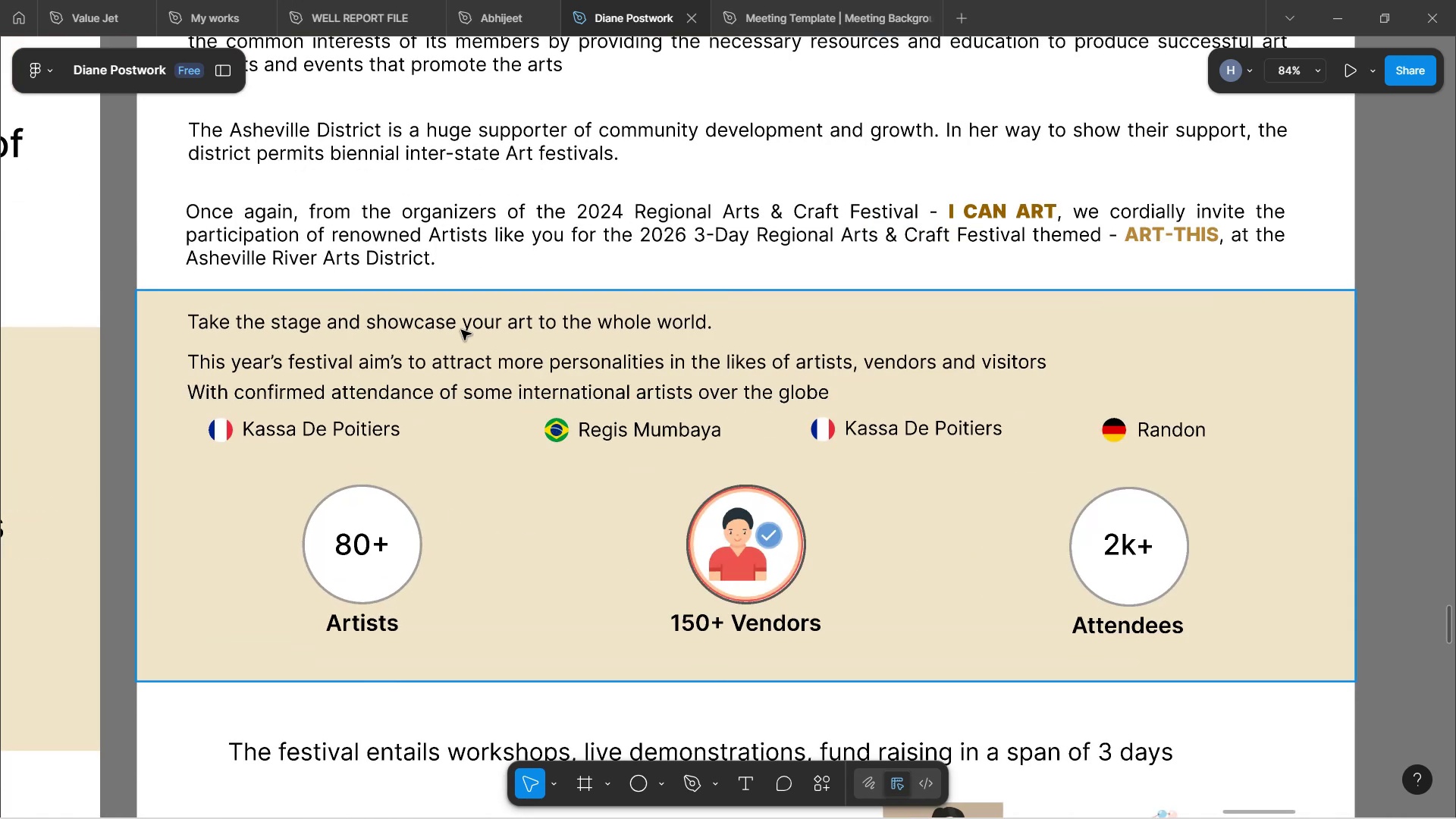 
double_click([469, 364])
 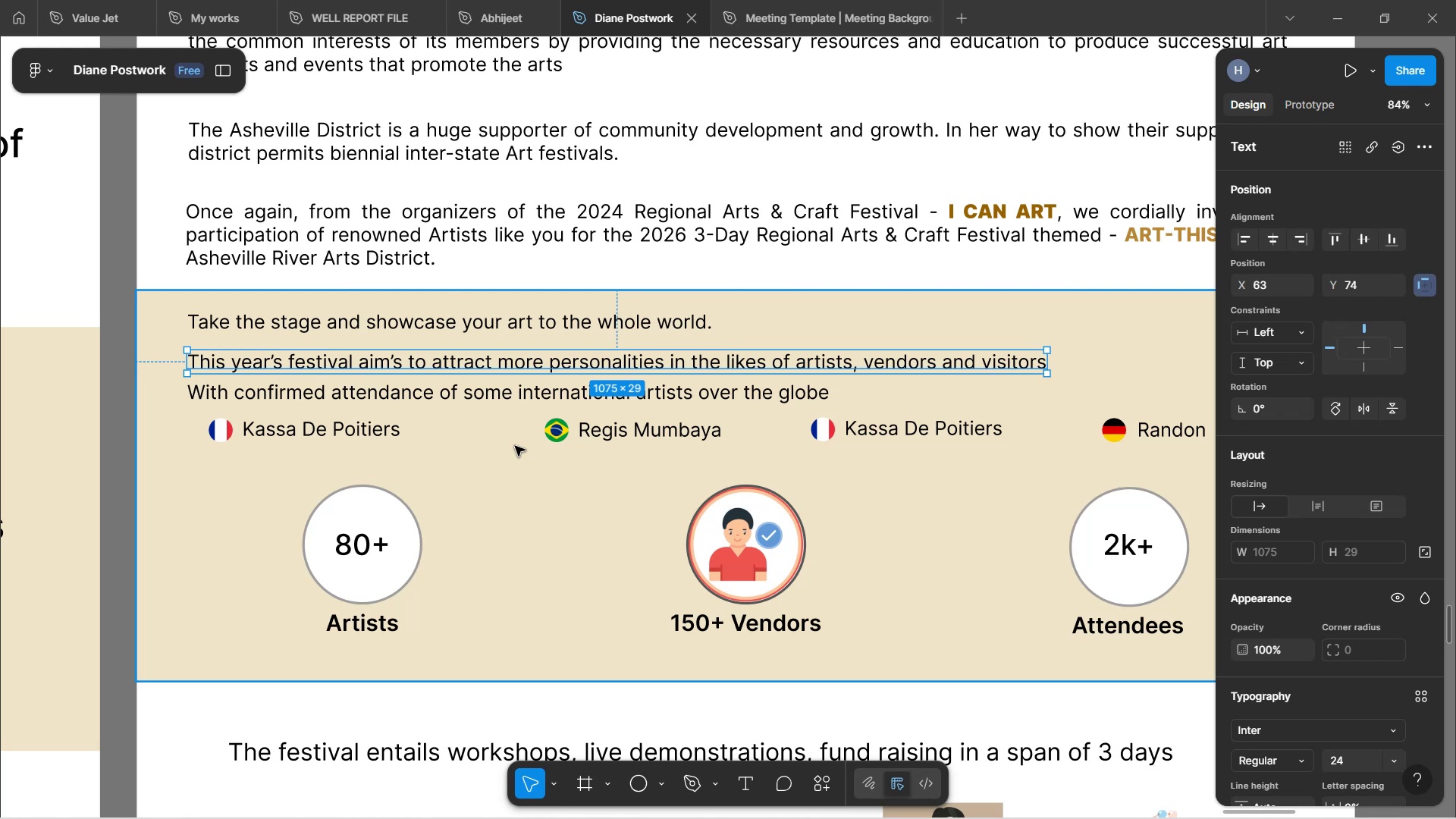 
wait(30.77)
 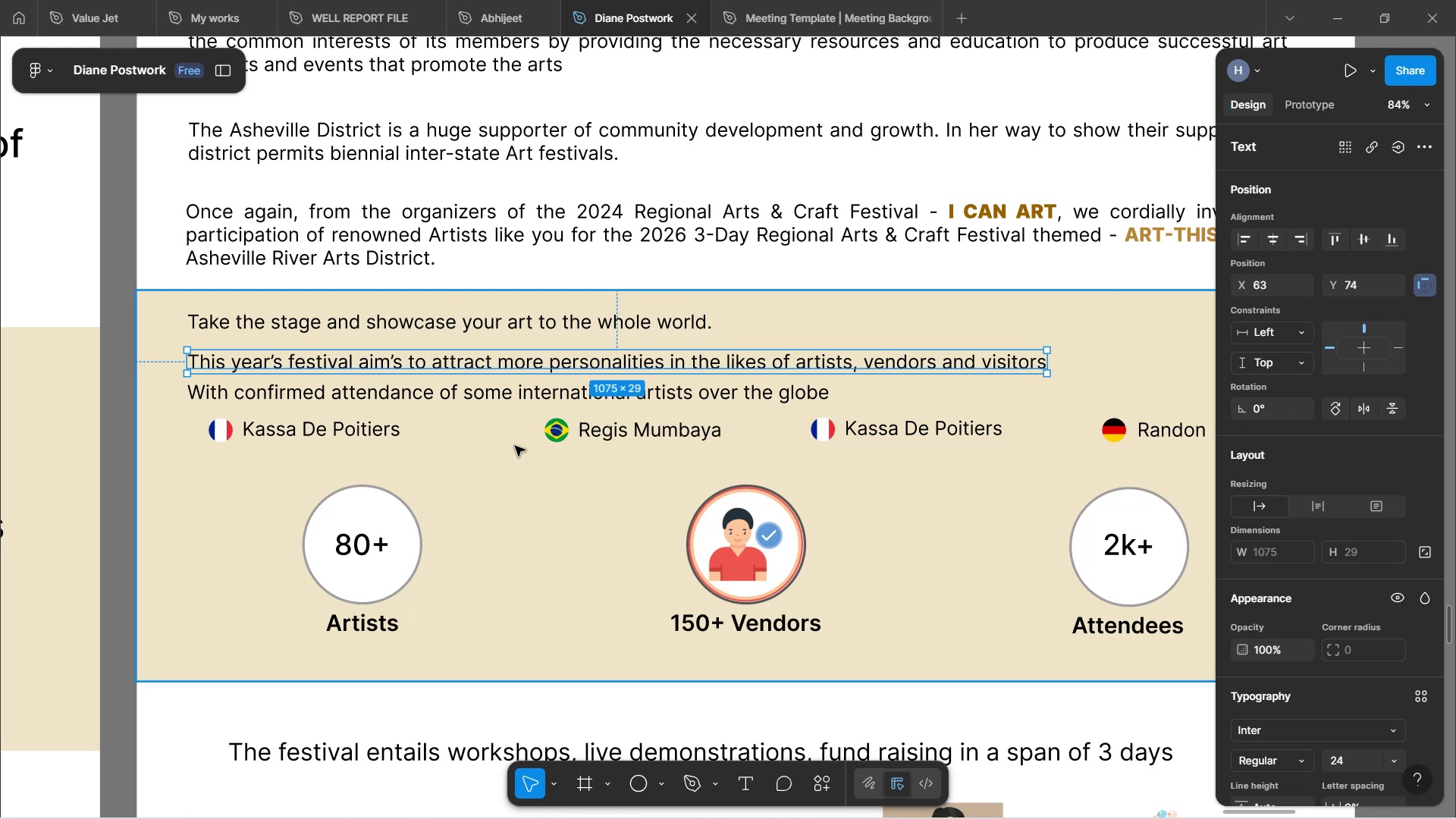 
left_click([554, 473])
 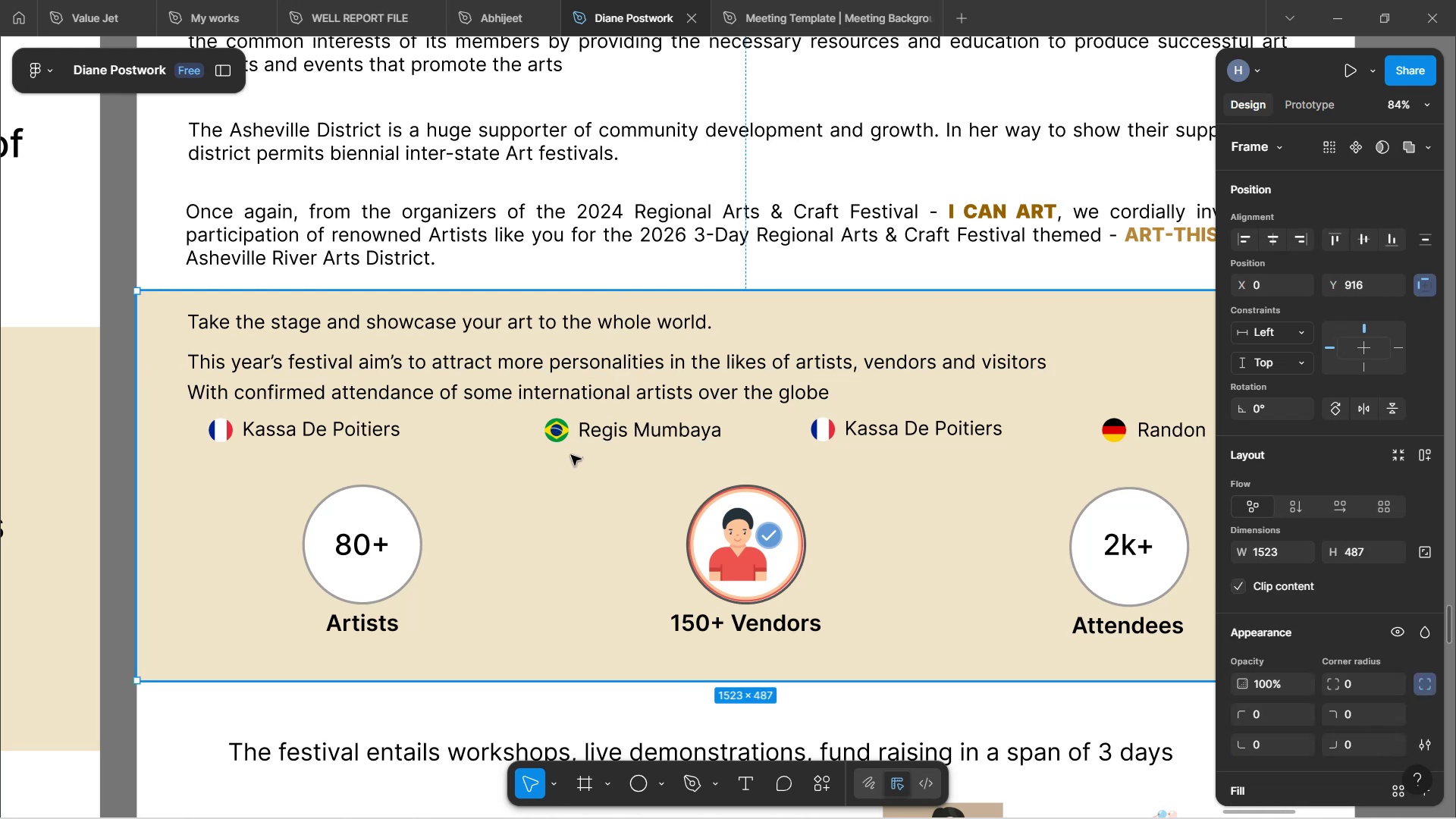 
hold_key(key=ControlLeft, duration=0.87)
scroll: coordinate [574, 457], scroll_direction: down, amount: 1.0
 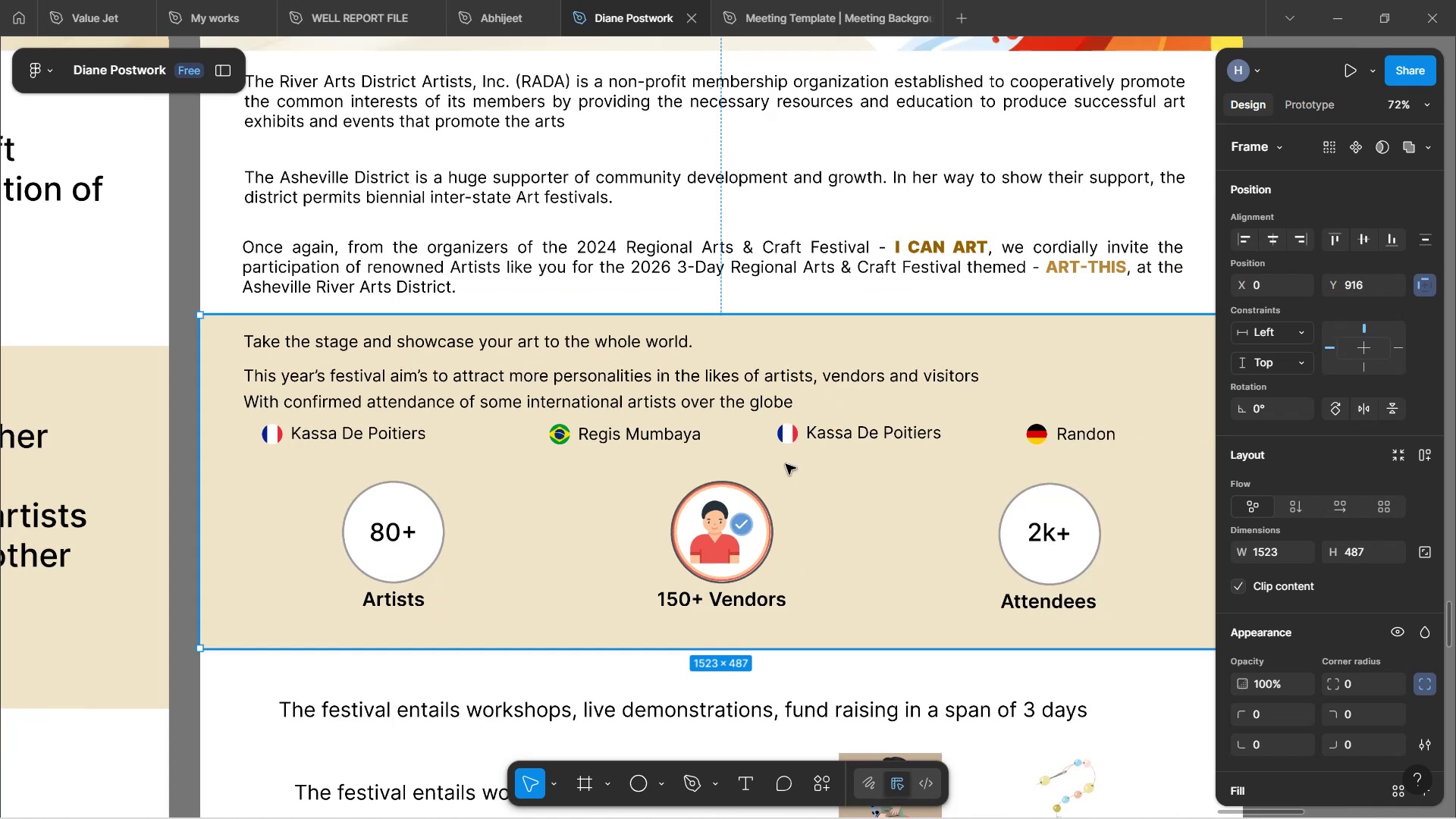 
hold_key(key=ControlLeft, duration=0.87)
scroll: coordinate [852, 489], scroll_direction: down, amount: 1.0
 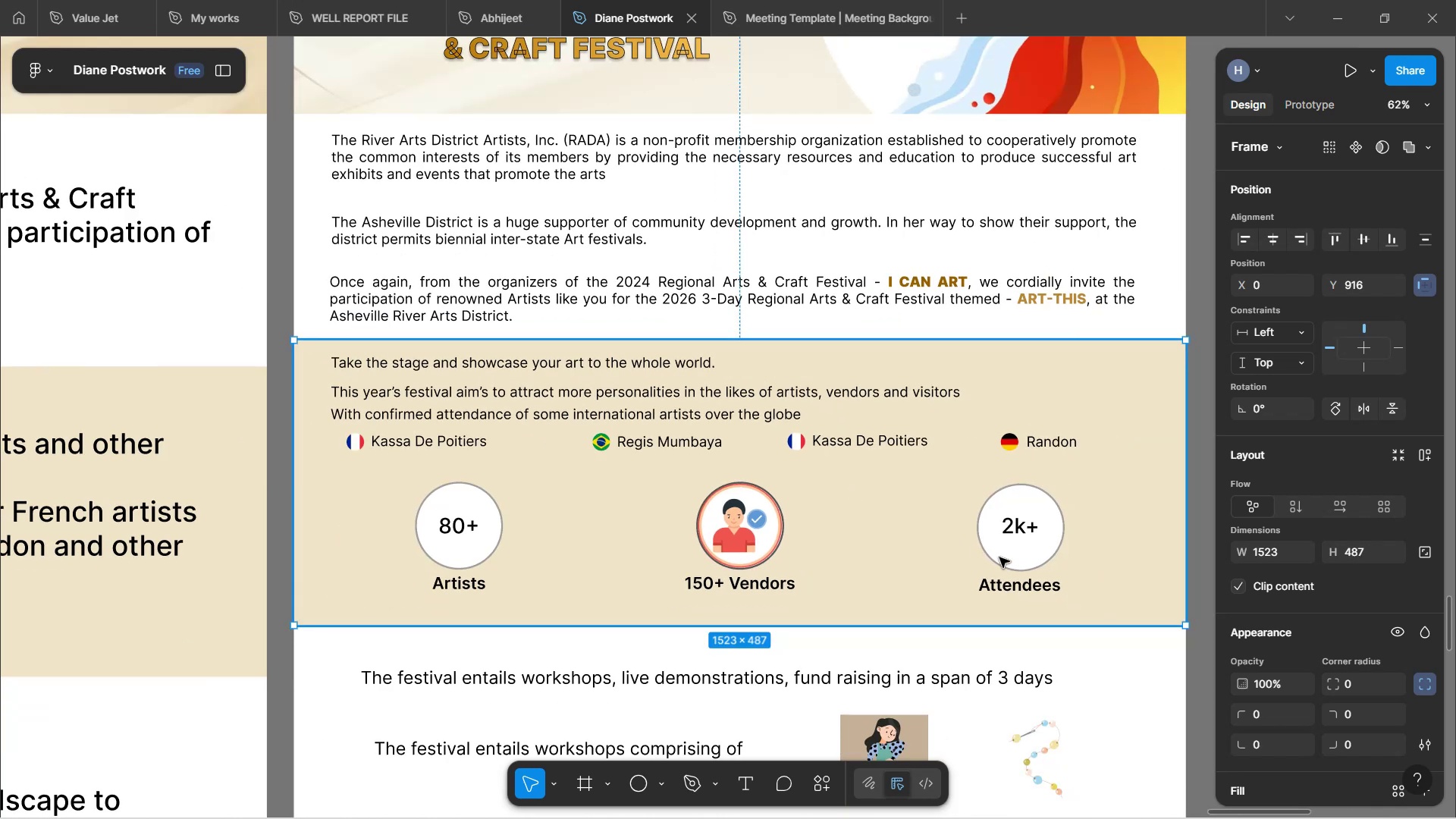 
wait(8.23)
 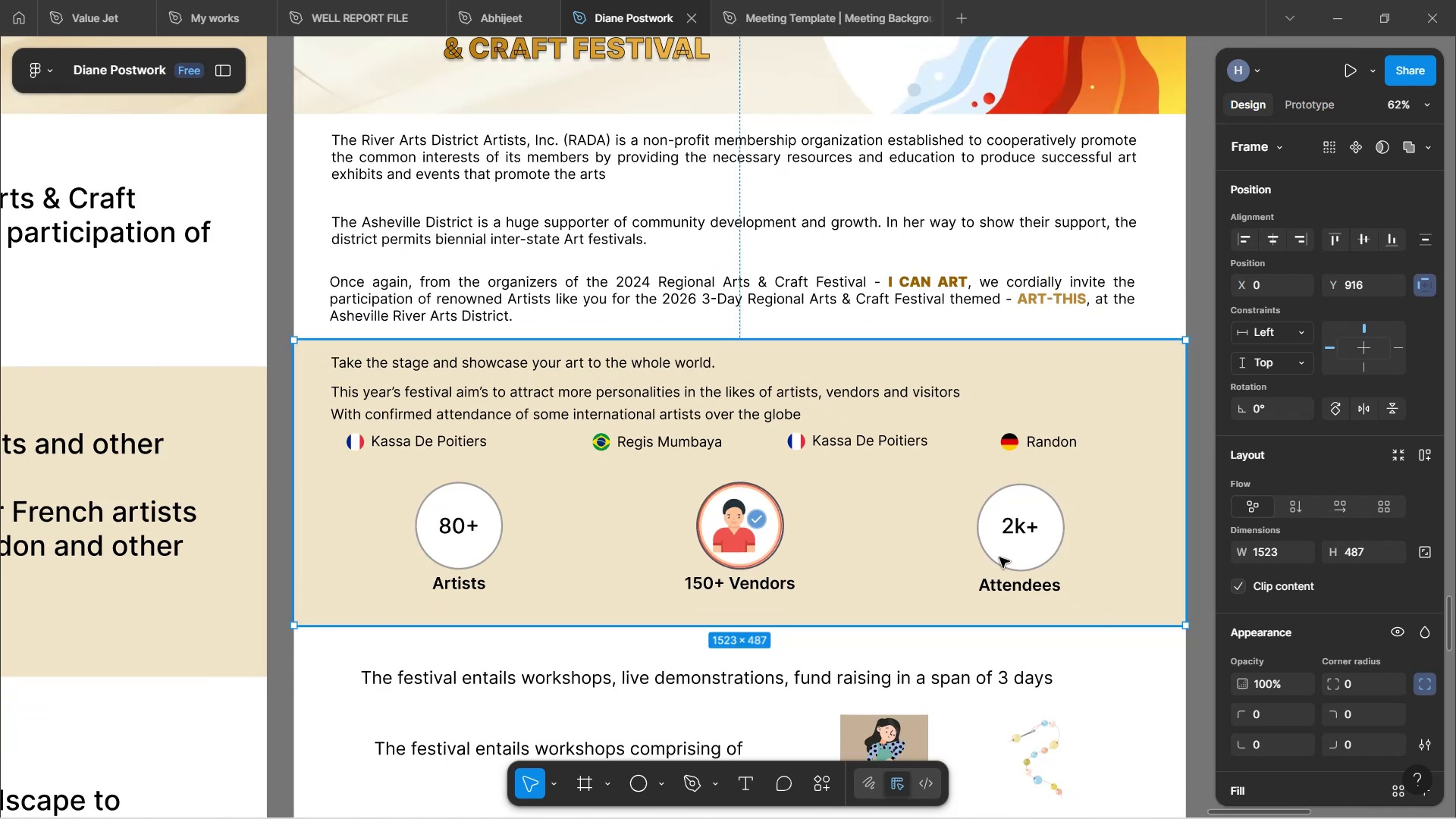 
scroll: coordinate [888, 524], scroll_direction: down, amount: 3.0
 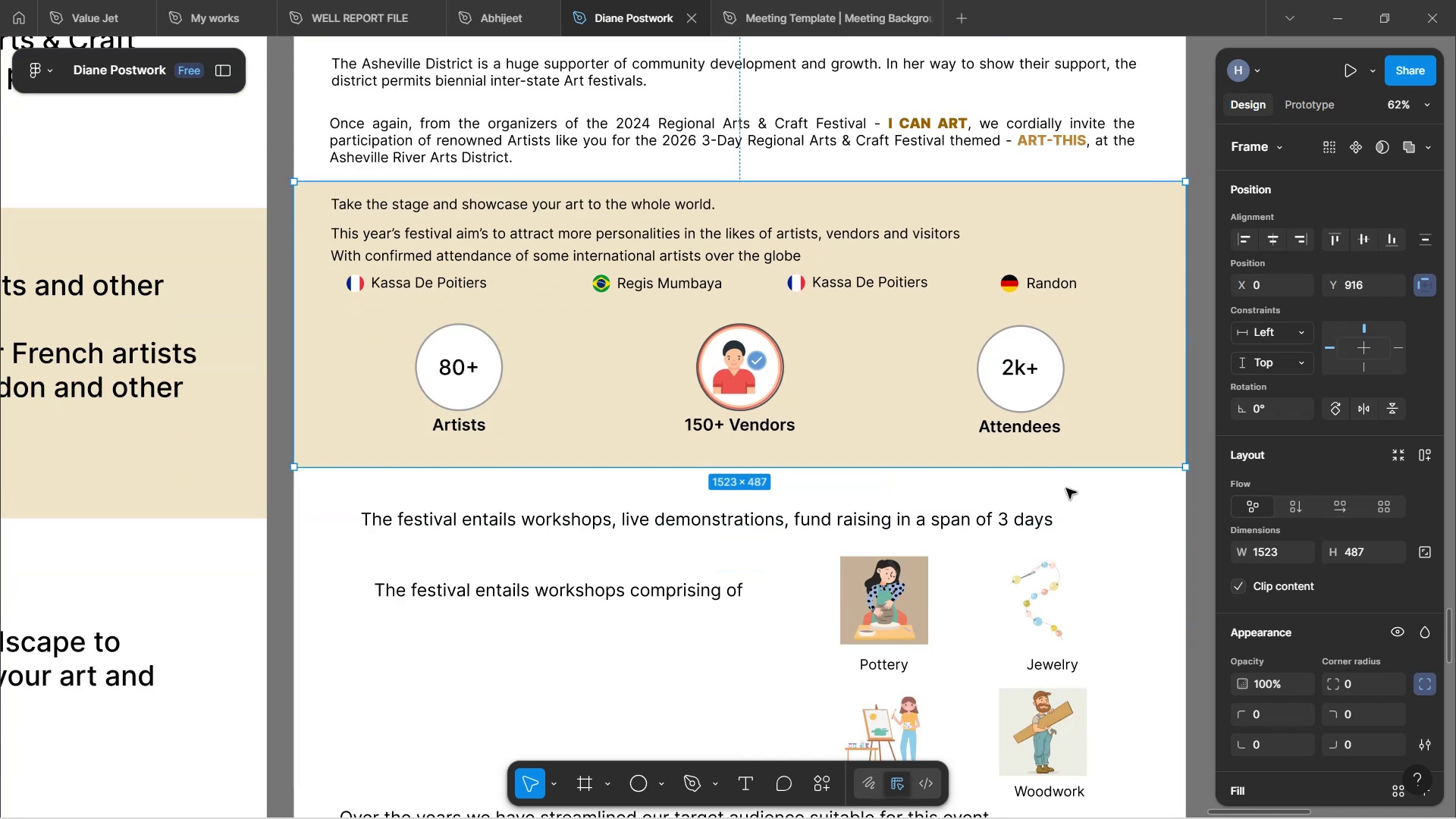 
scroll: coordinate [1035, 480], scroll_direction: up, amount: 3.0
 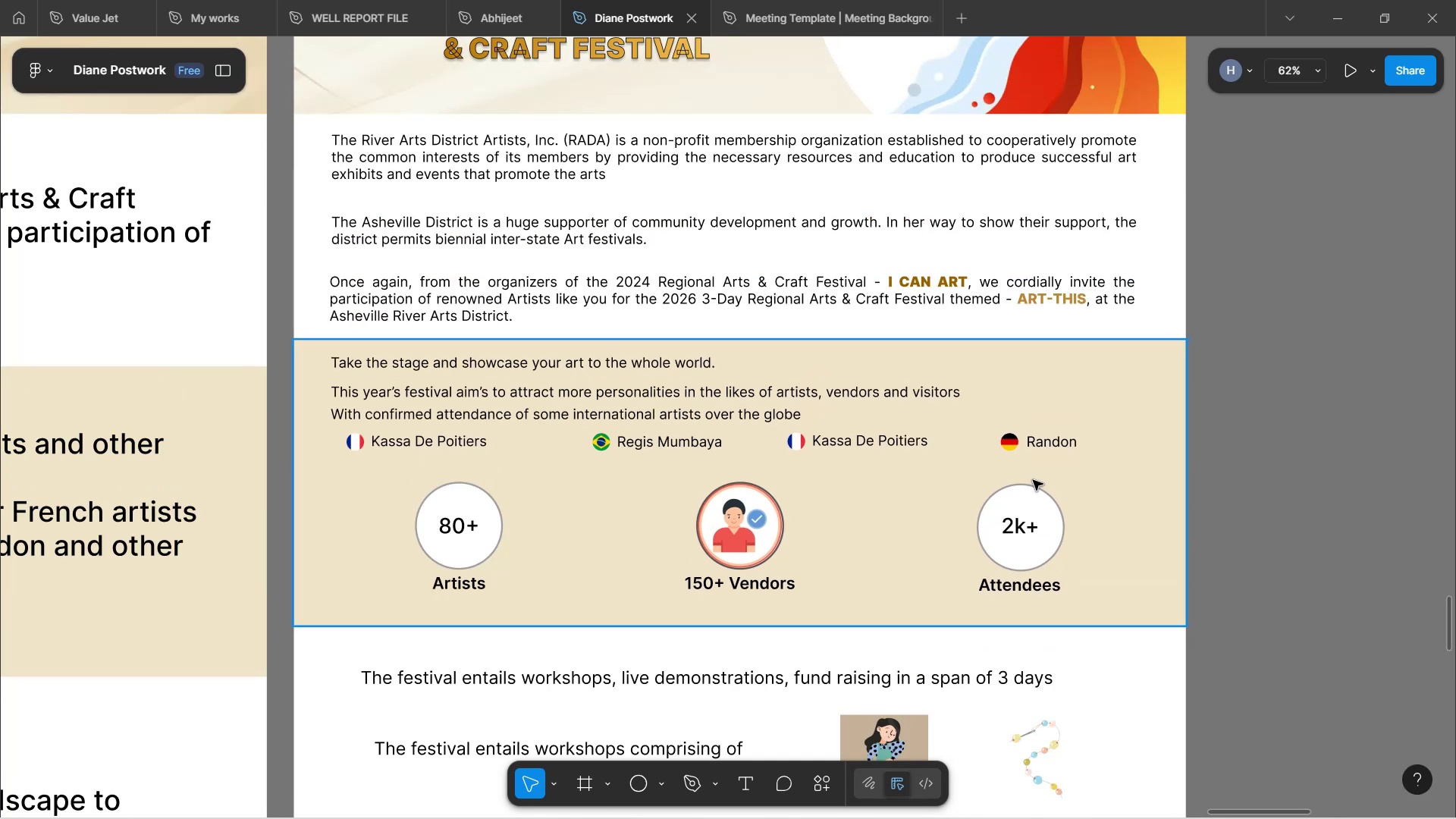 
scroll: coordinate [1028, 482], scroll_direction: down, amount: 6.0
 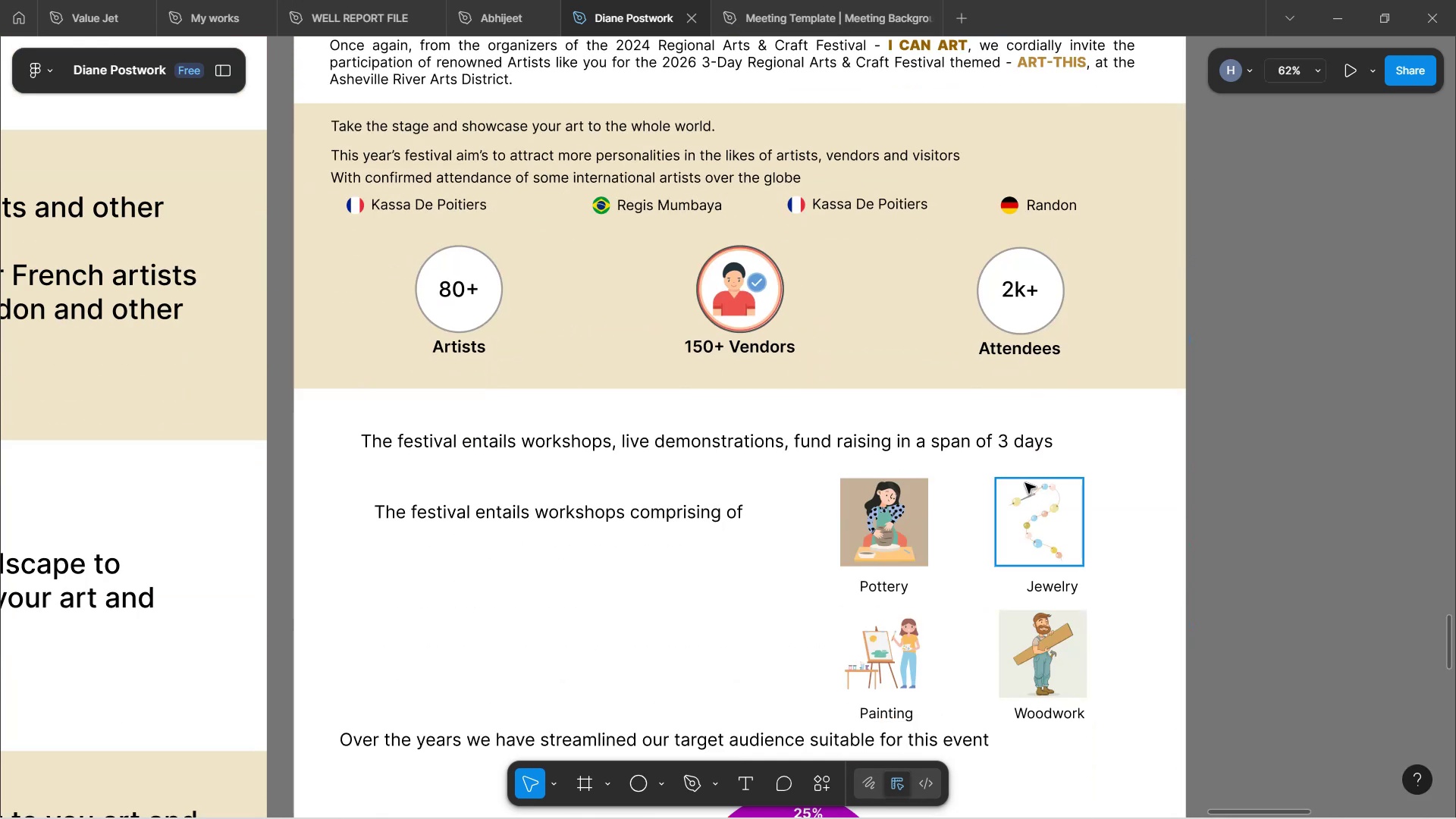 
hold_key(key=ShiftLeft, duration=0.55)
scroll: coordinate [1025, 483], scroll_direction: down, amount: 3.0
 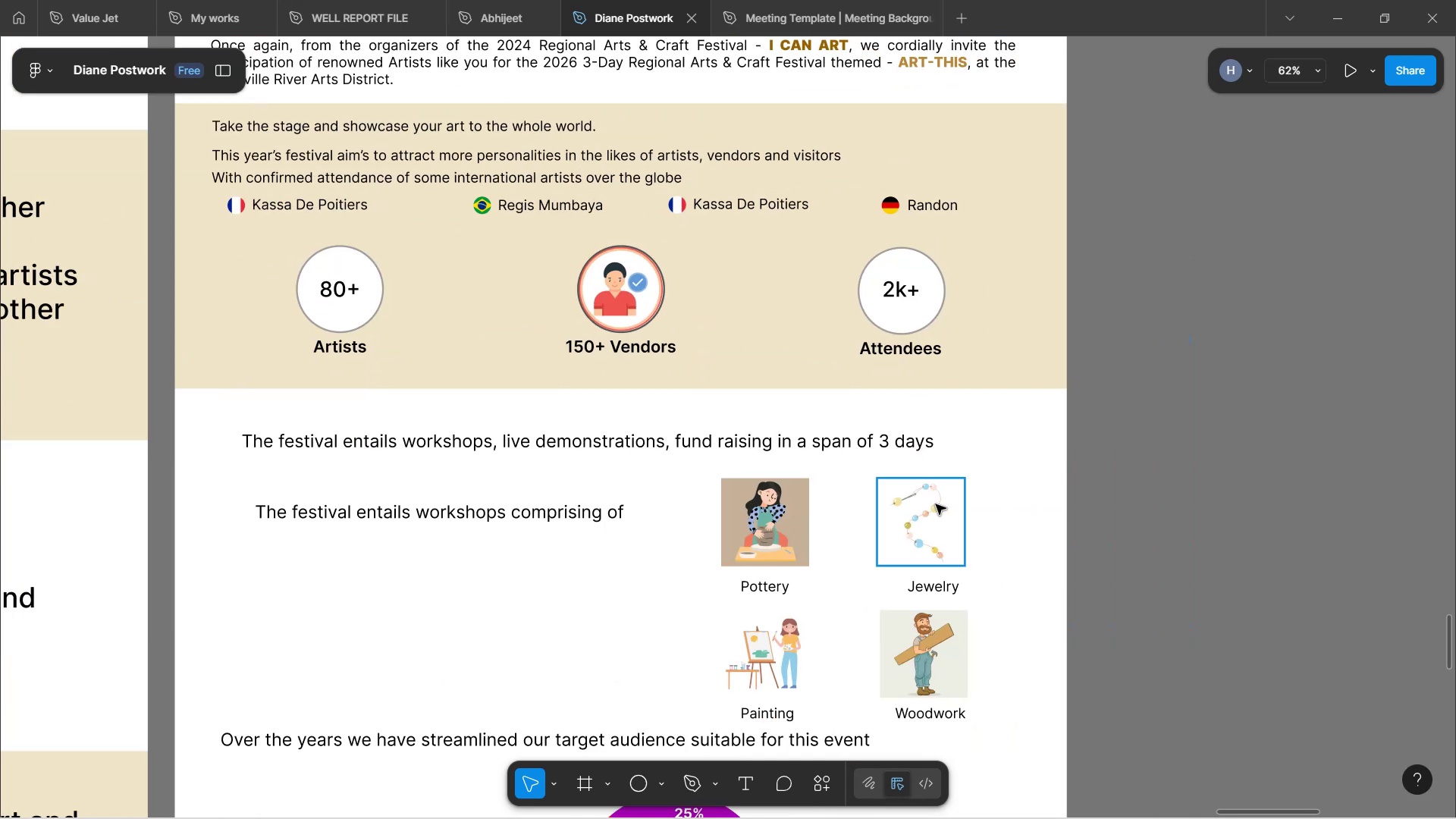 
left_click([936, 504])
 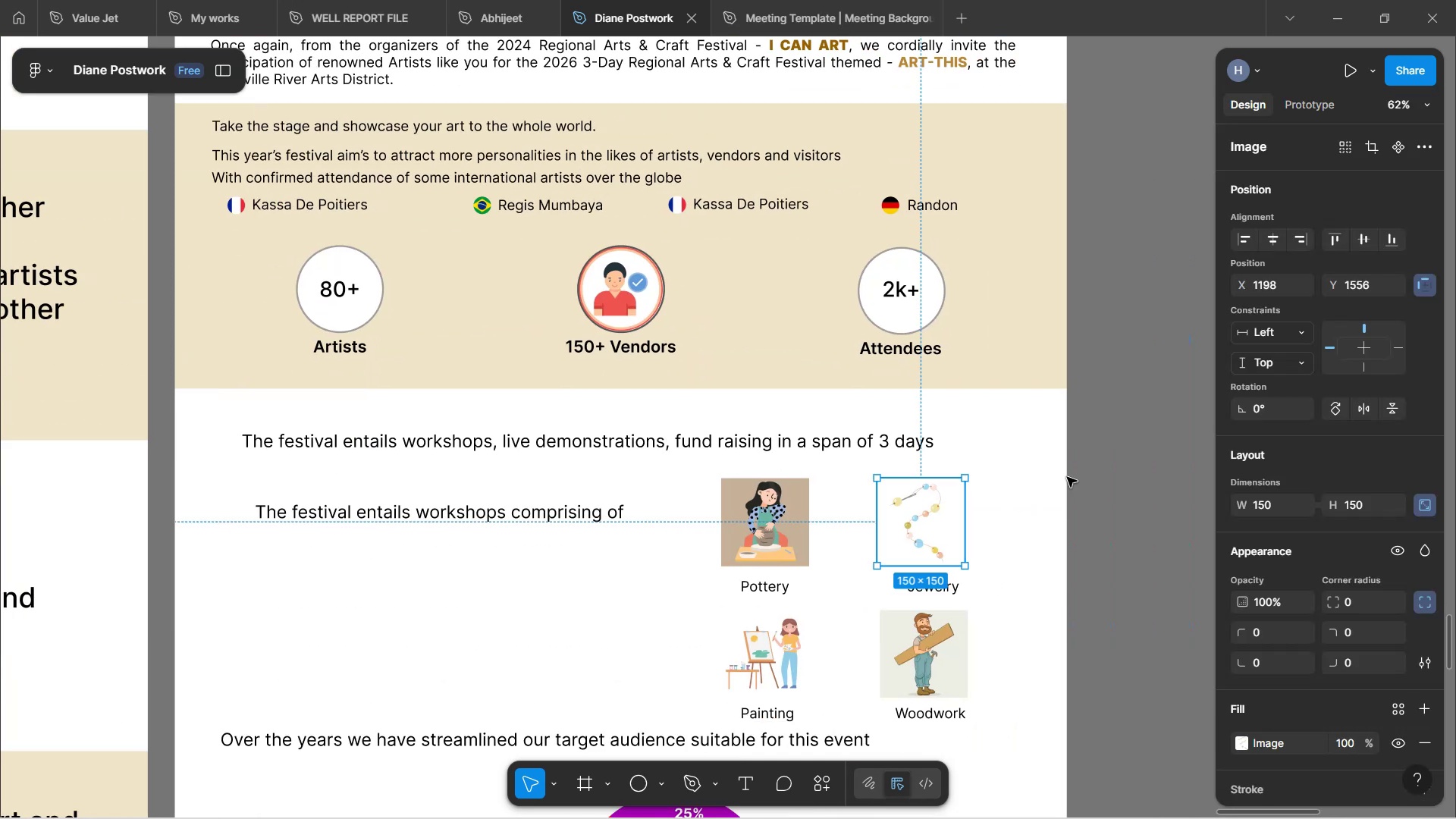 
left_click([1090, 476])
 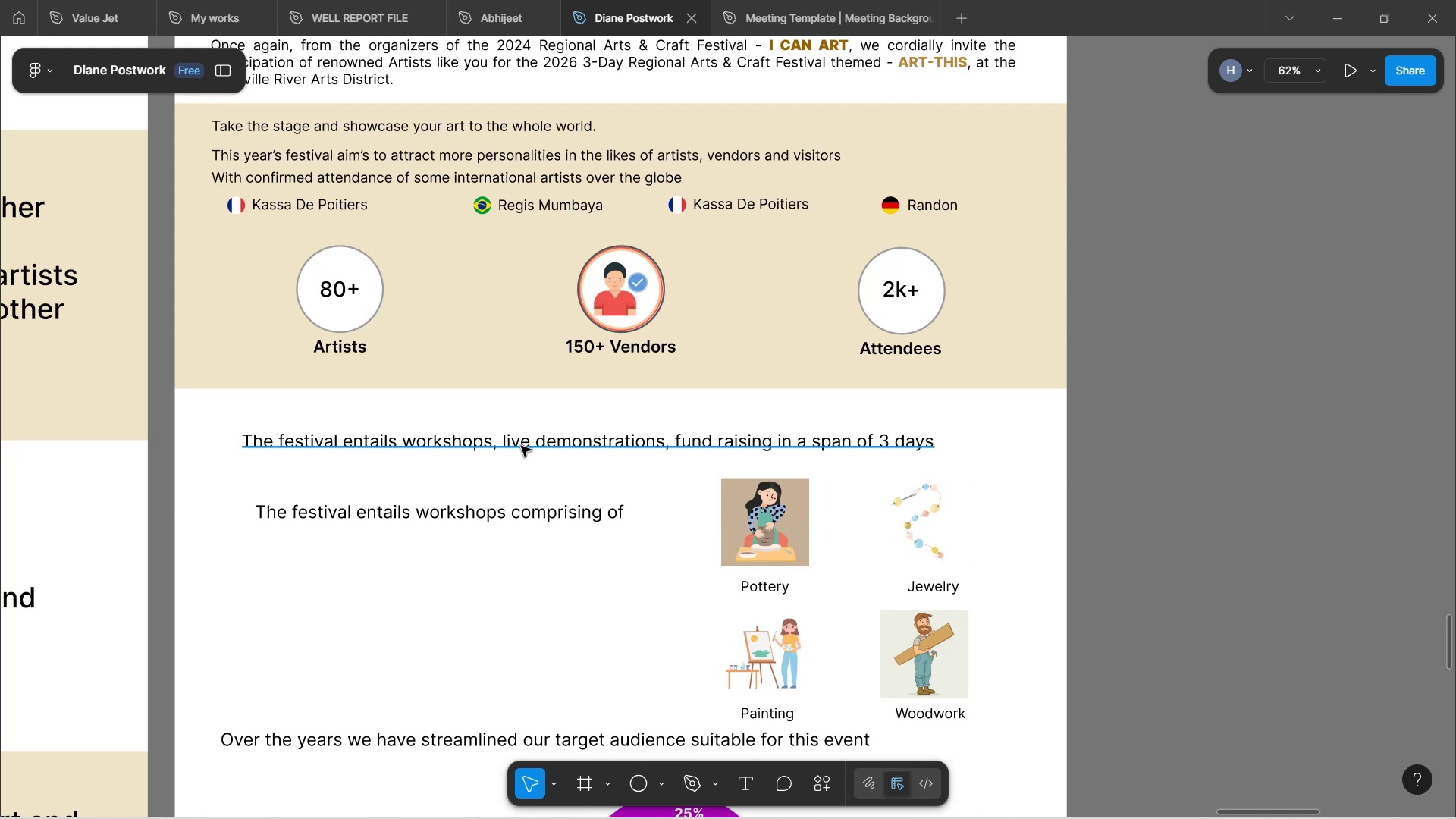 
wait(7.22)
 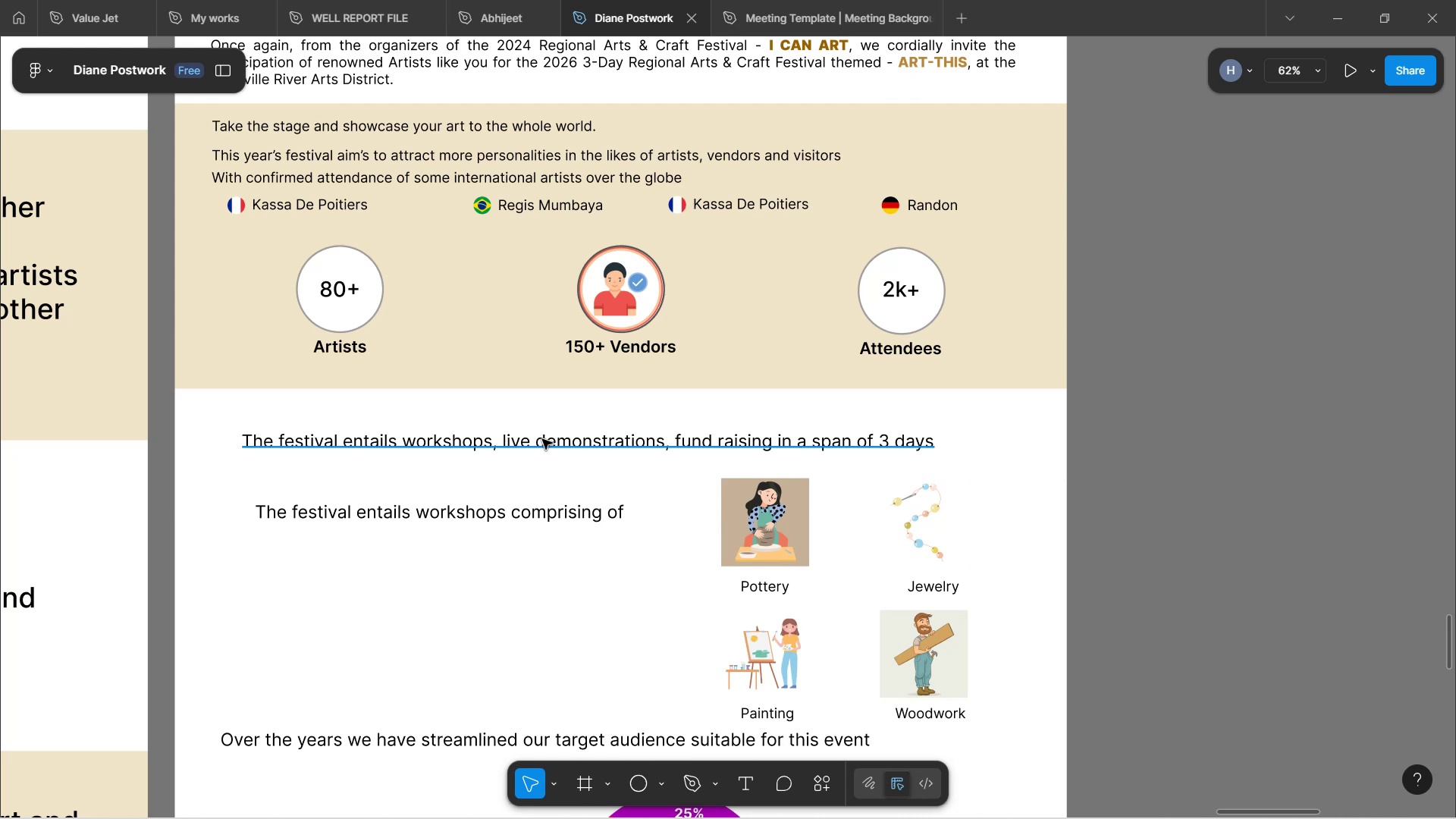 
double_click([311, 449])
 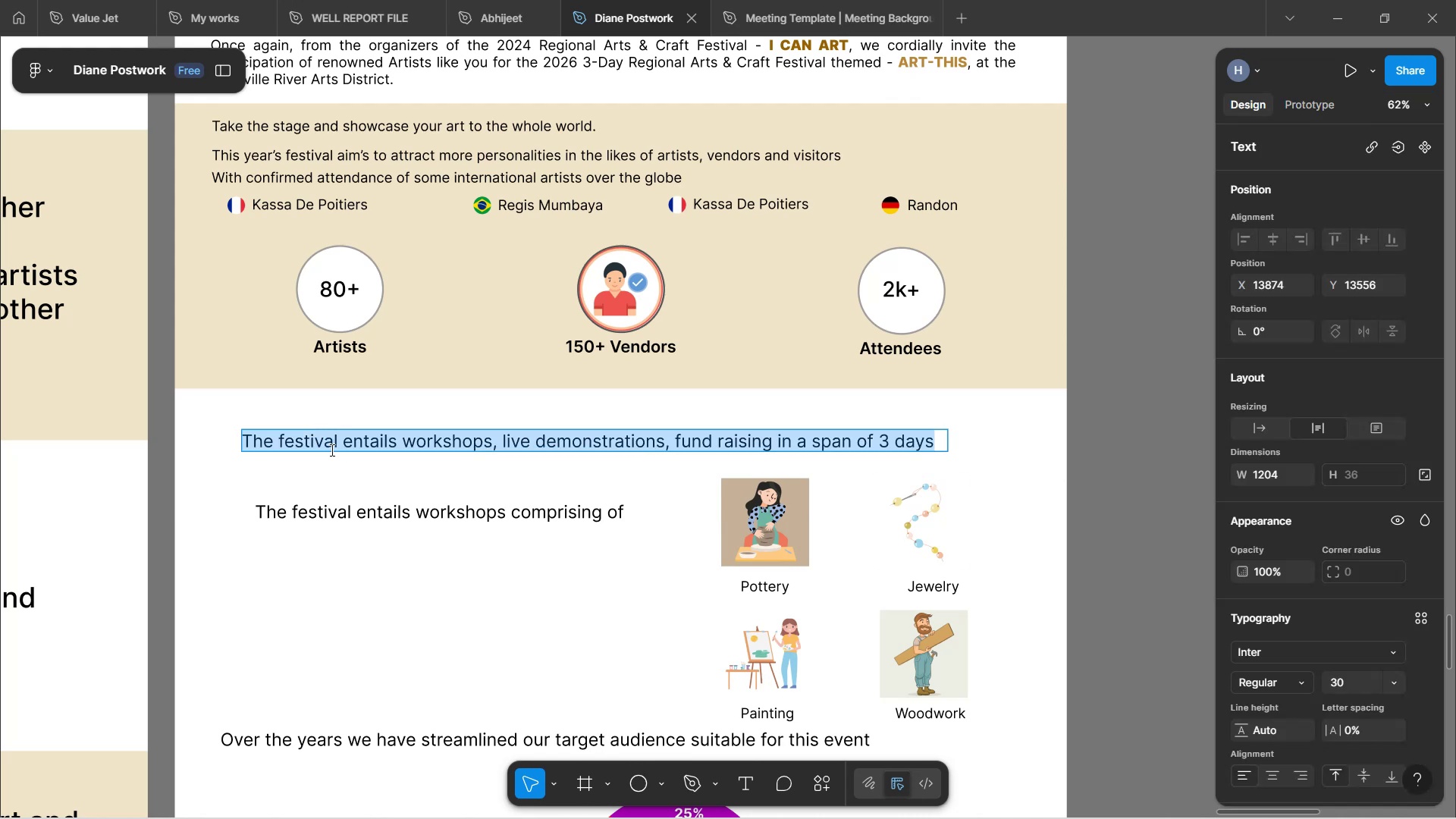 
left_click([336, 450])
 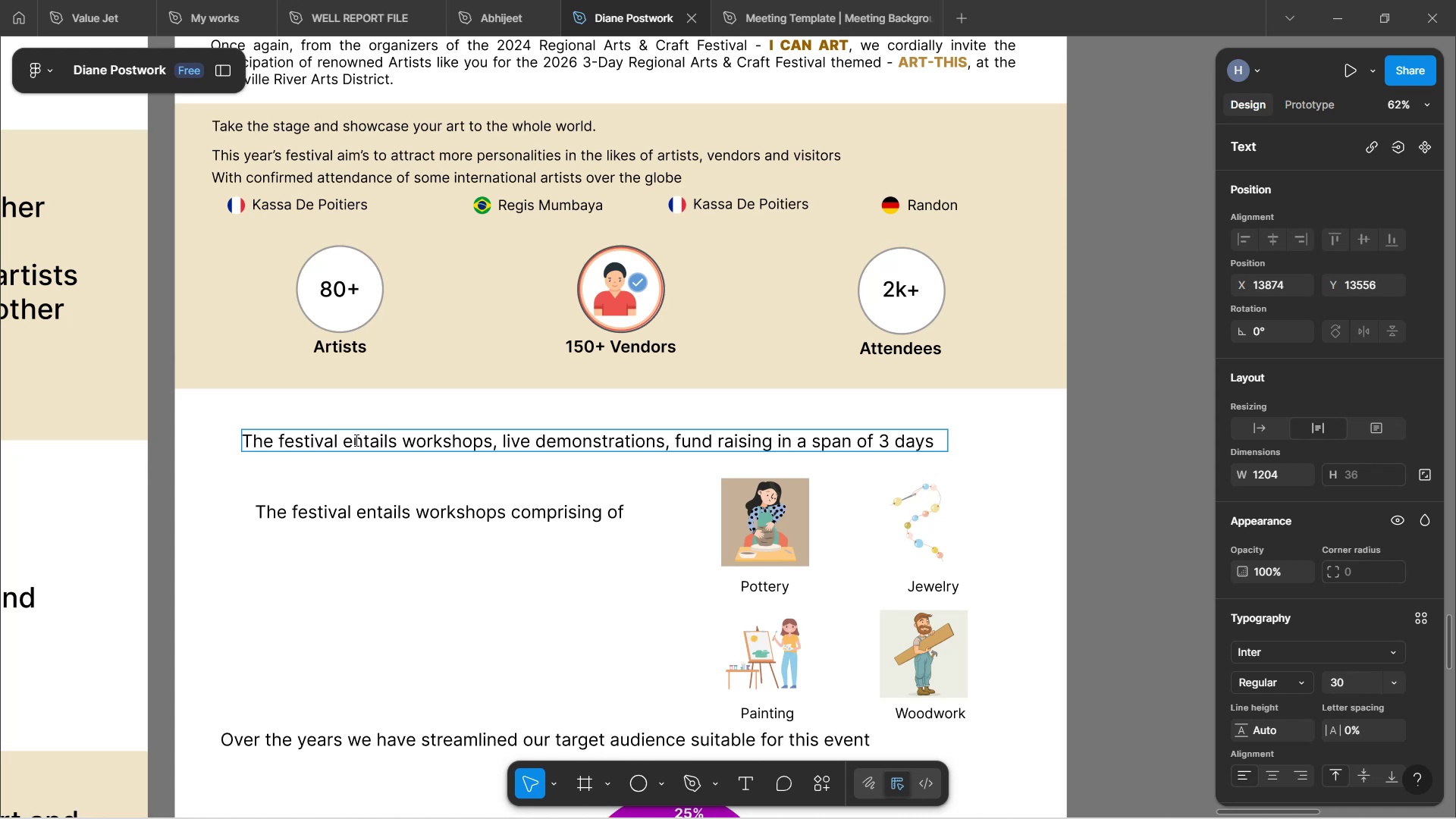 
wait(48.6)
 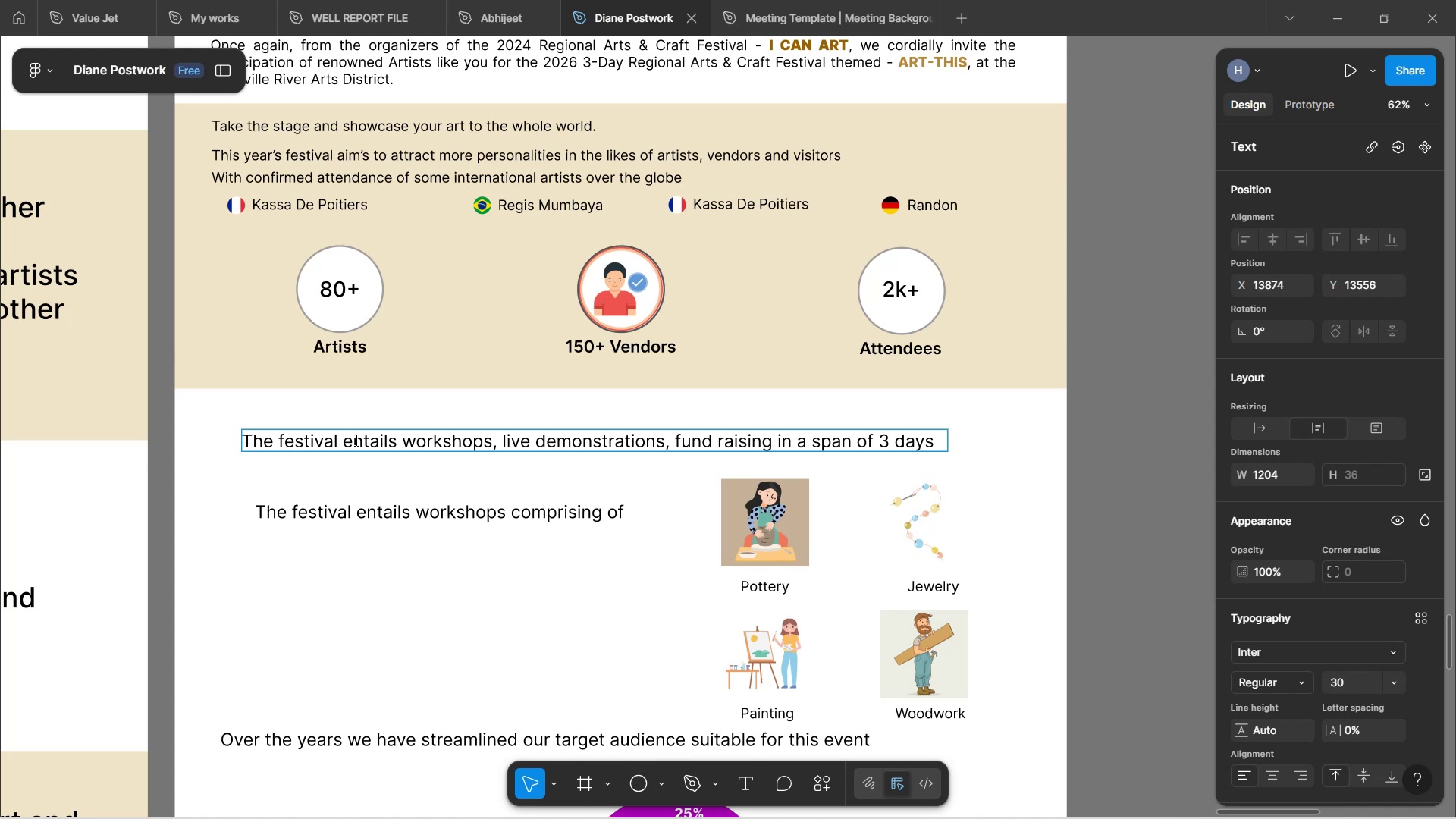 
scroll: coordinate [607, 490], scroll_direction: down, amount: 3.0
 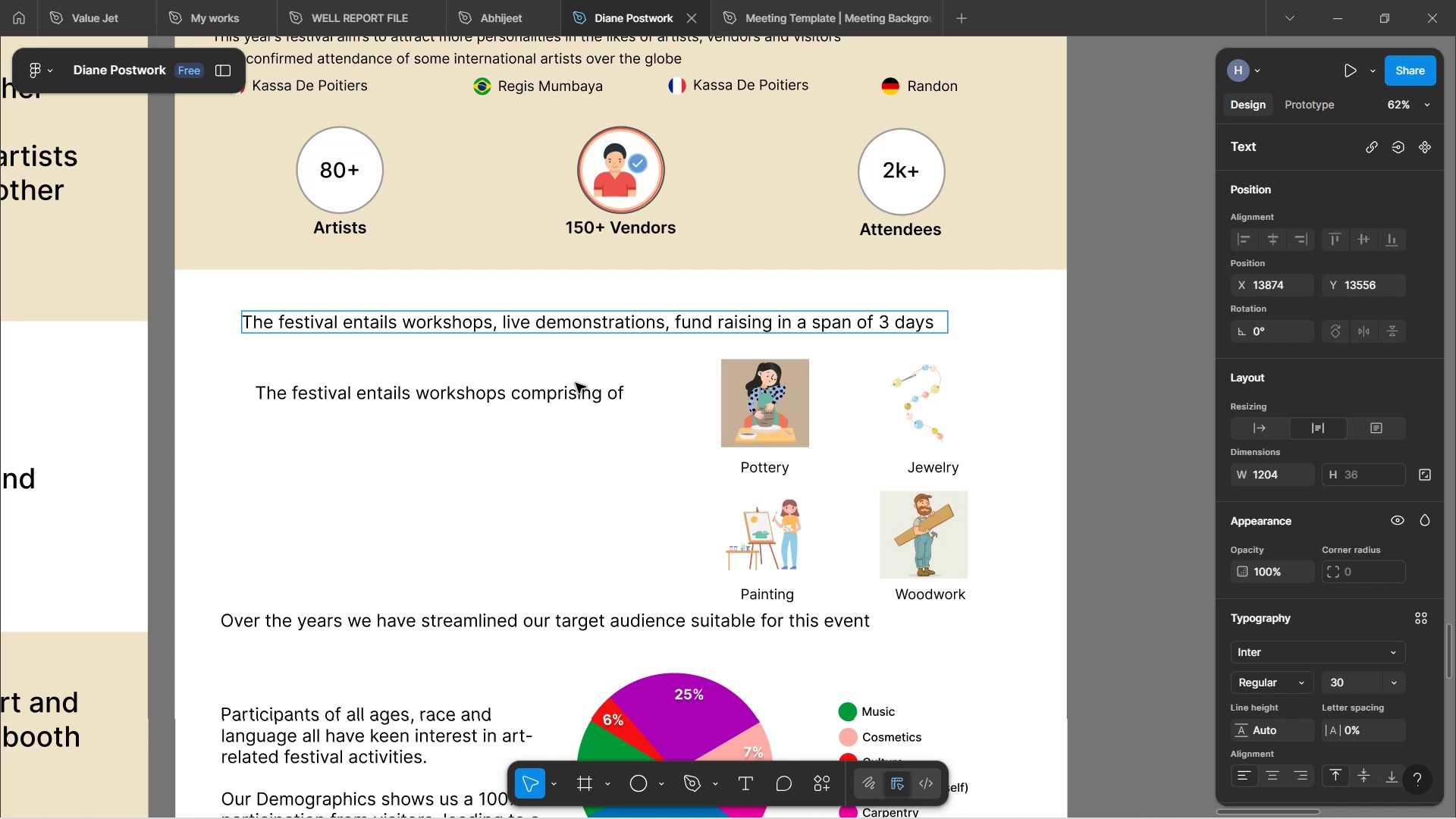 
wait(8.0)
 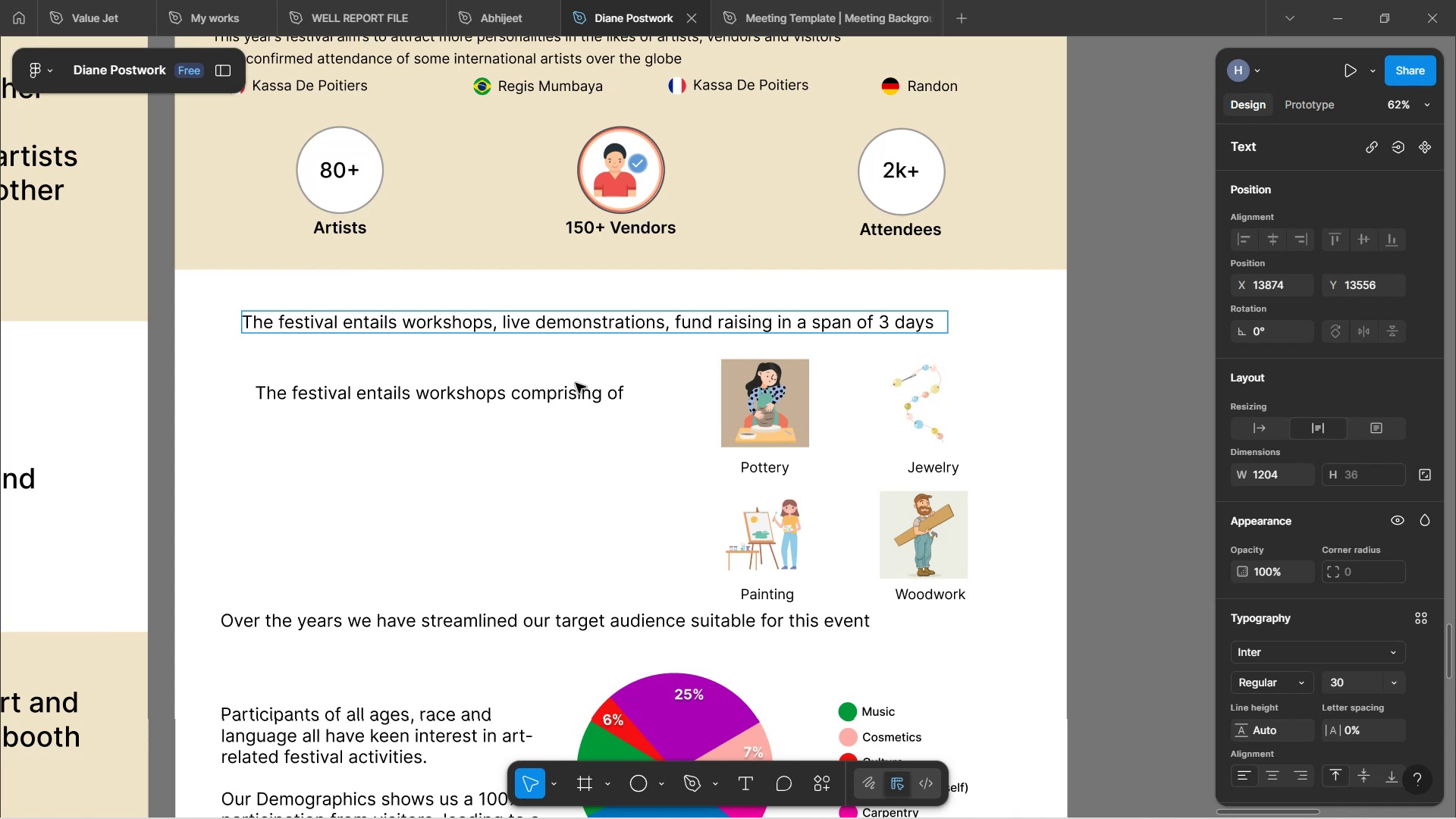 
hold_key(key=ArrowRight, duration=0.32)
 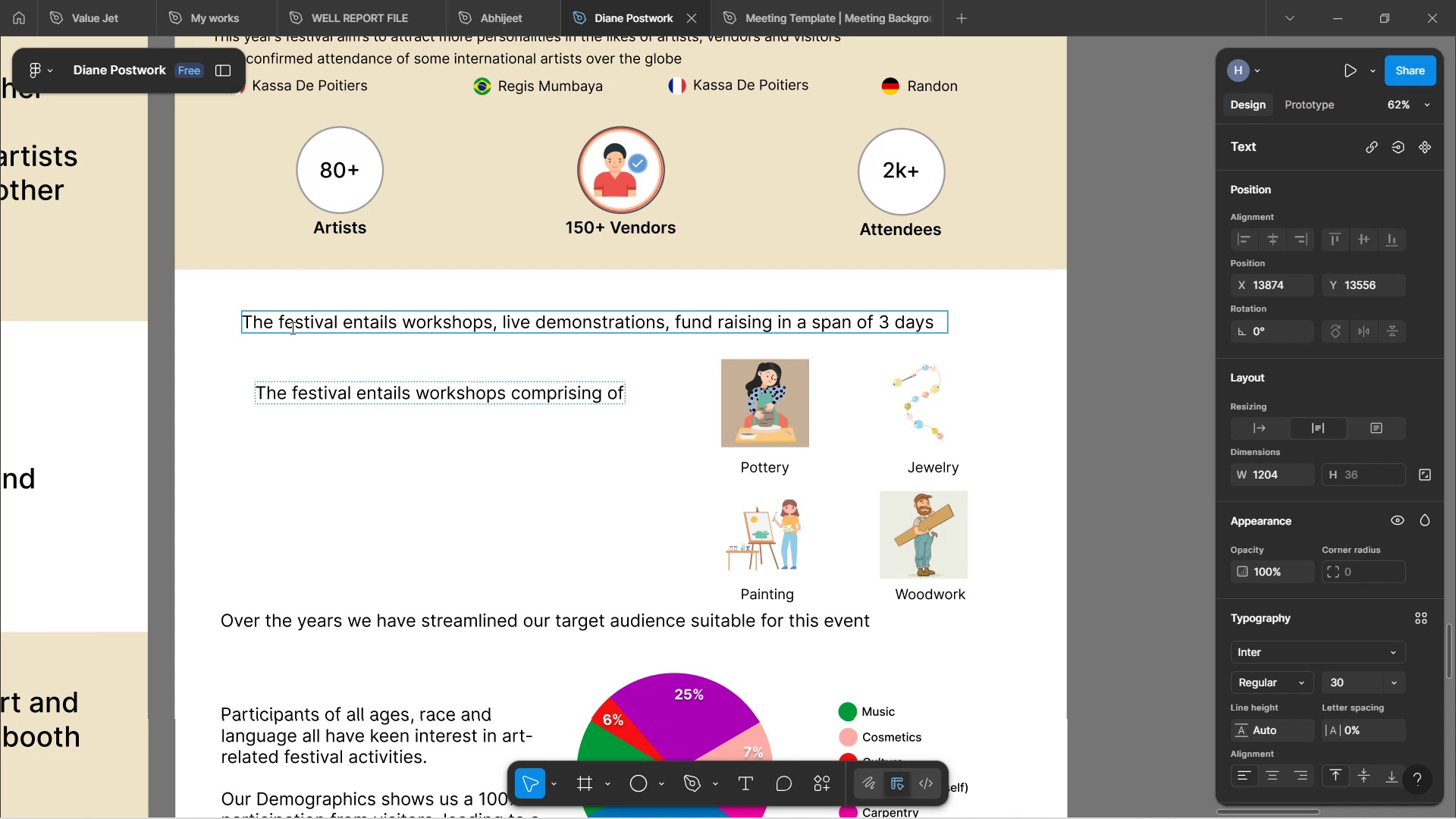 
left_click([343, 323])
 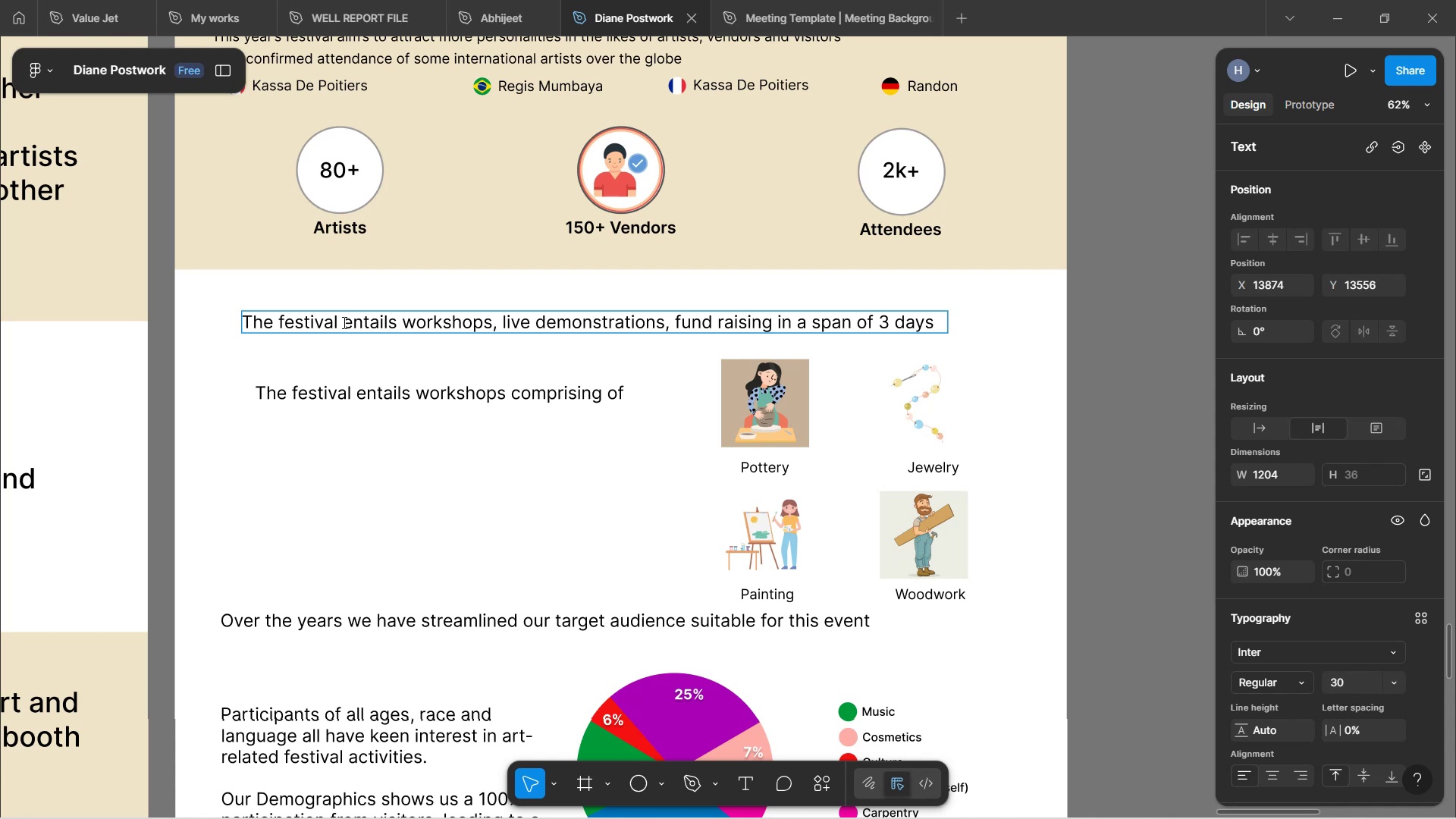 
hold_key(key=ArrowLeft, duration=0.3)
 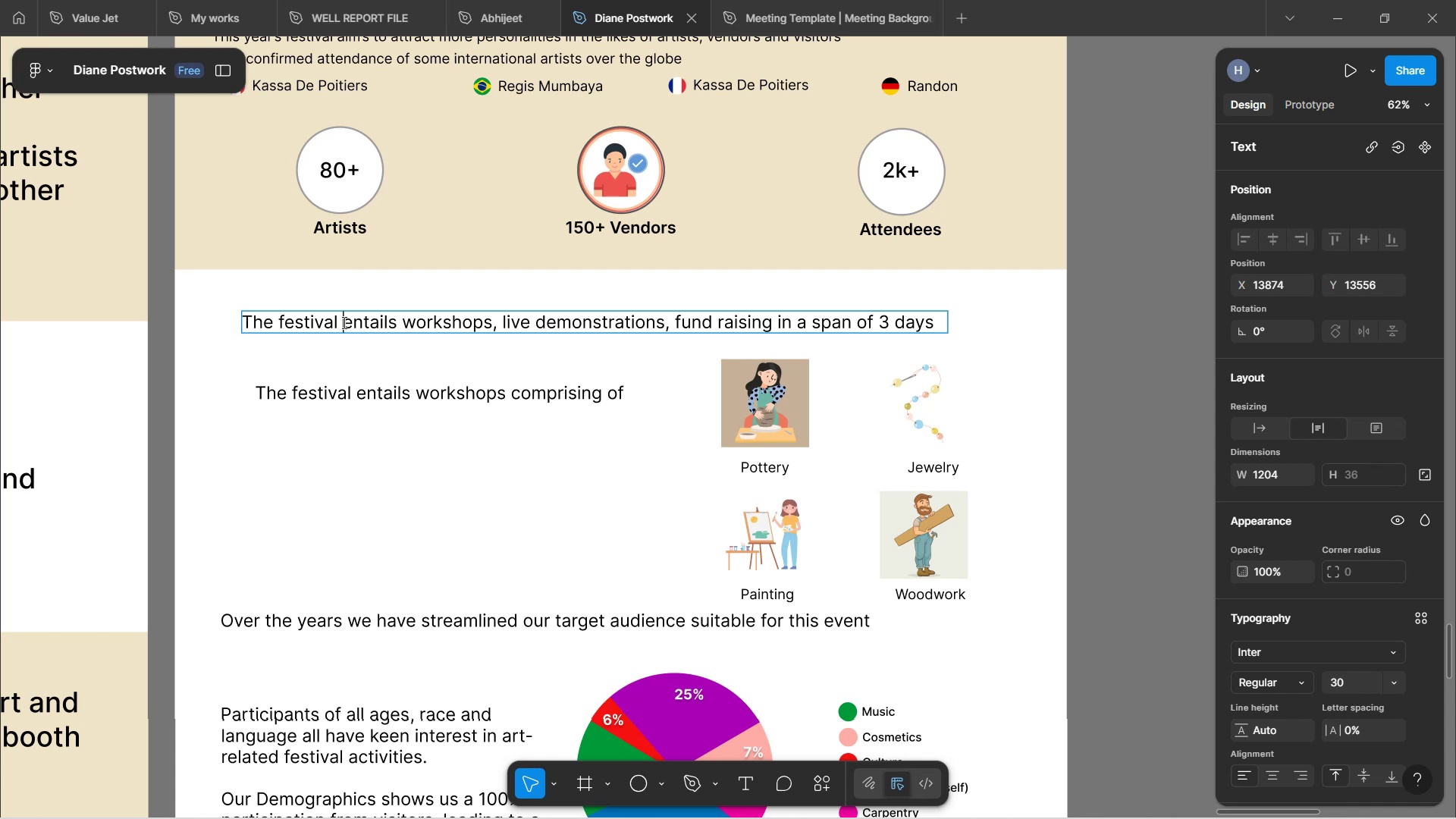 
hold_key(key=Space, duration=0.3)
 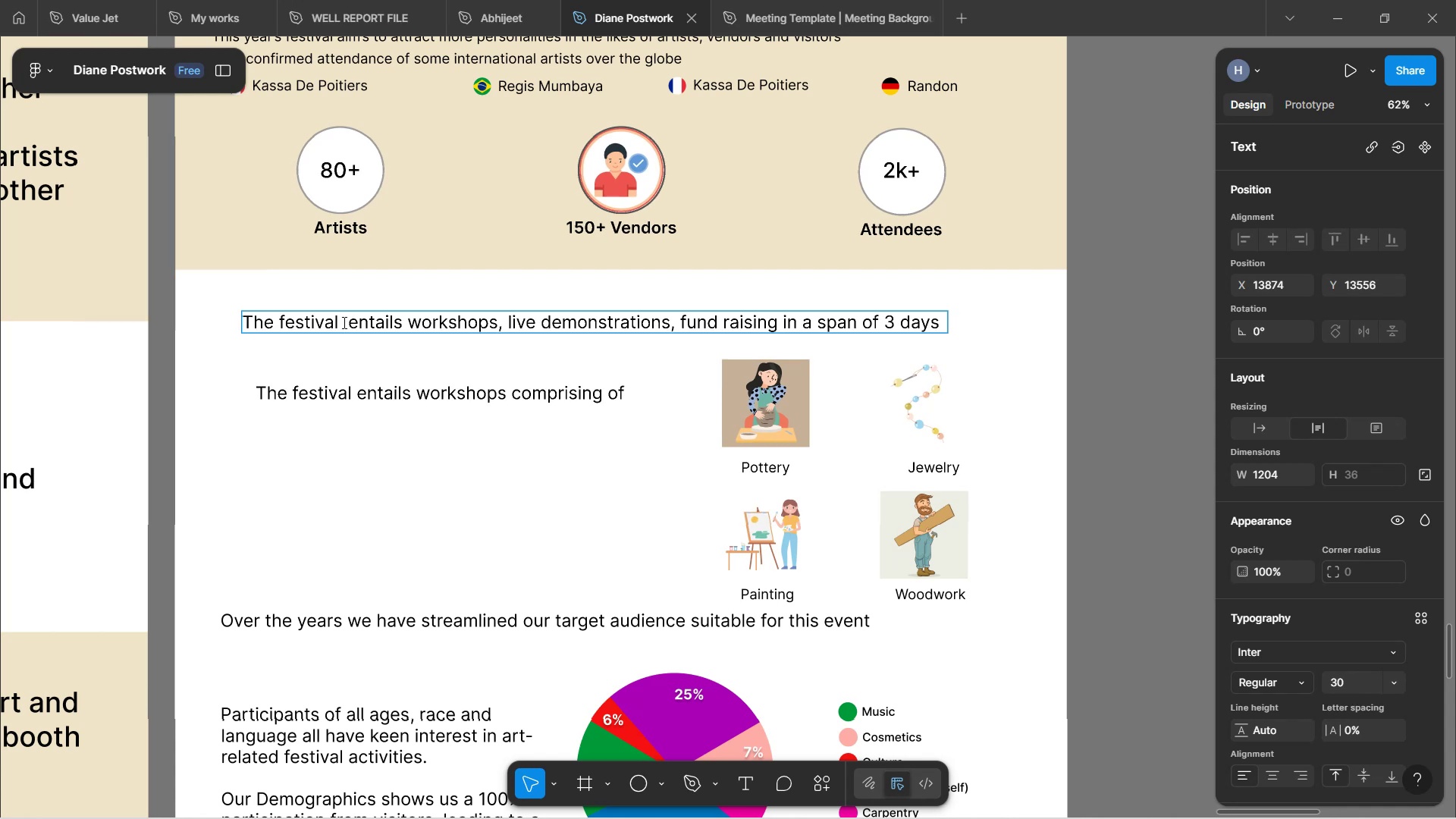 
hold_key(key=P, duration=0.3)
 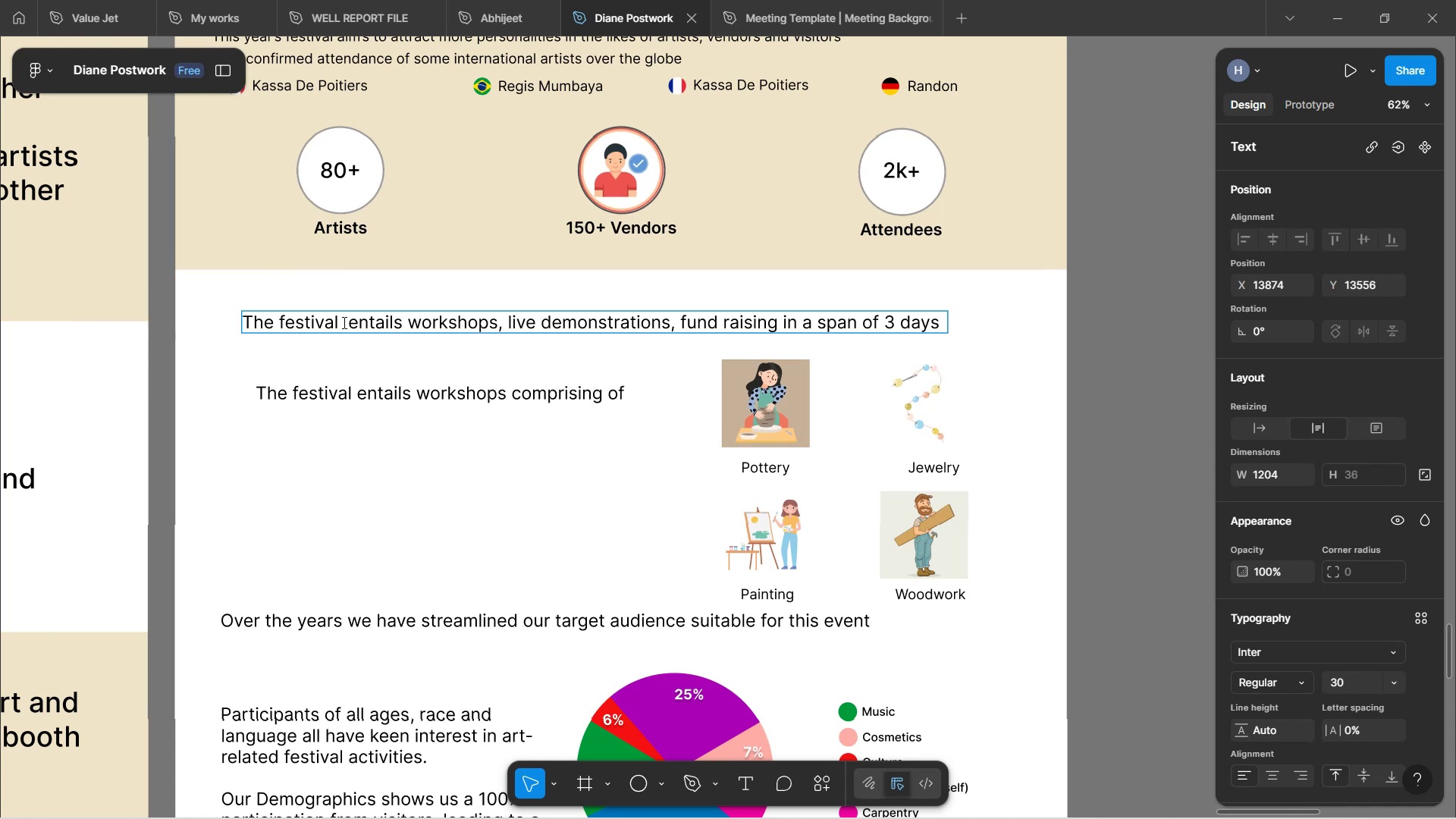 
type(romises)
 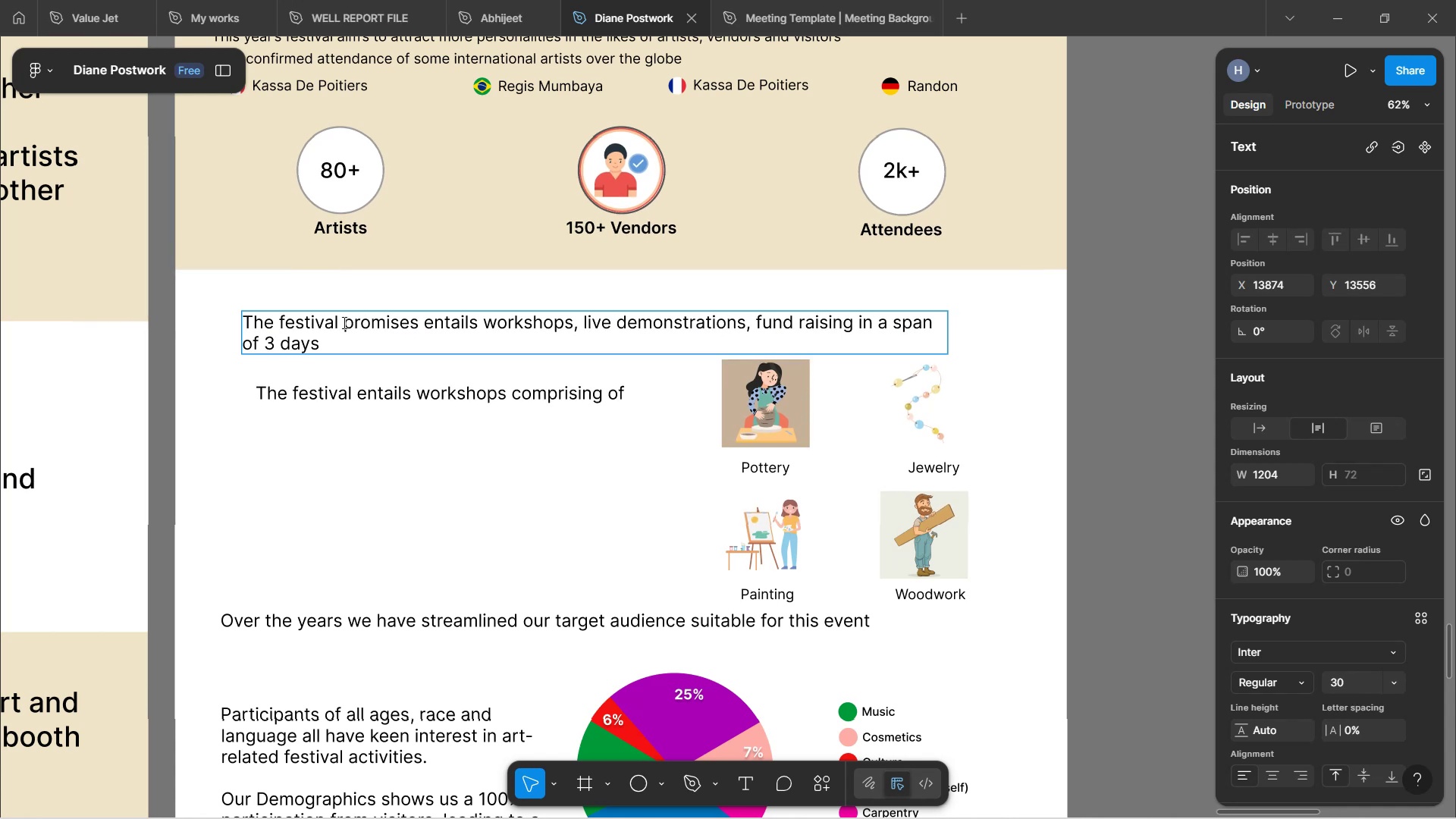 
hold_key(key=Space, duration=0.32)
 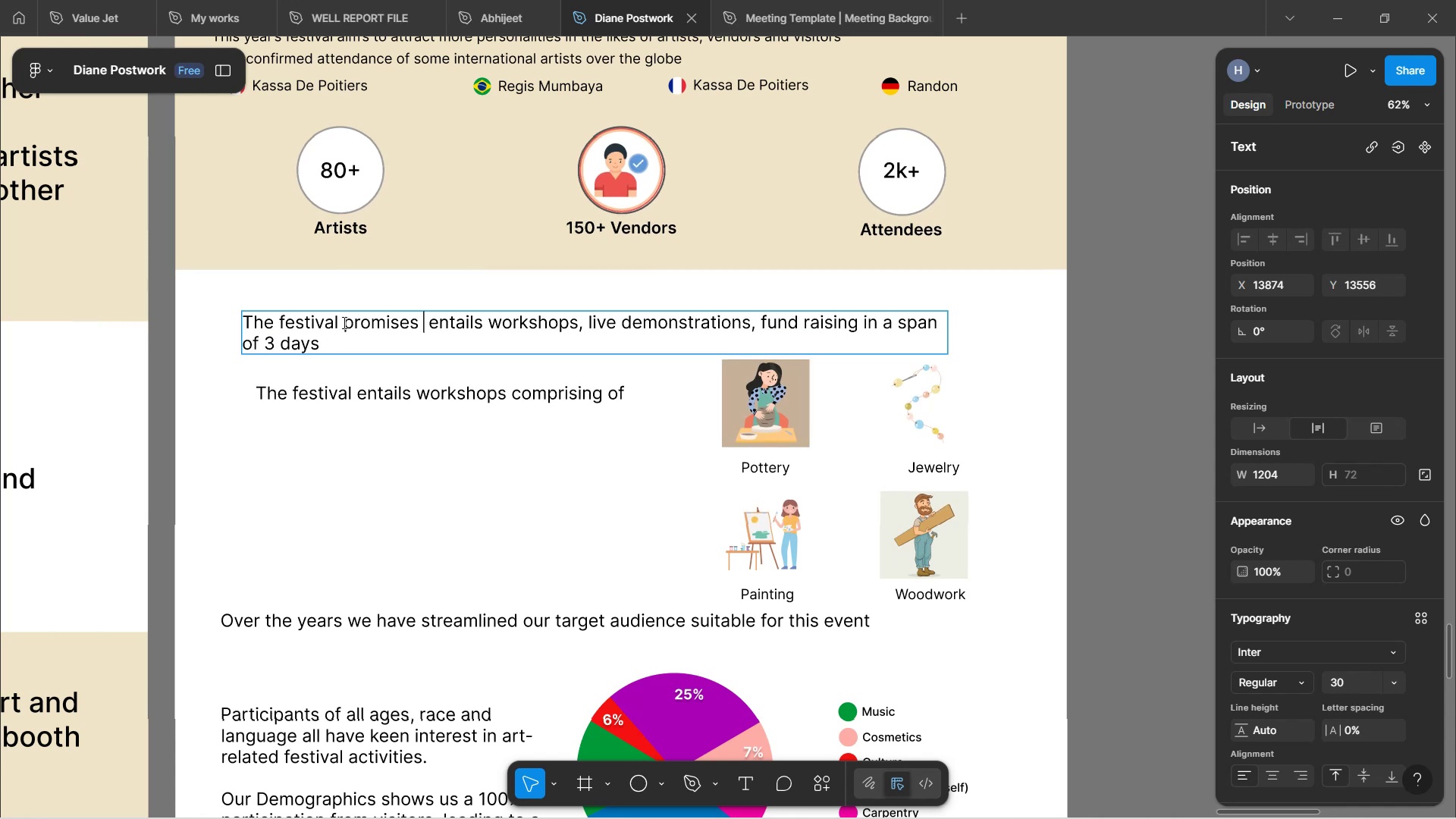 
type(ar)
 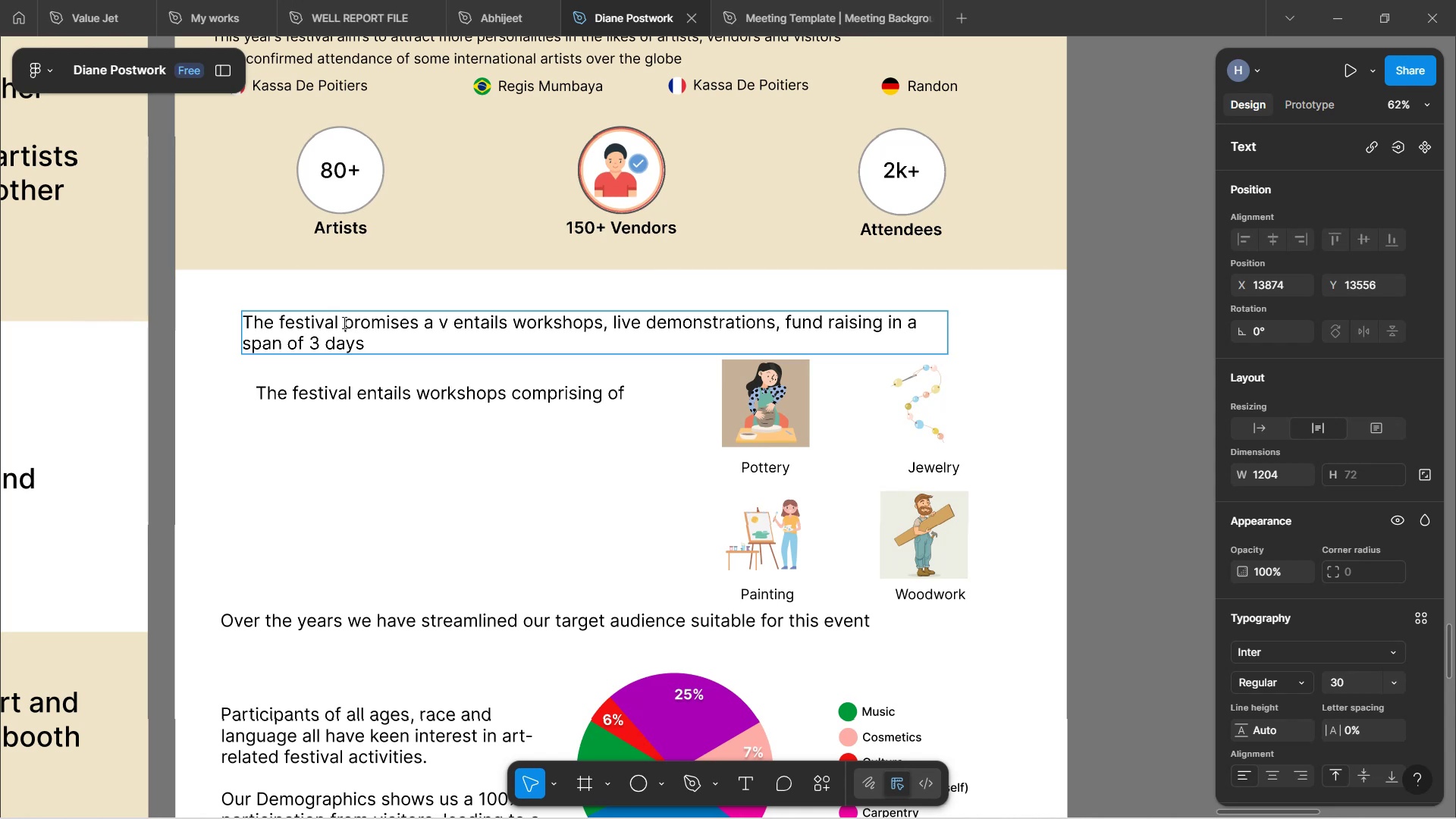 
hold_key(key=Space, duration=0.31)
 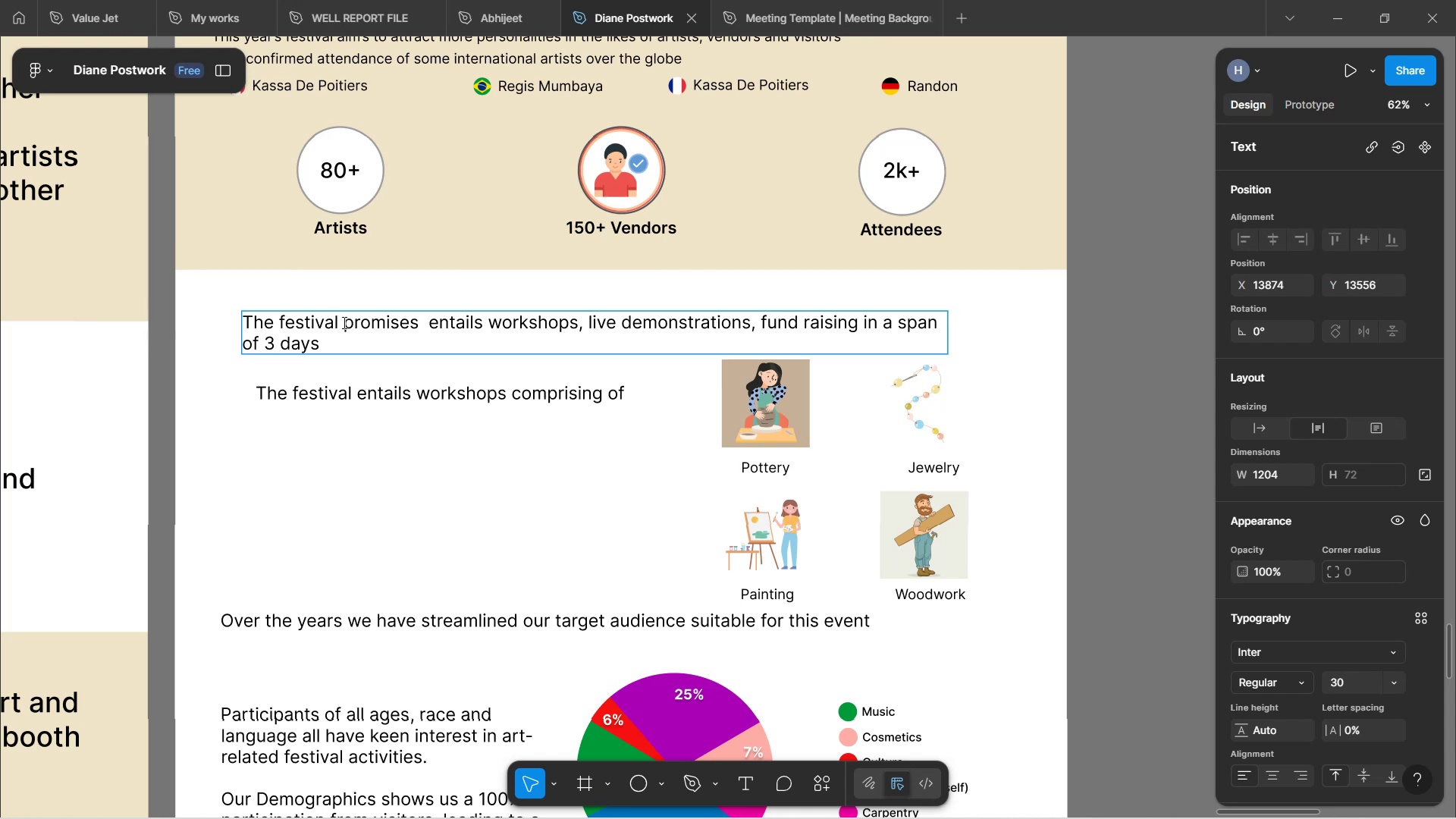 
hold_key(key=V, duration=0.31)
 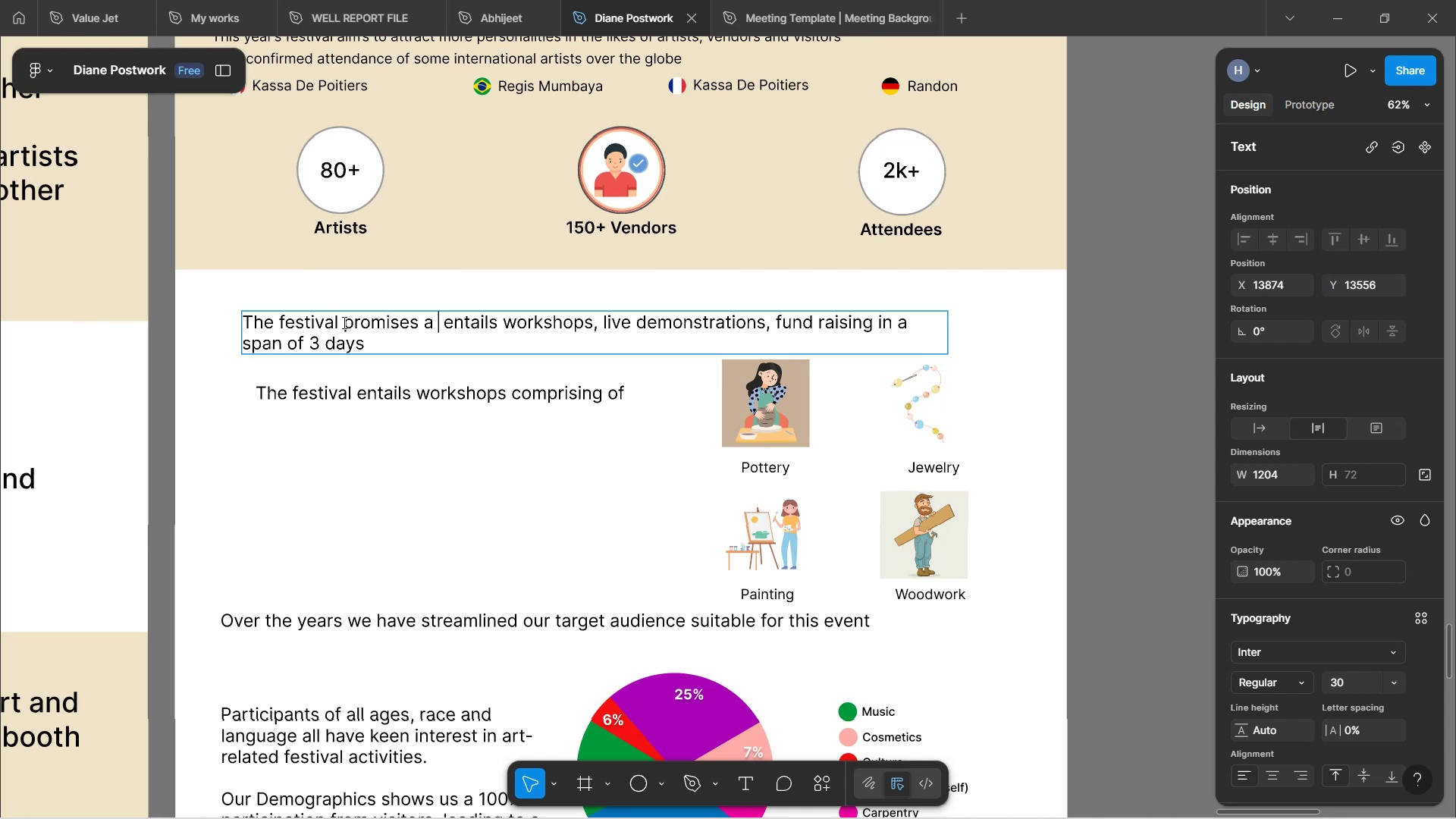 
wait(5.74)
 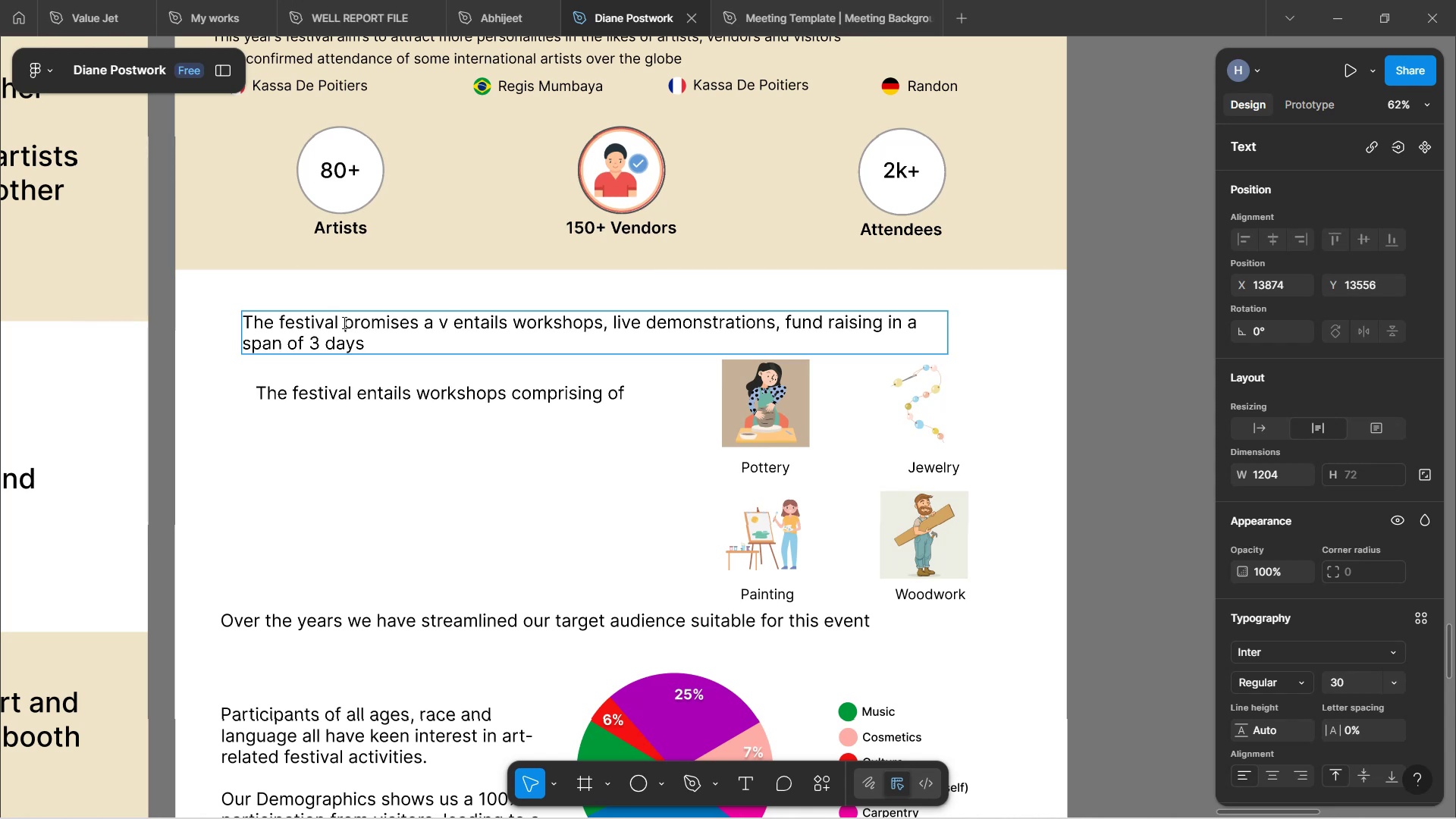 
hold_key(key=R, duration=0.39)
 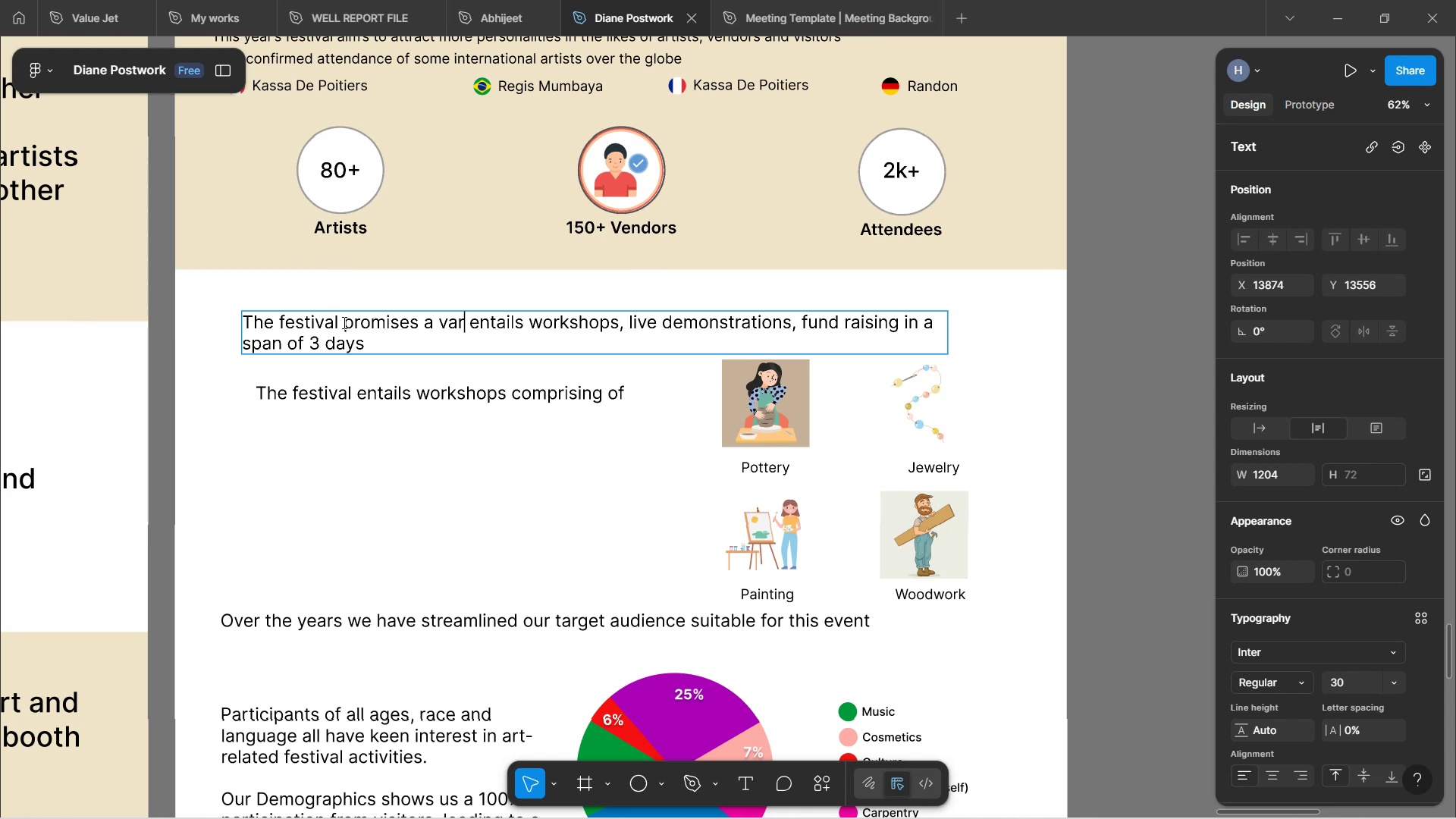 
type(ietyy)
 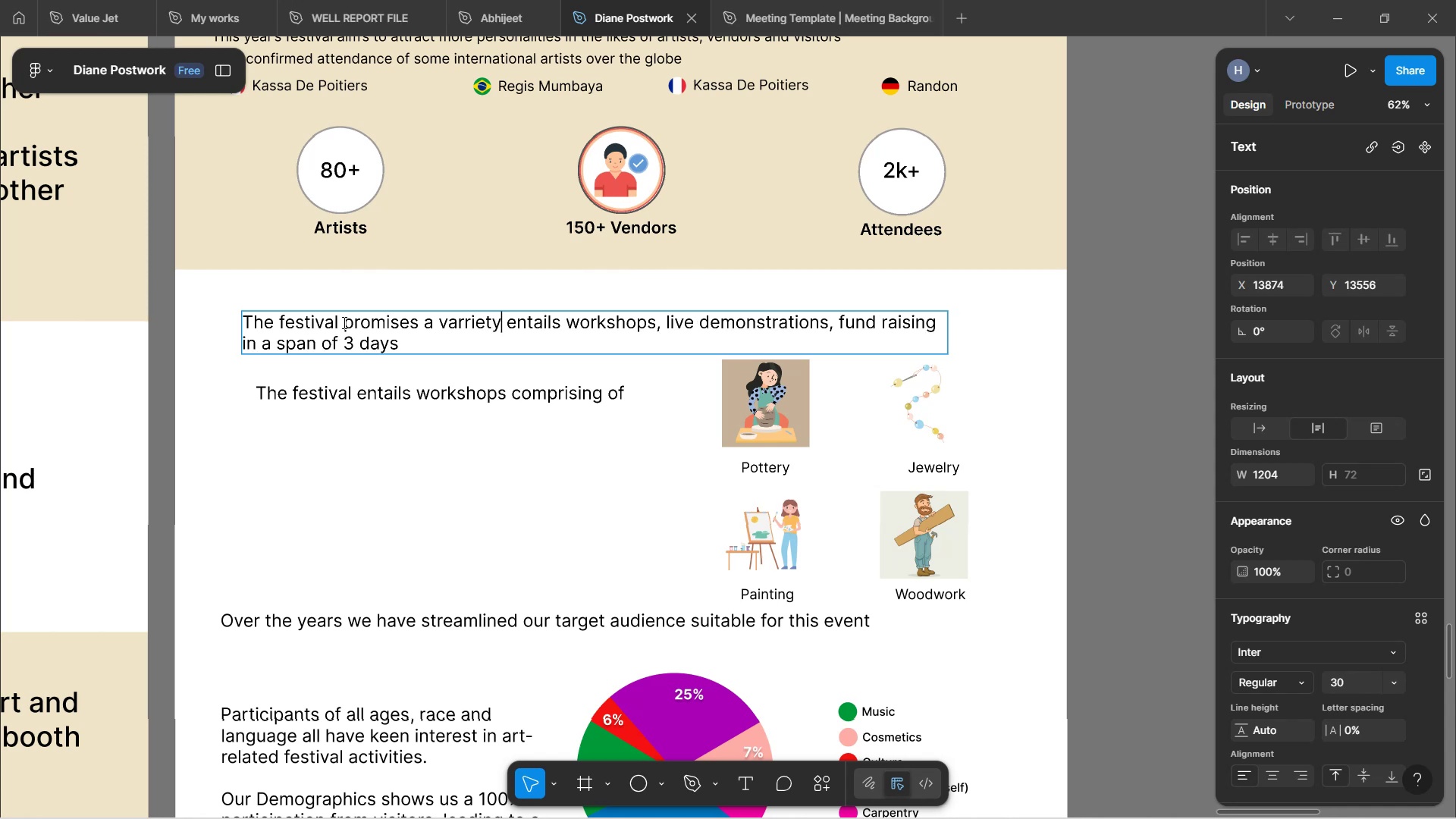 
wait(5.87)
 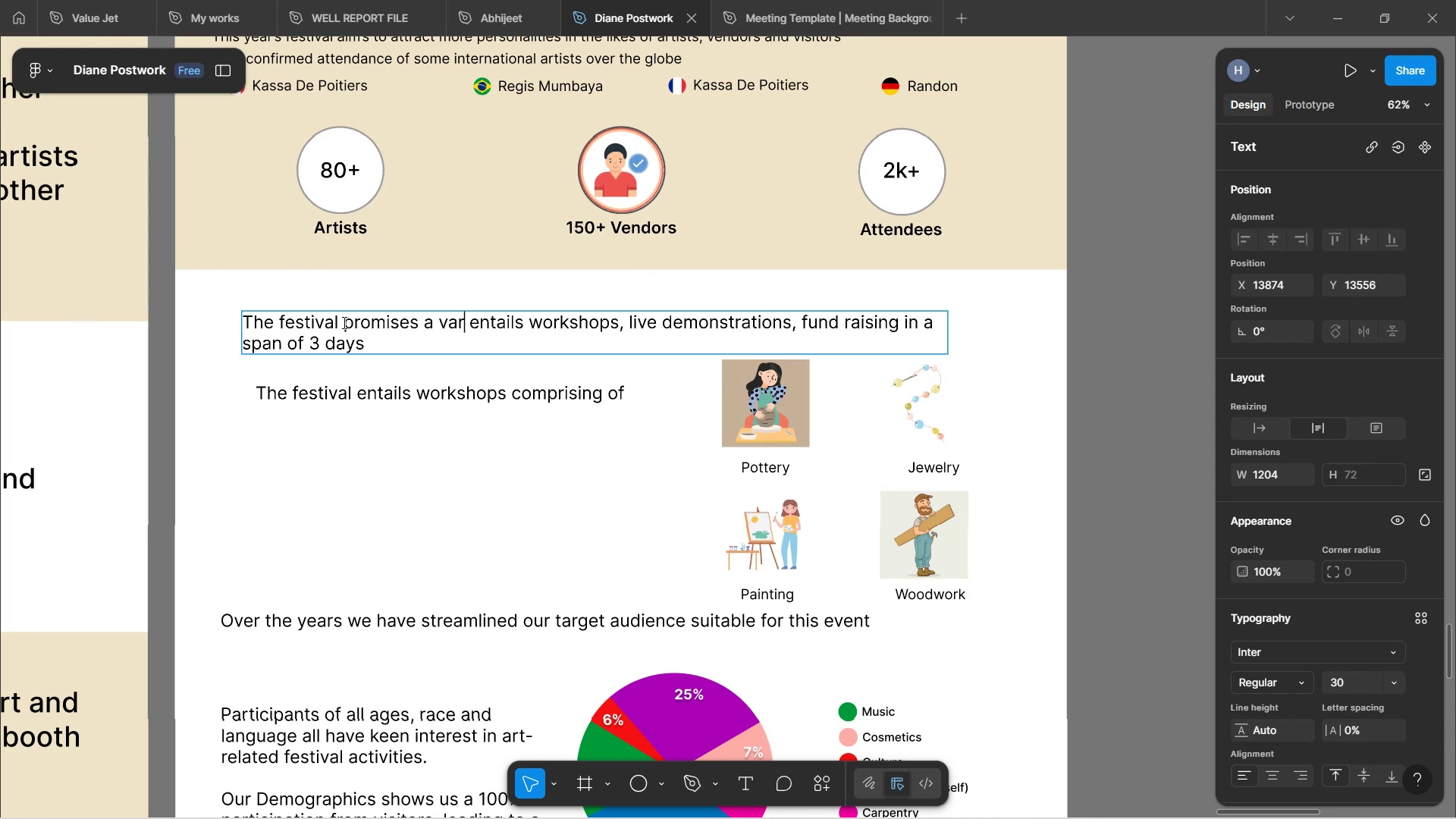 
hold_key(key=ArrowLeft, duration=0.51)
 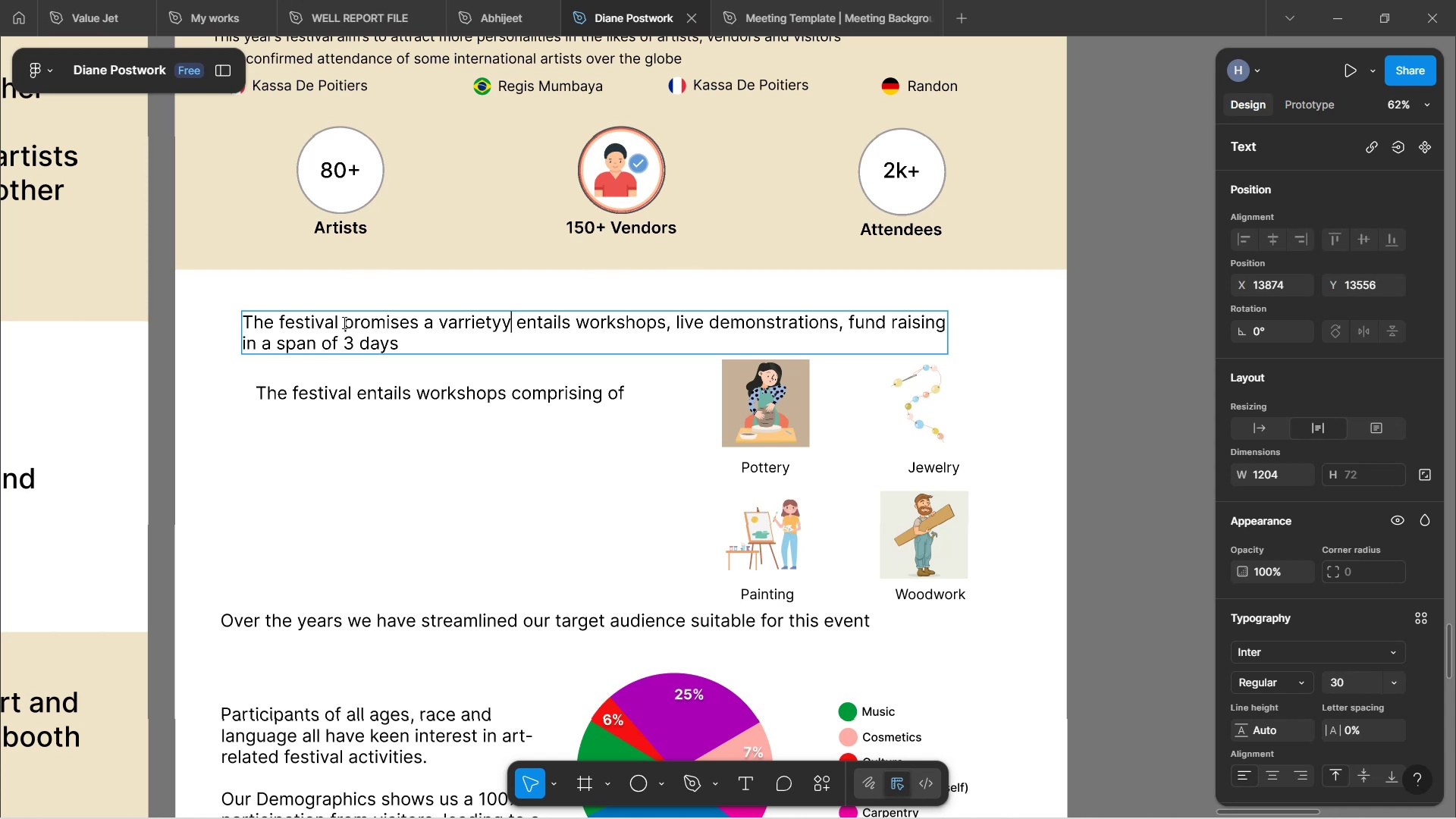 
hold_key(key=ArrowLeft, duration=0.3)
 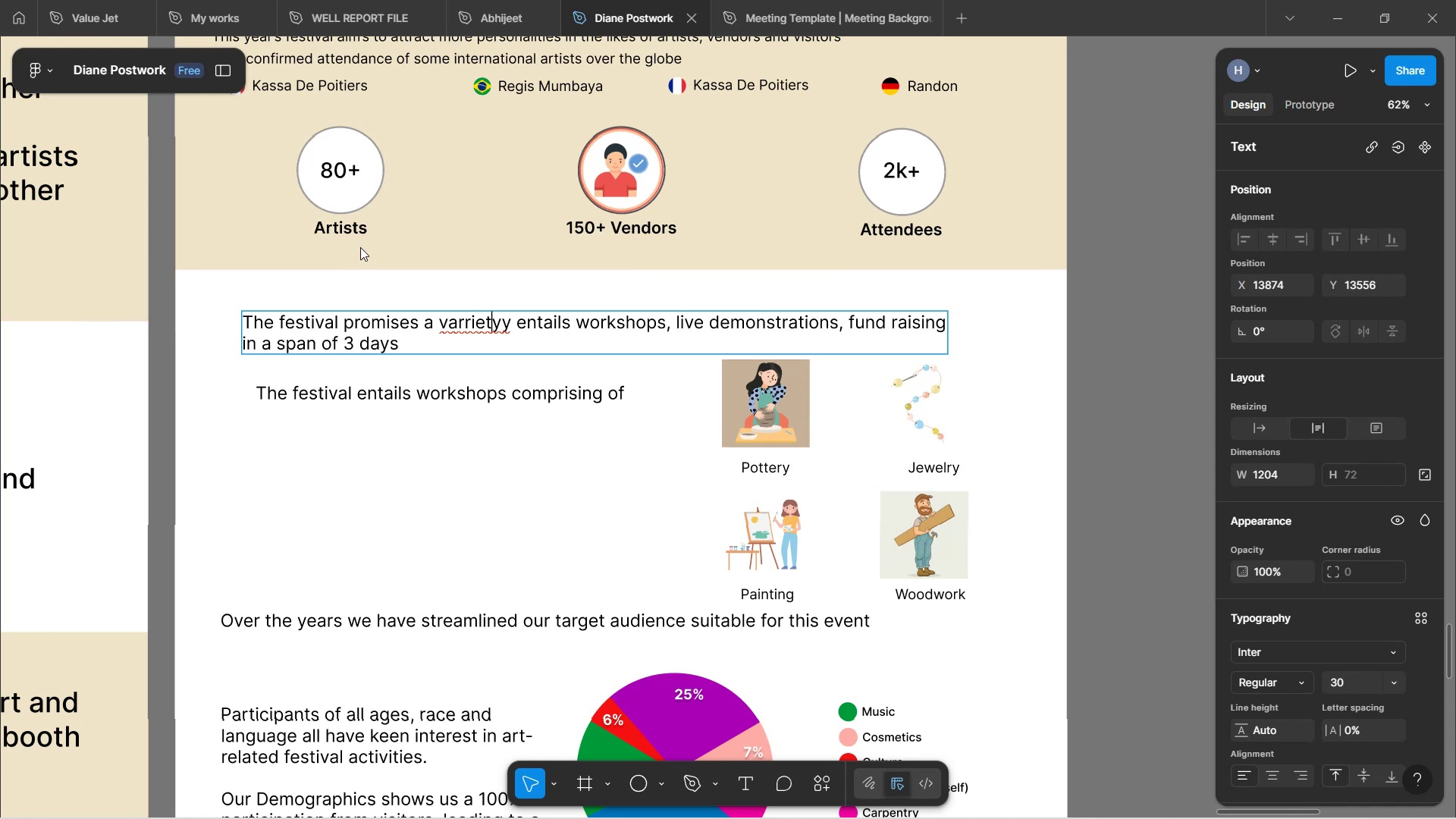 
left_click([487, 322])
 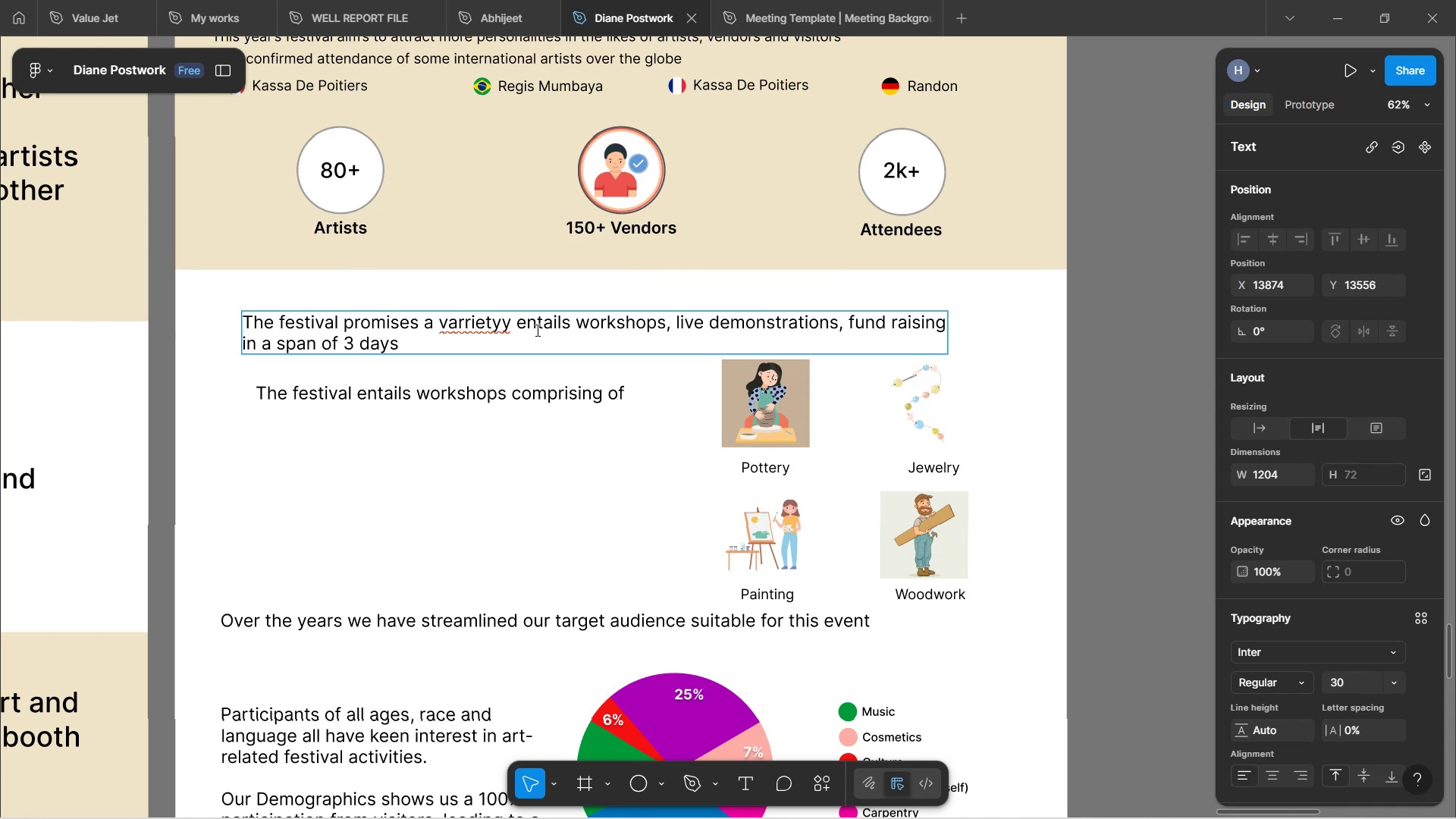 
key(Backspace)
 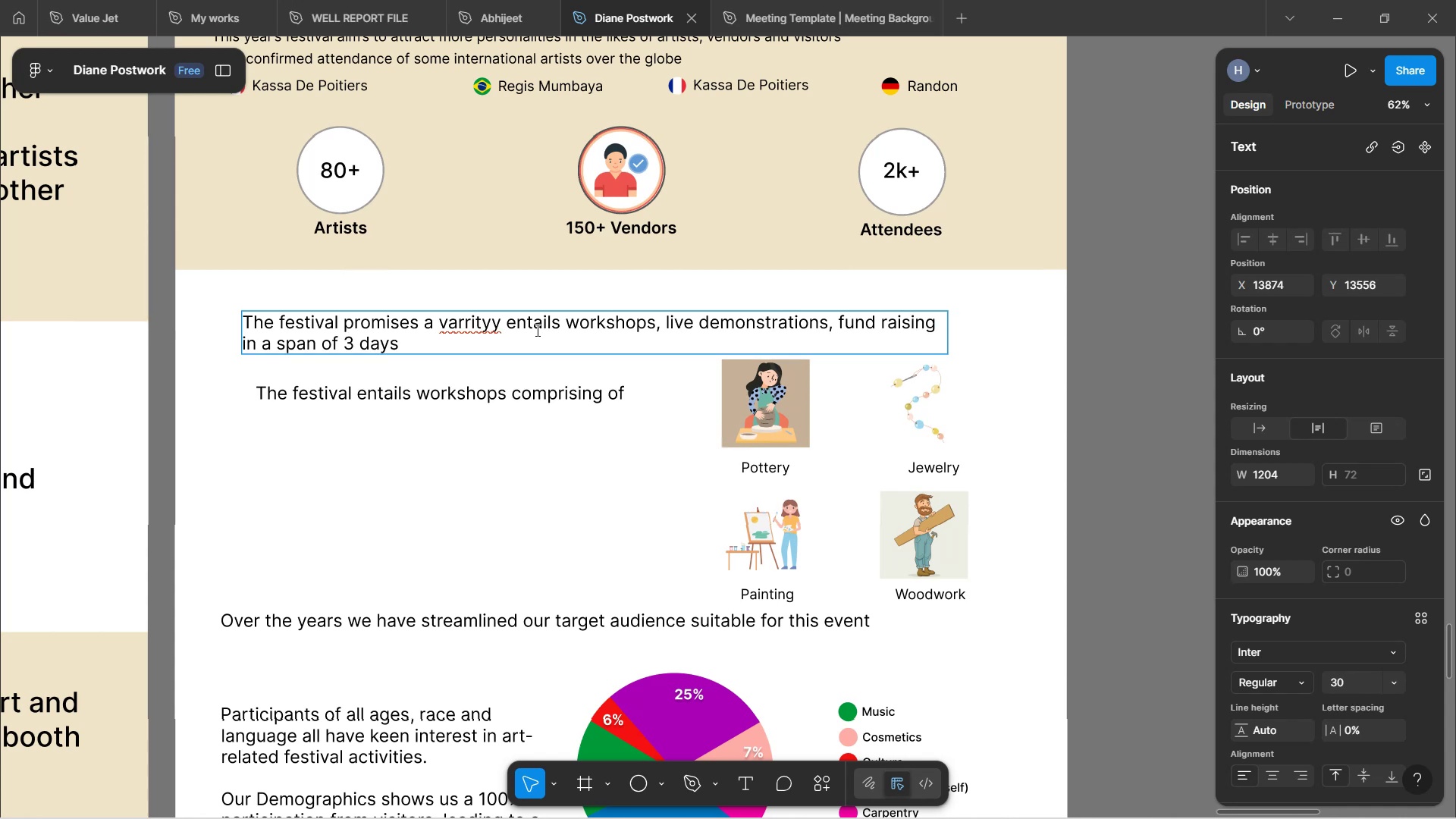 
key(Backspace)
 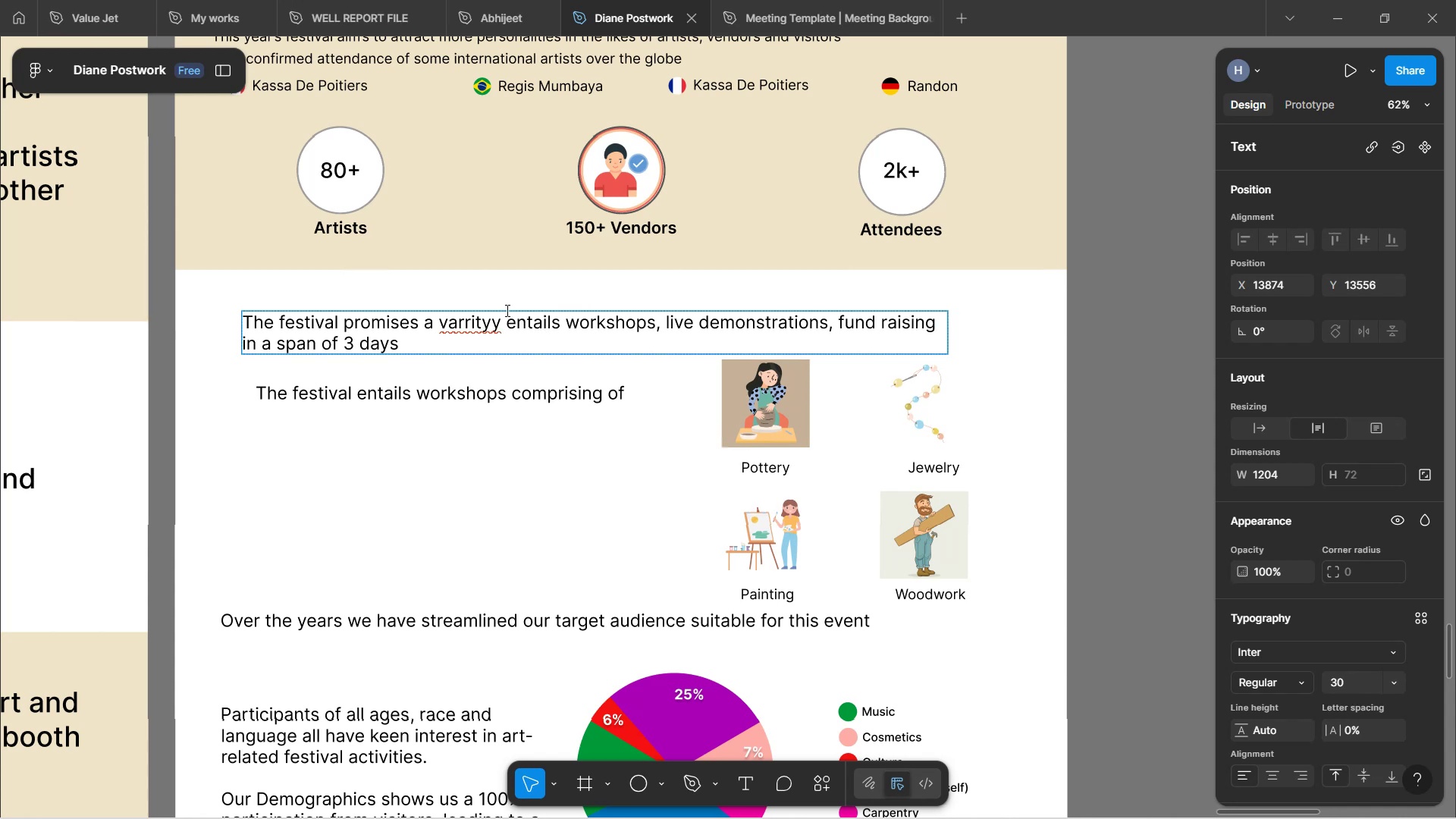 
wait(6.51)
 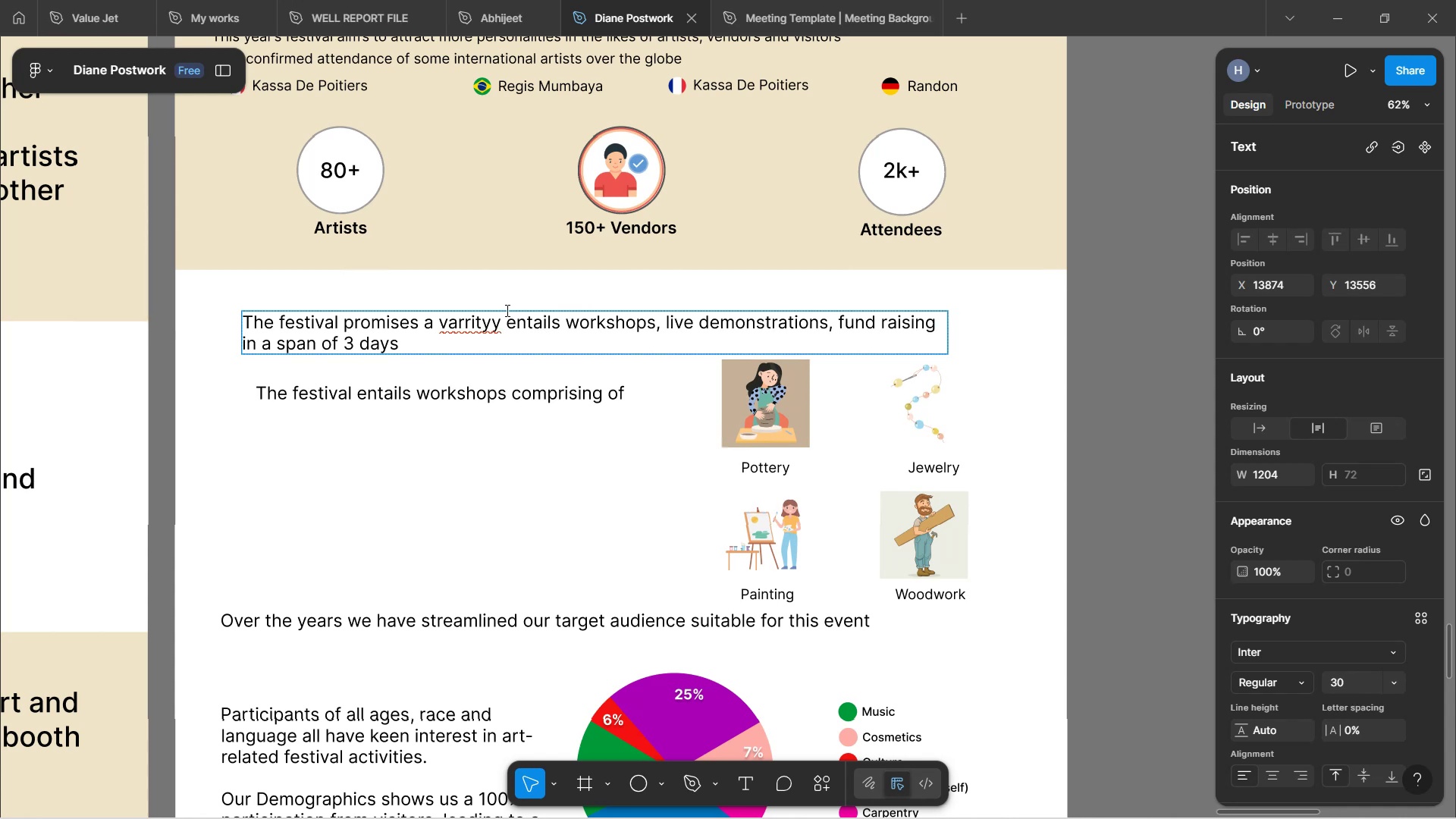 
left_click([605, 398])
 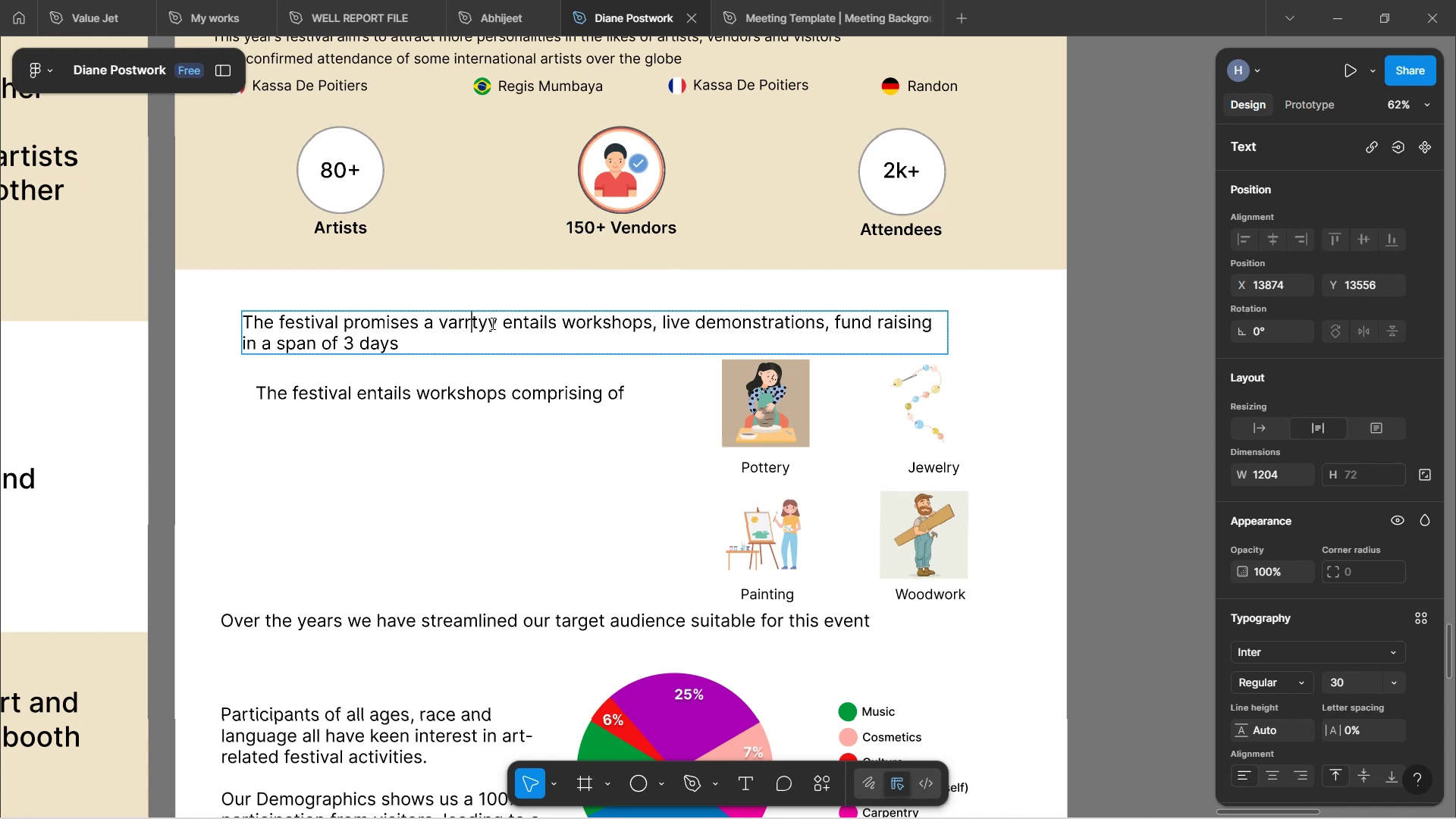 
left_click([491, 325])
 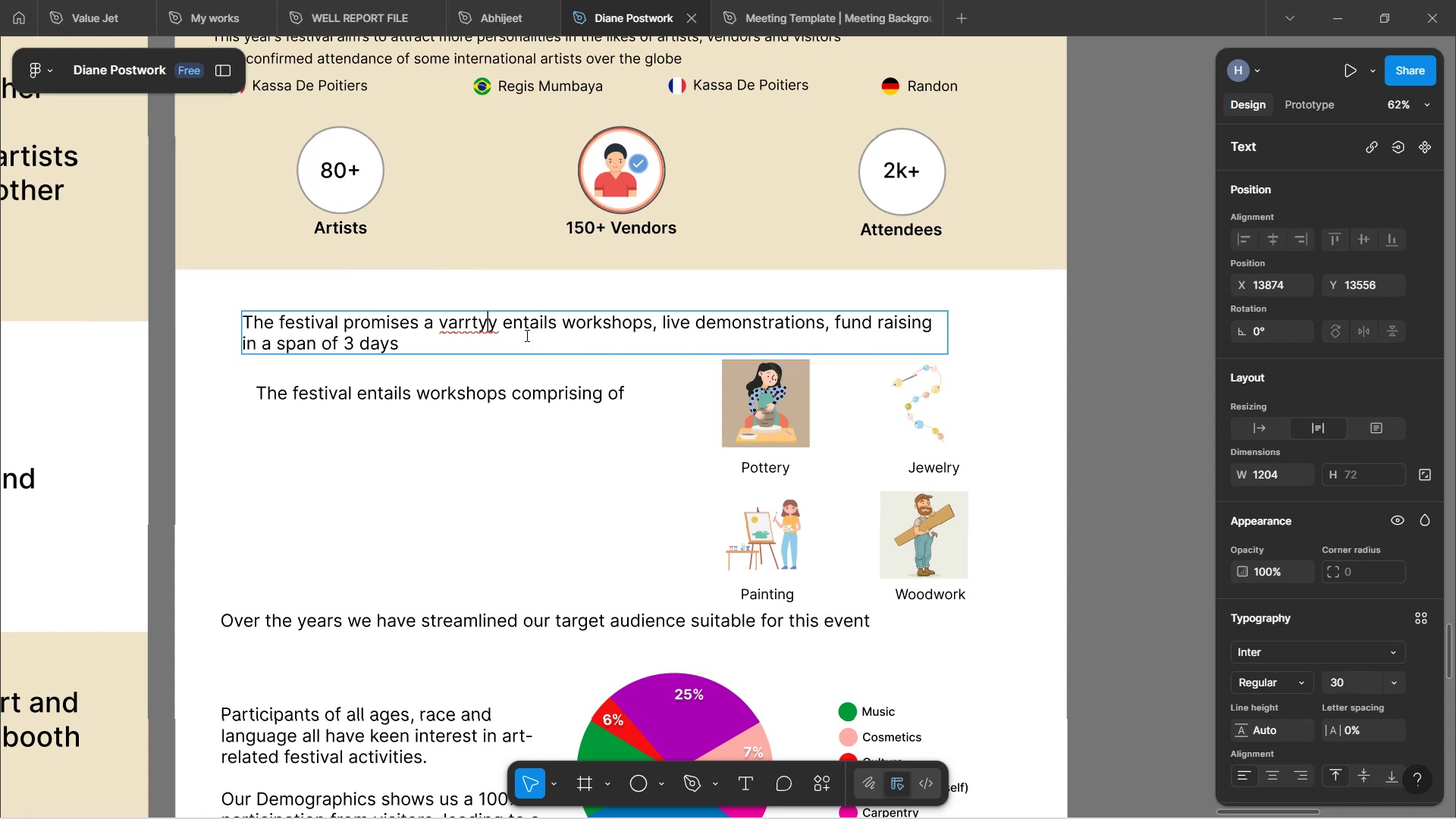 
hold_key(key=ControlLeft, duration=0.54)
scroll: coordinate [561, 339], scroll_direction: down, amount: 2.0
 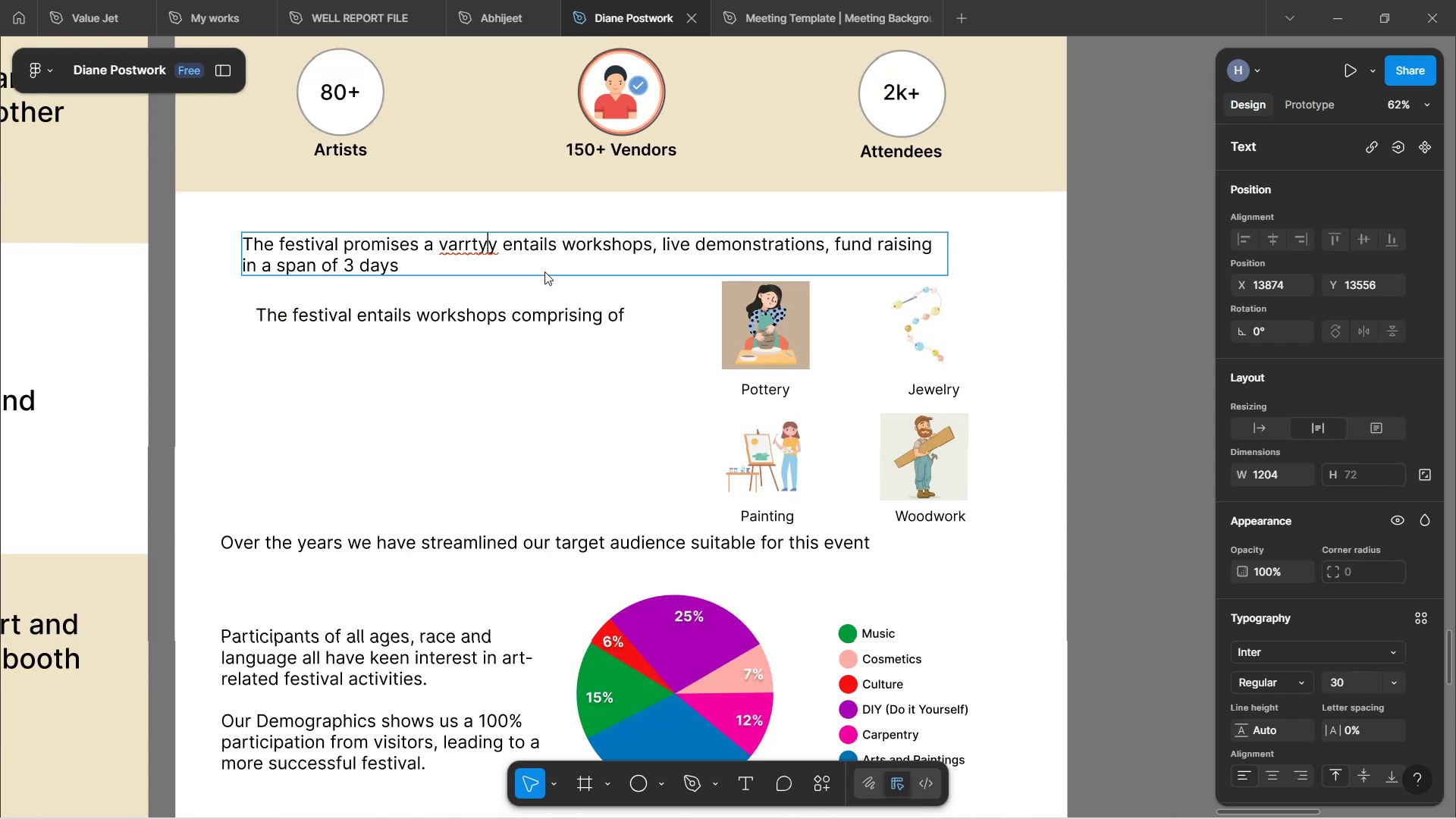 
key(Backspace)
key(Backspace)
key(Backspace)
type(iet)
key(Backspace)
type(t)
 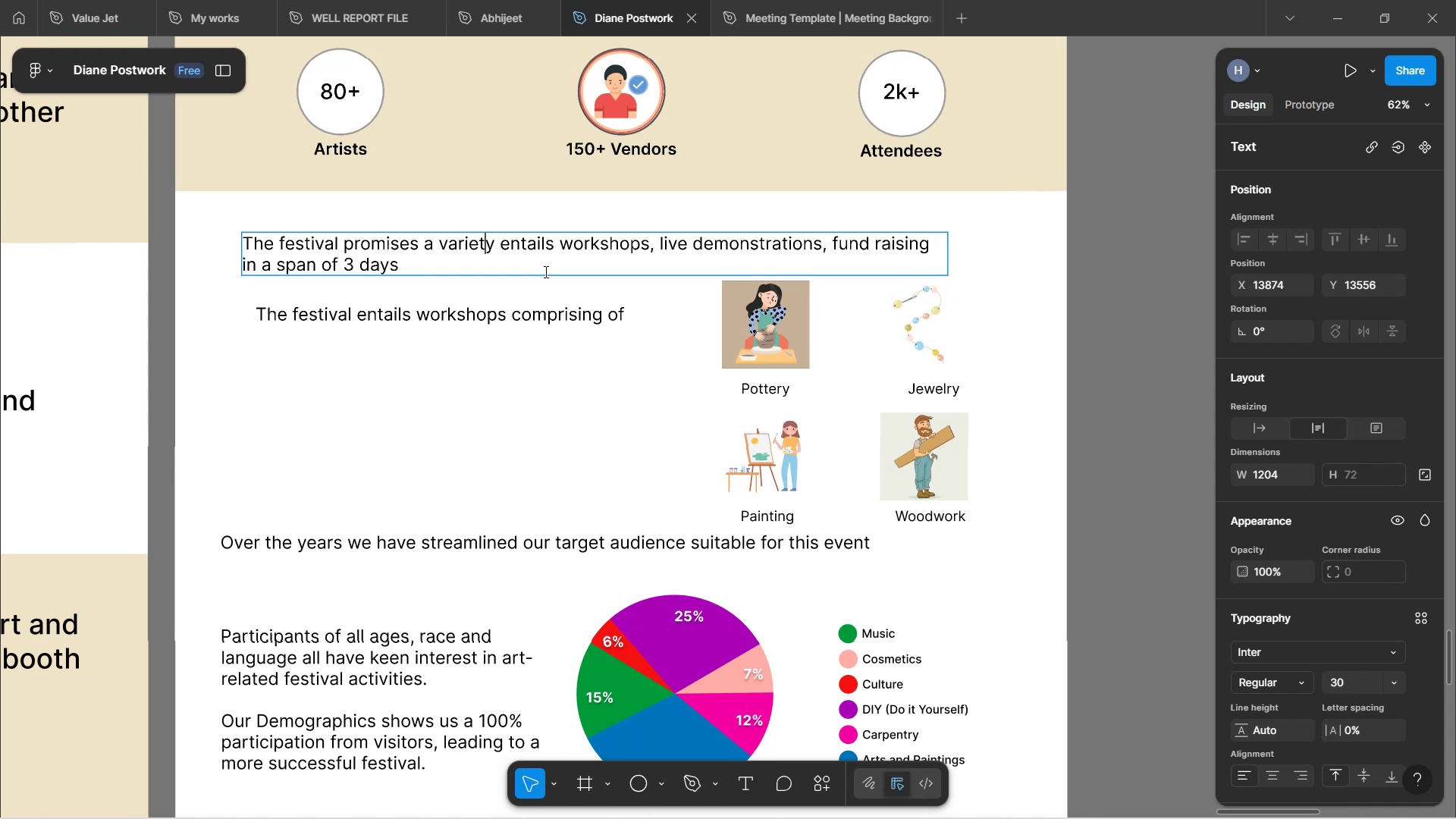 
left_click([506, 247])
 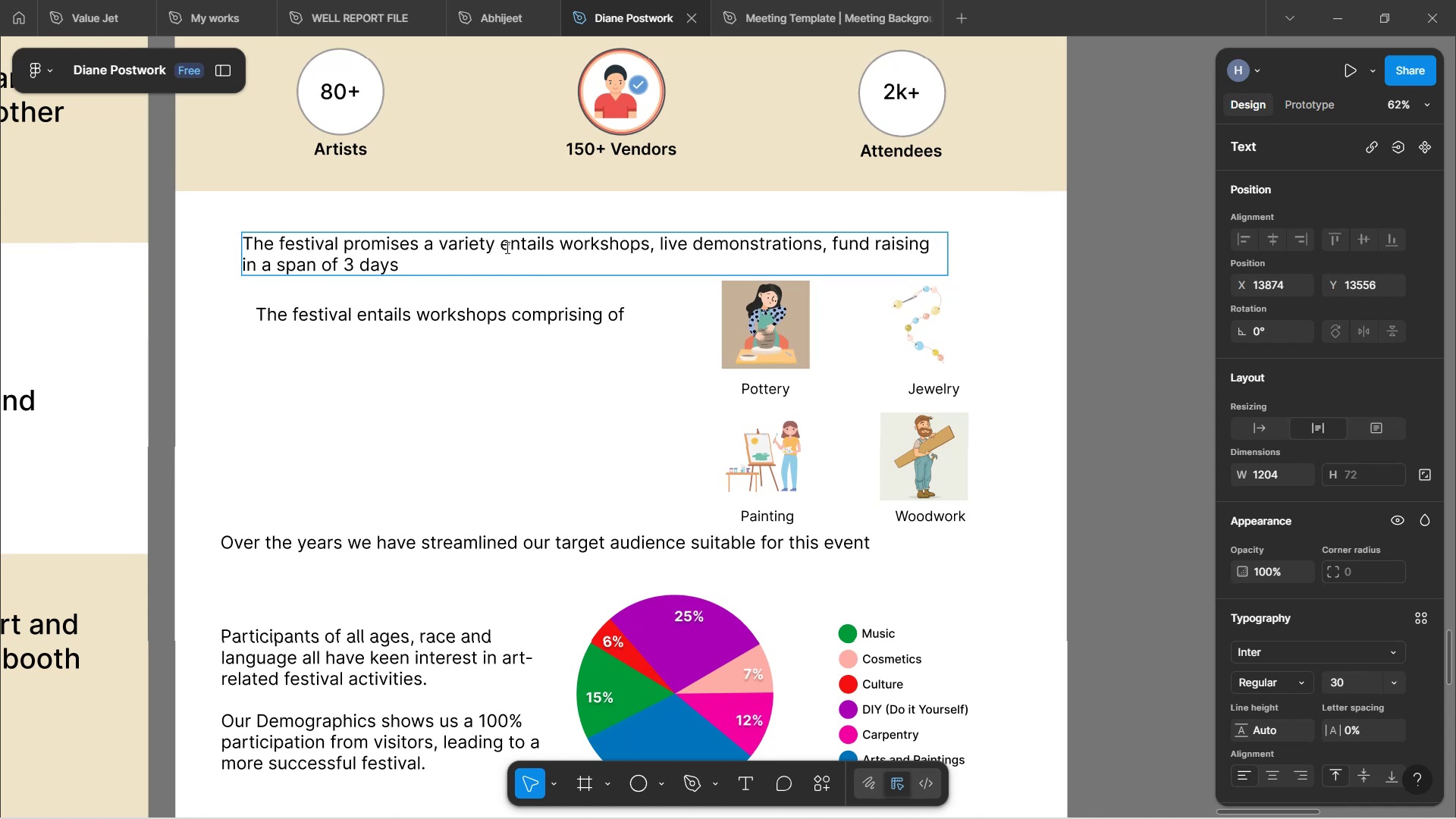 
type(of )
 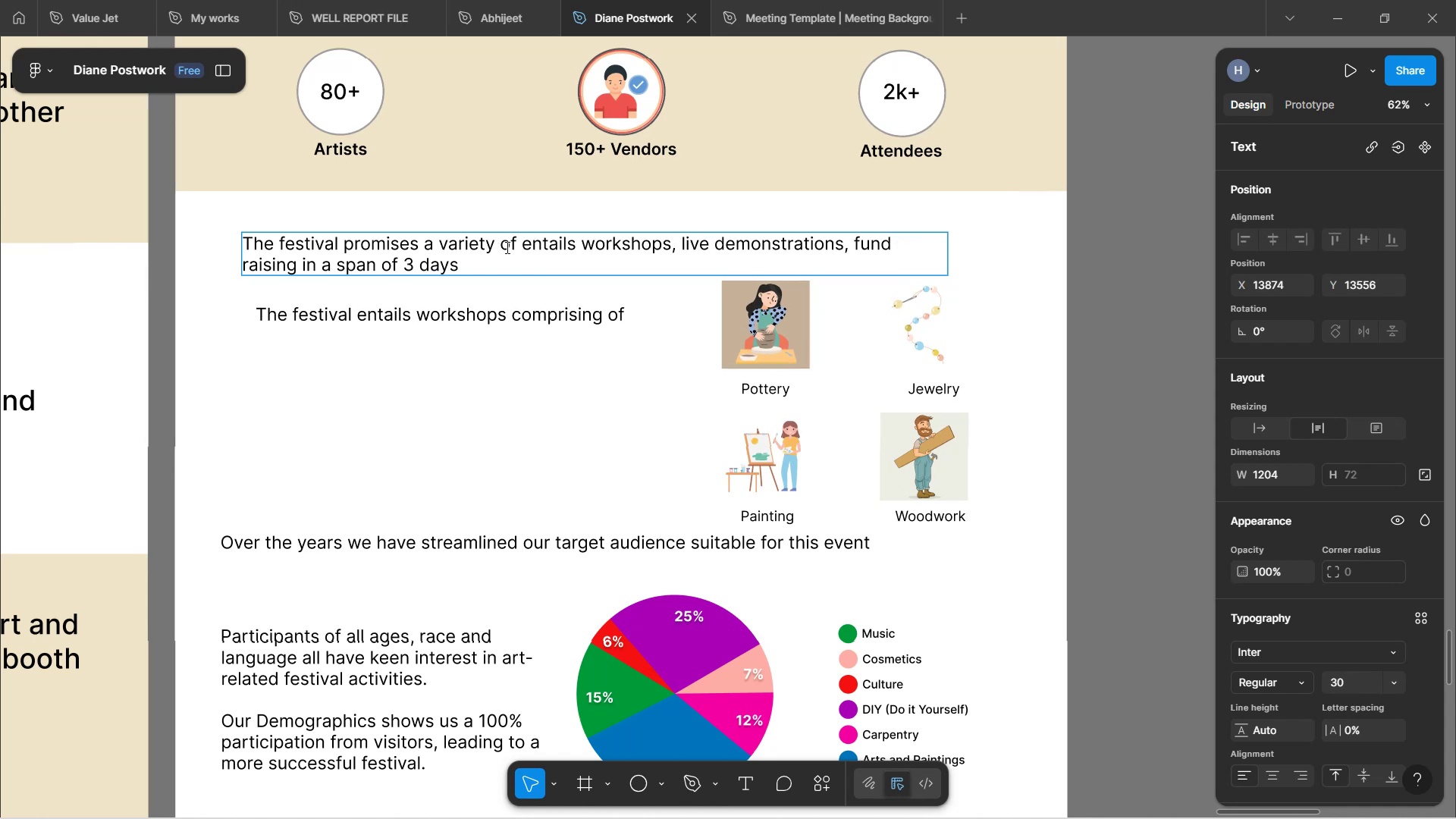 
key(ArrowLeft)
 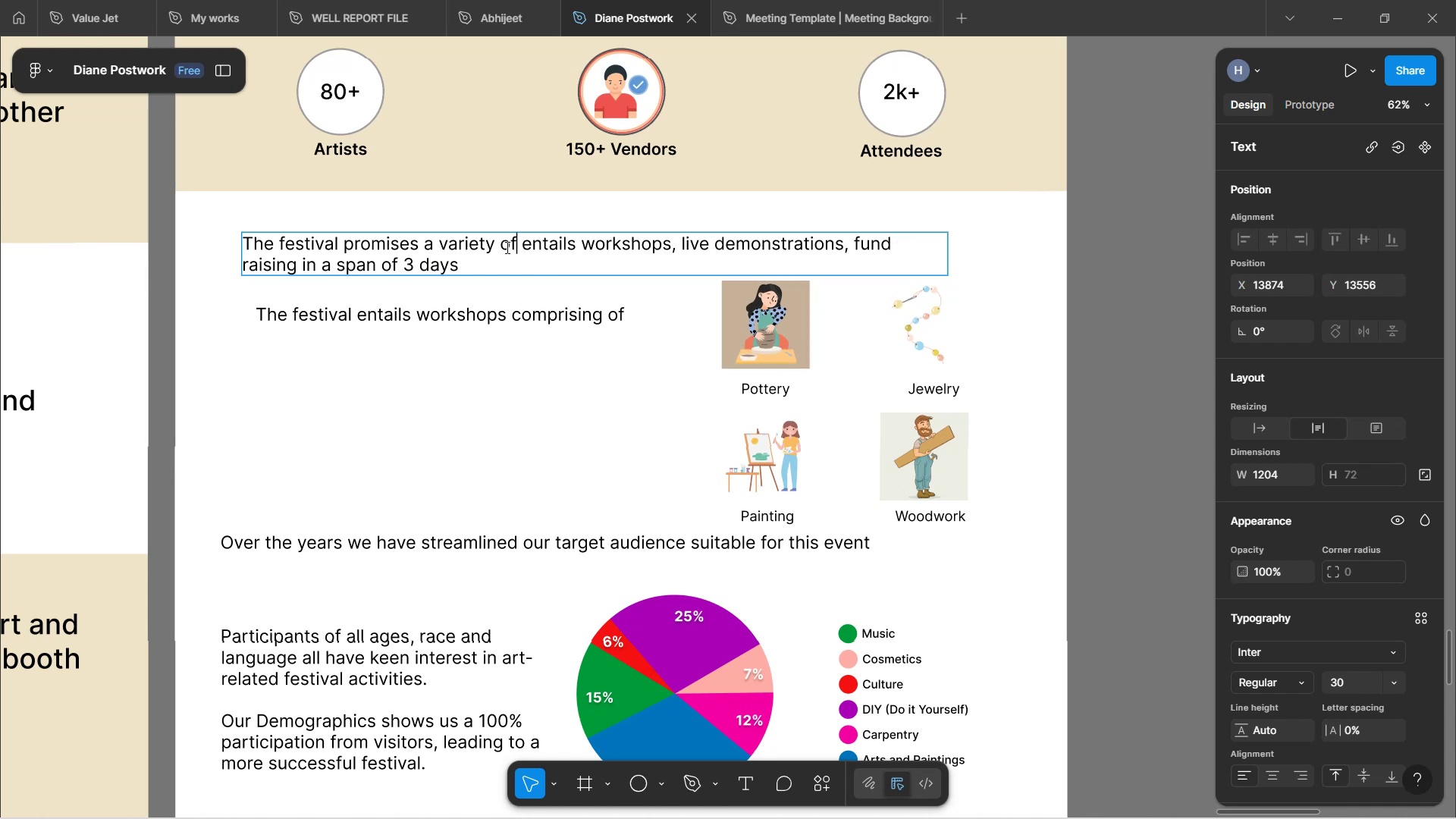 
type( events)
 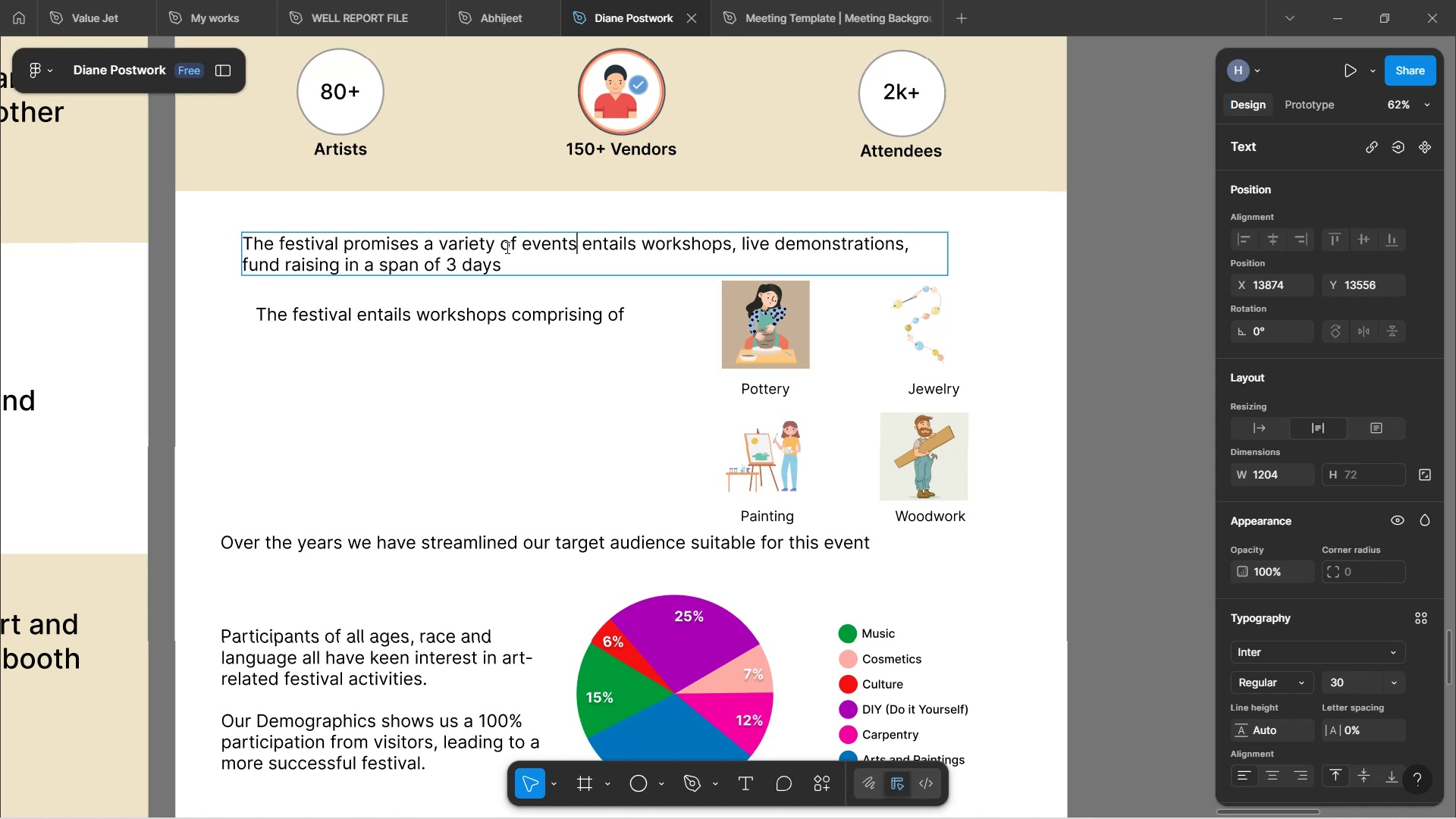 
wait(13.72)
 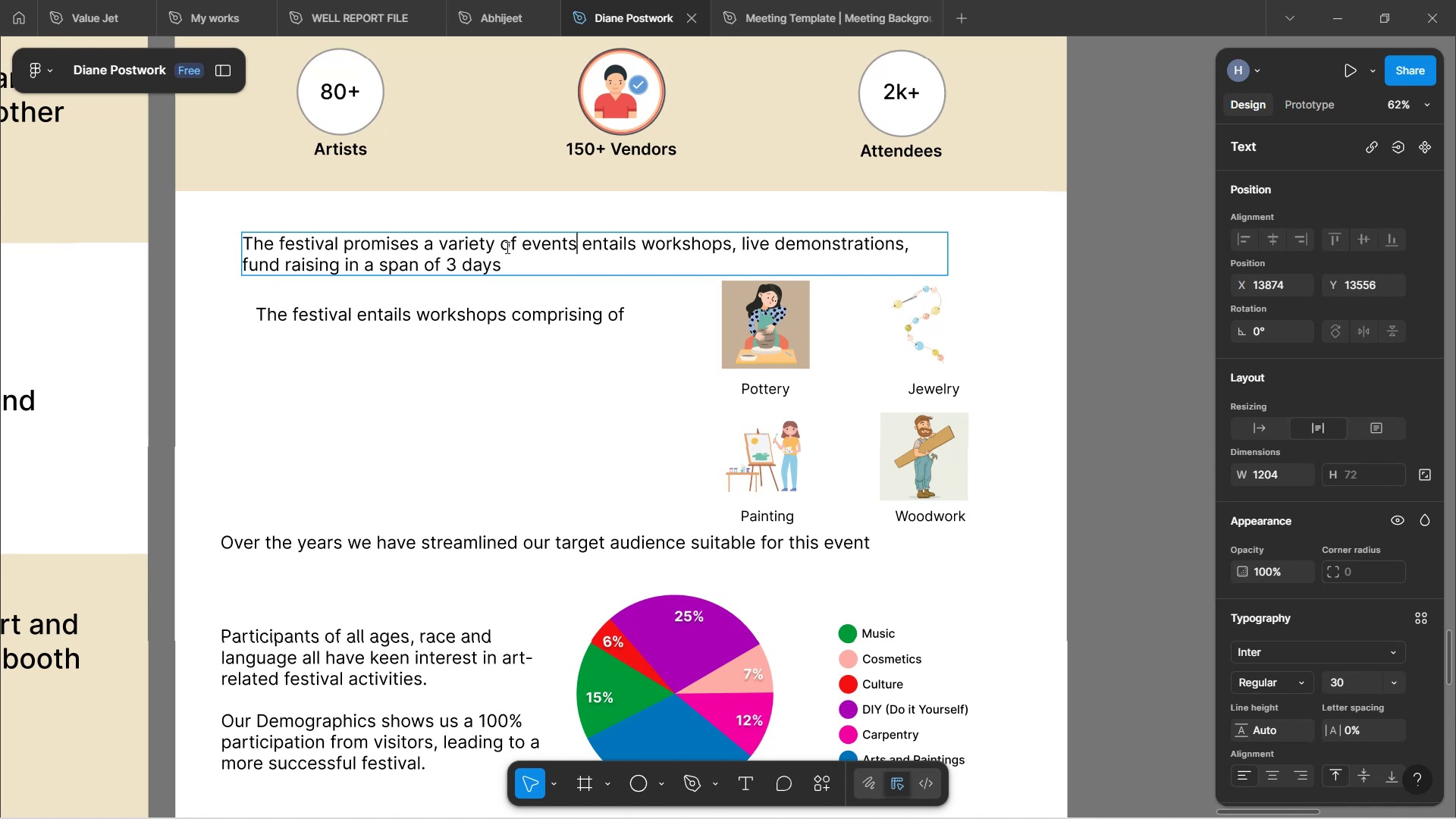 
type( raning)
key(Backspace)
key(Backspace)
key(Backspace)
type(ging from[Delete][Delete][Delete][Delete][Delete][Delete][Delete][Delete][Delete])
 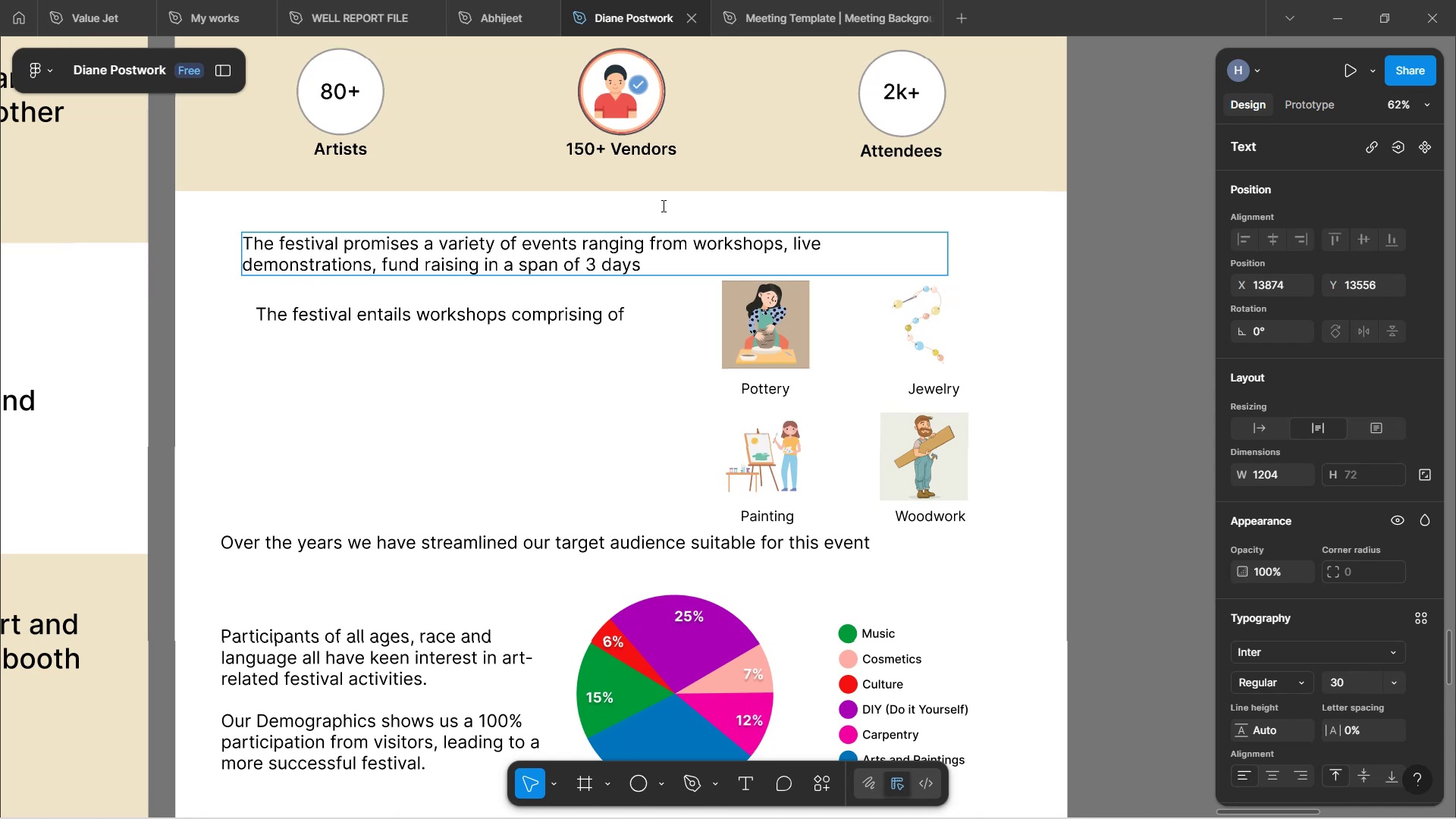 
key(Space)
 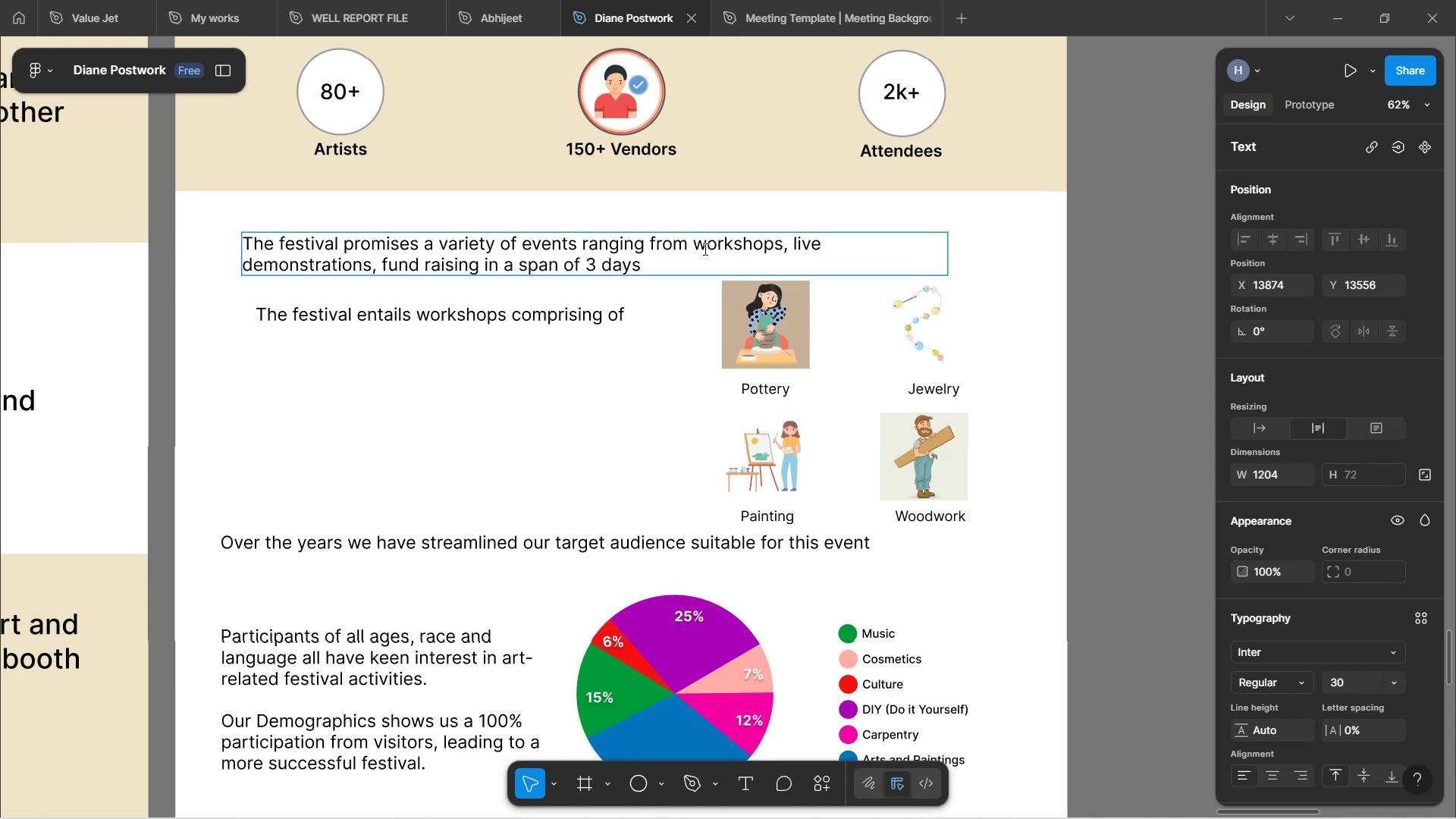 
wait(12.71)
 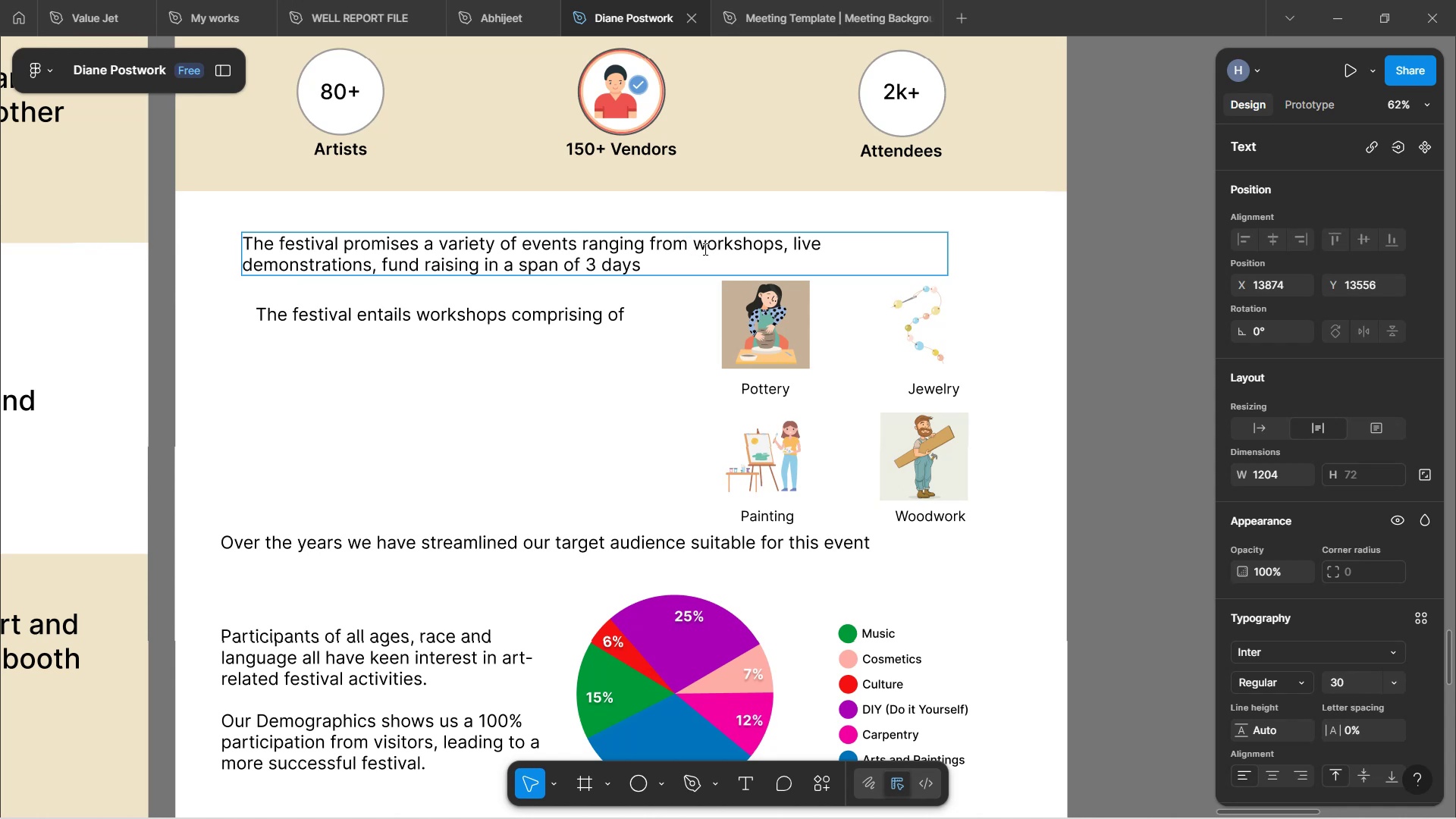 
double_click([604, 244])
 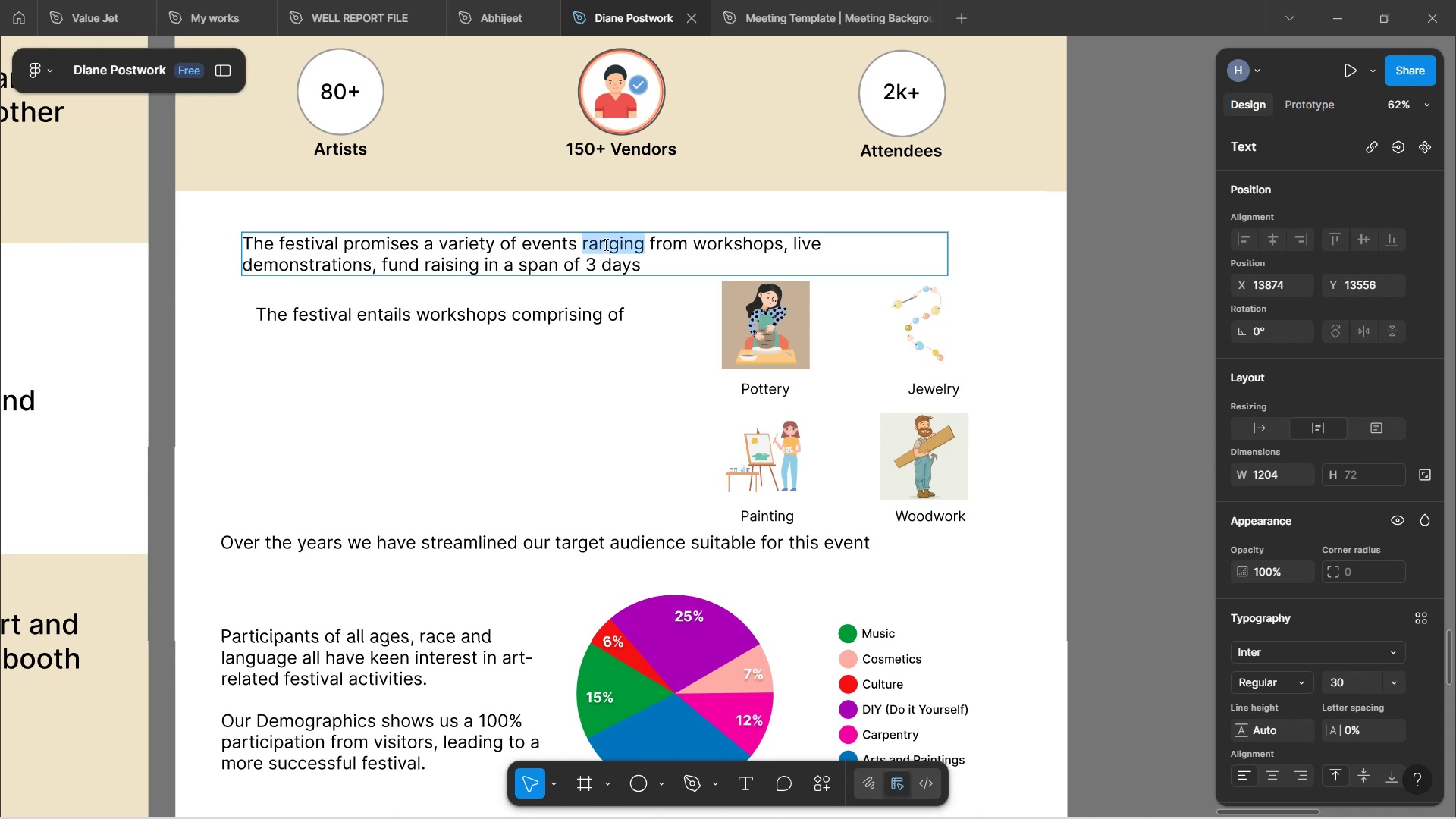 
type(including[Delete][Delete][Delete][Delete][Delete])
 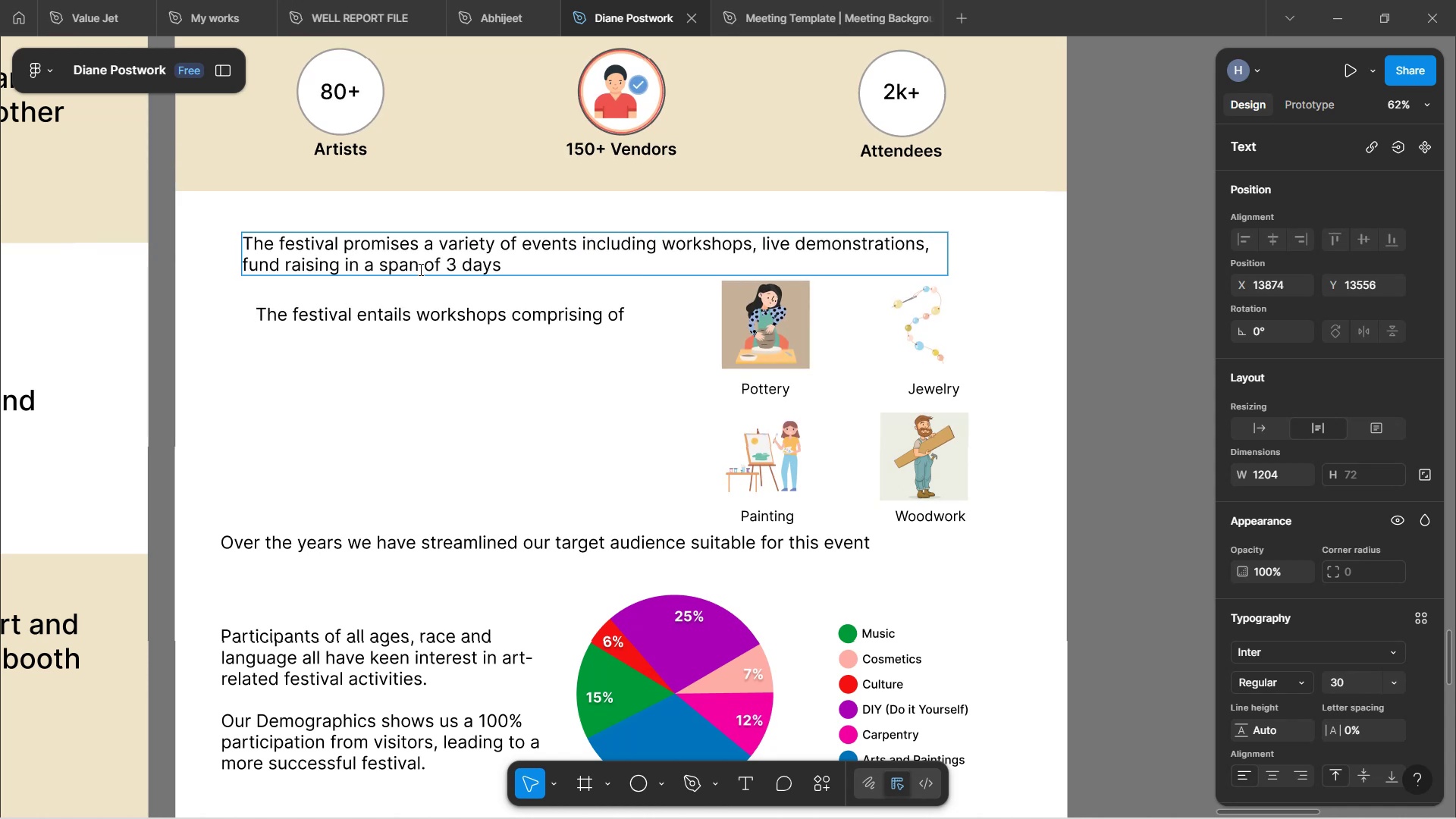 
left_click([384, 261])
 